 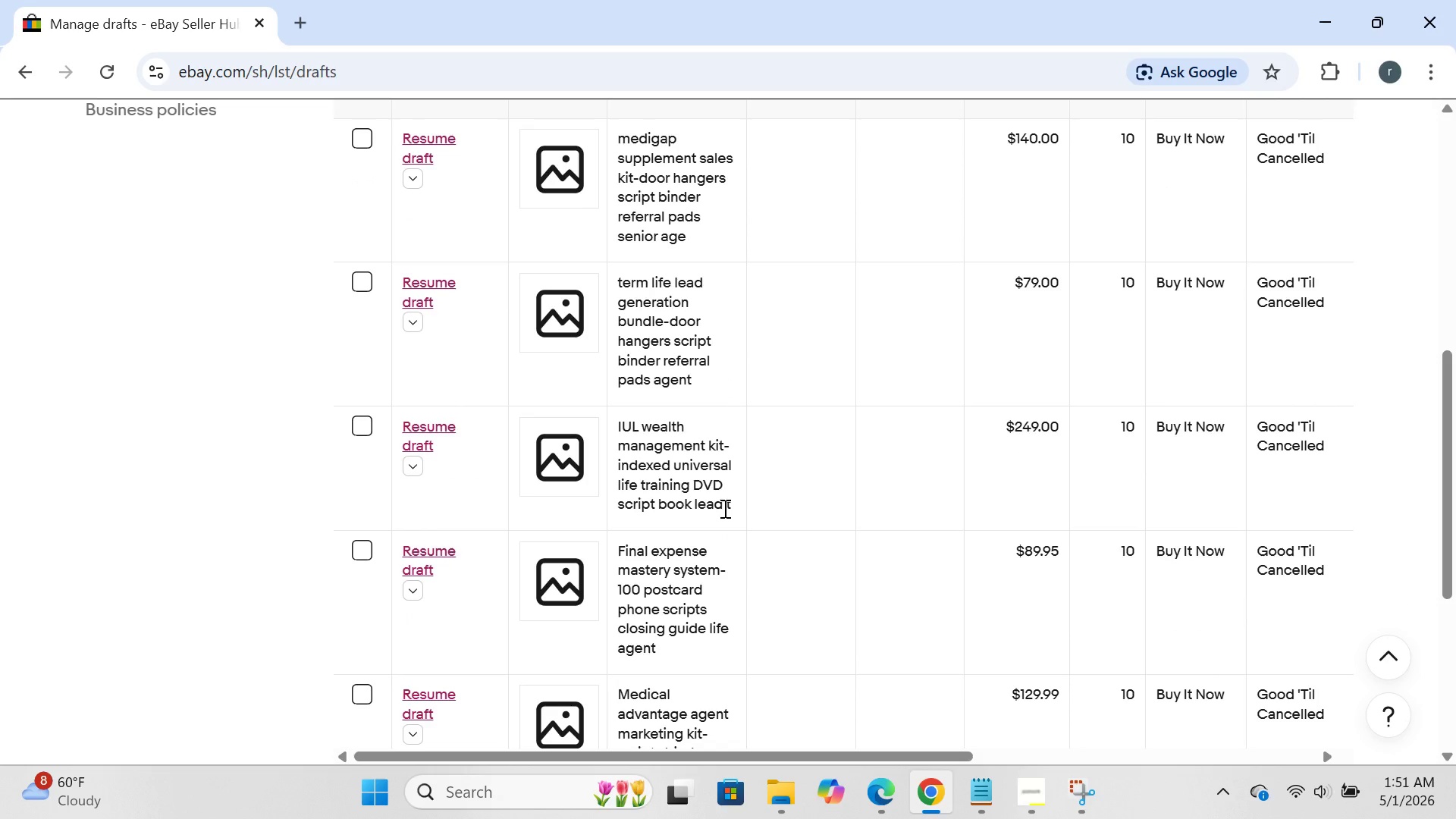 
left_click([407, 578])
 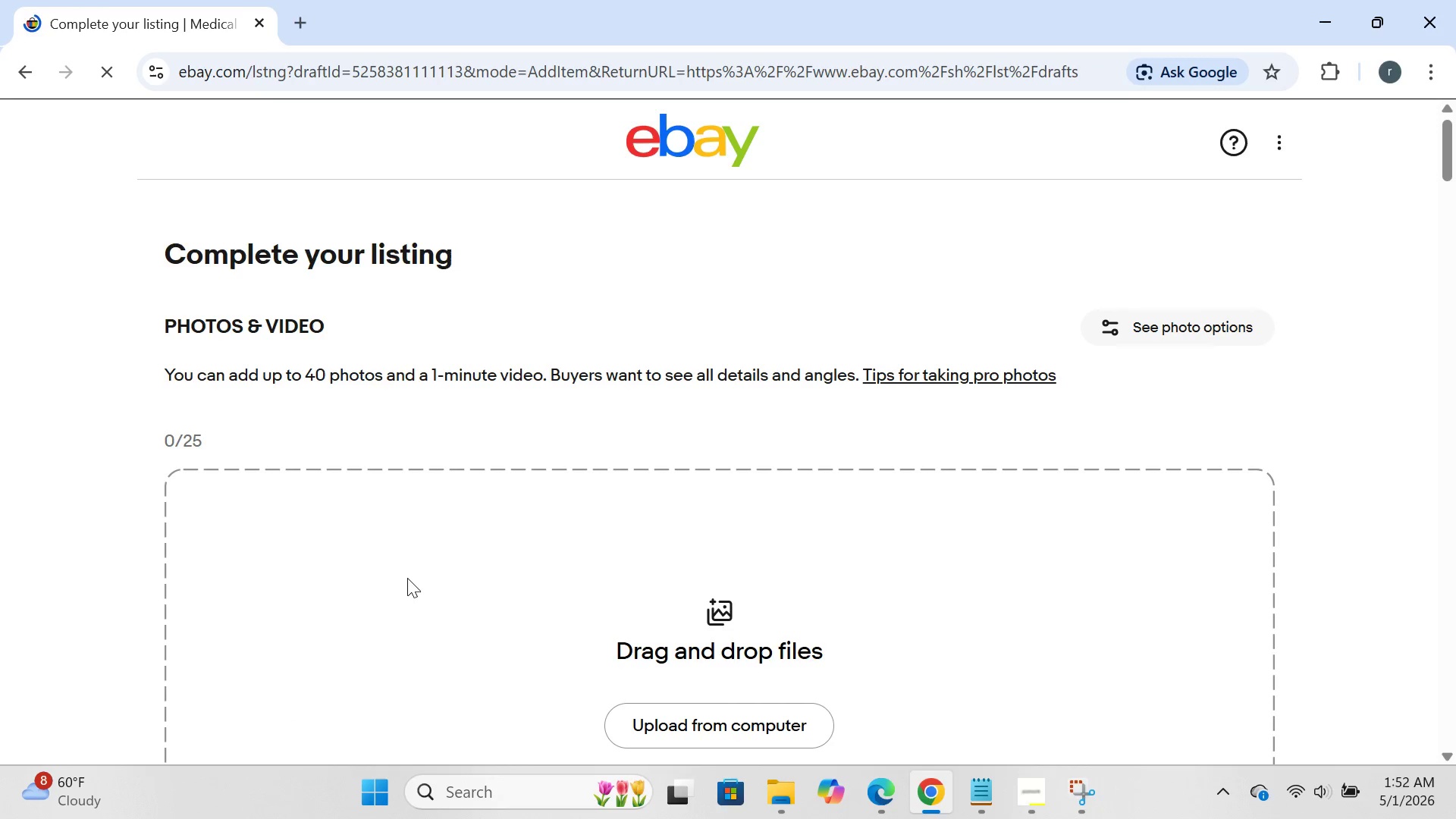 
wait(9.64)
 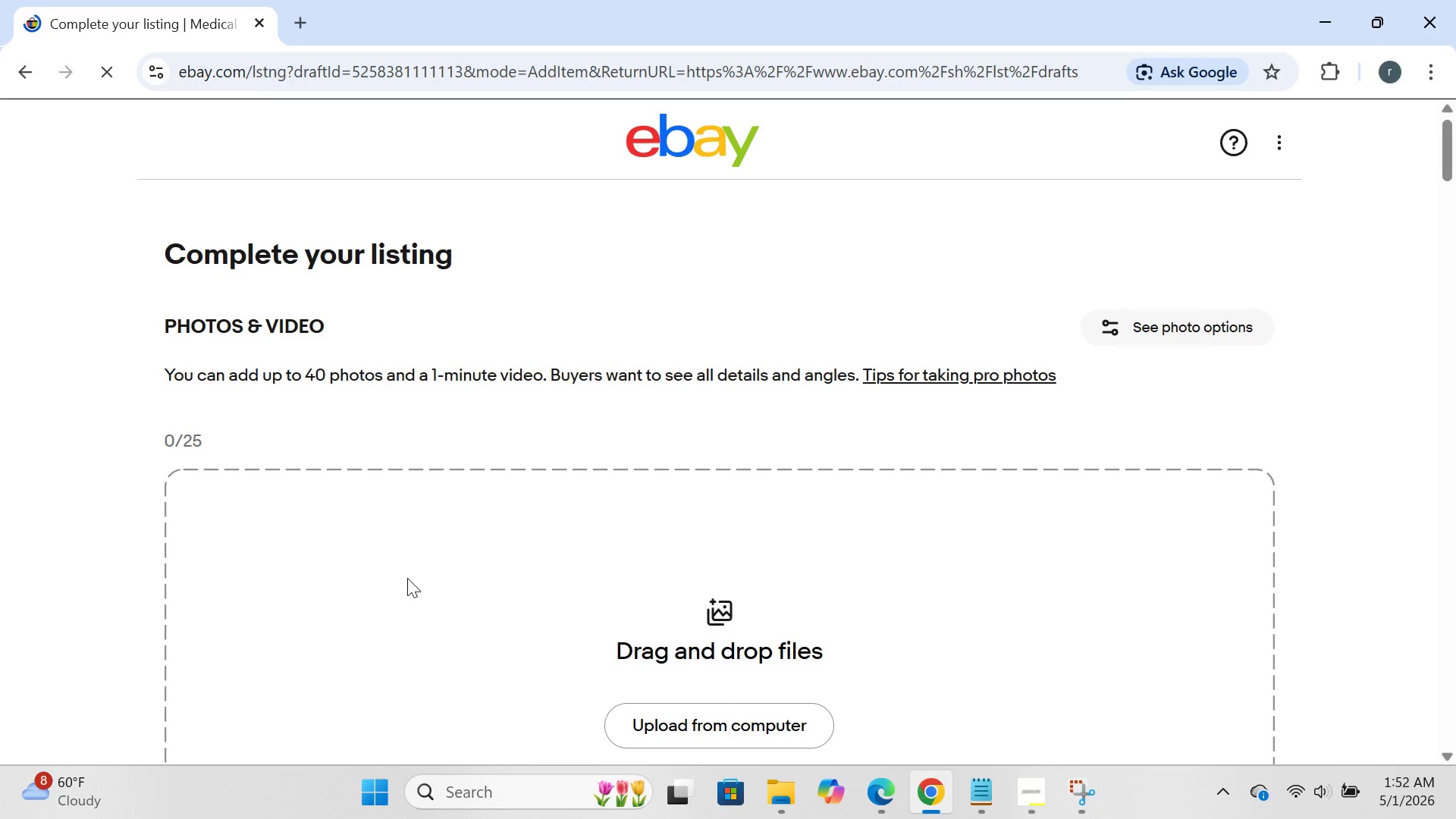 
left_click([672, 390])
 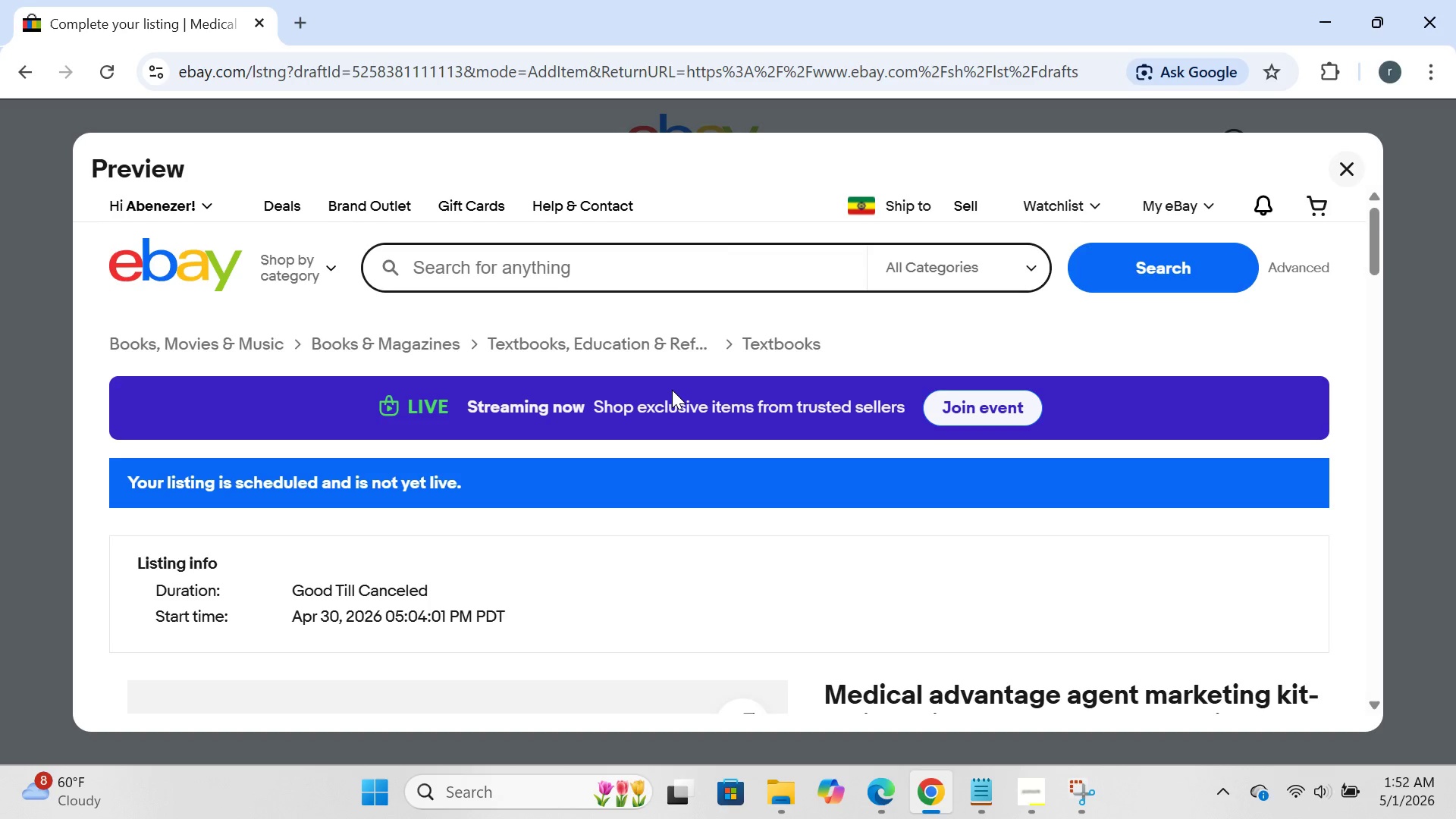 
wait(9.2)
 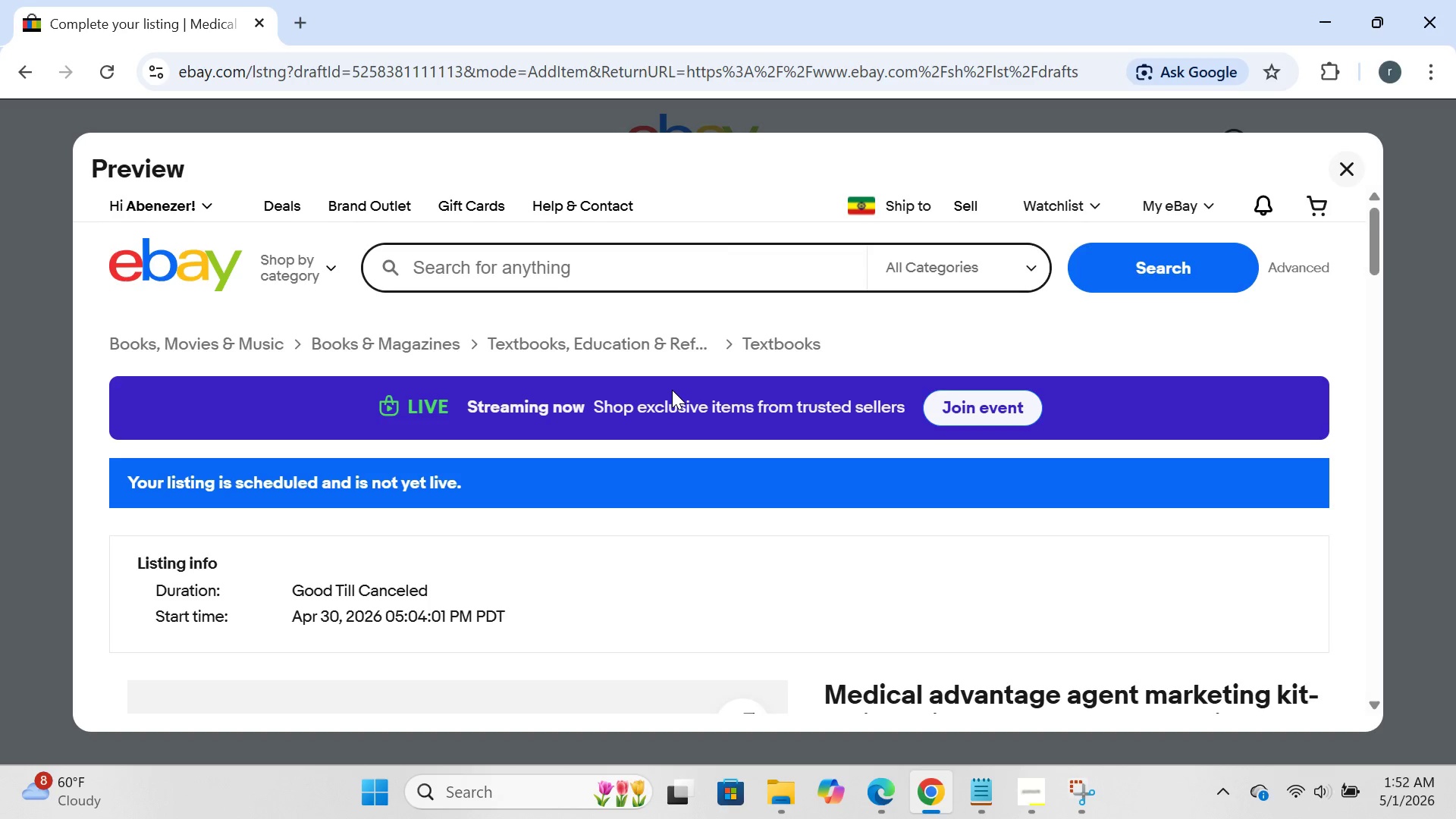 
mouse_move([375, 775])
 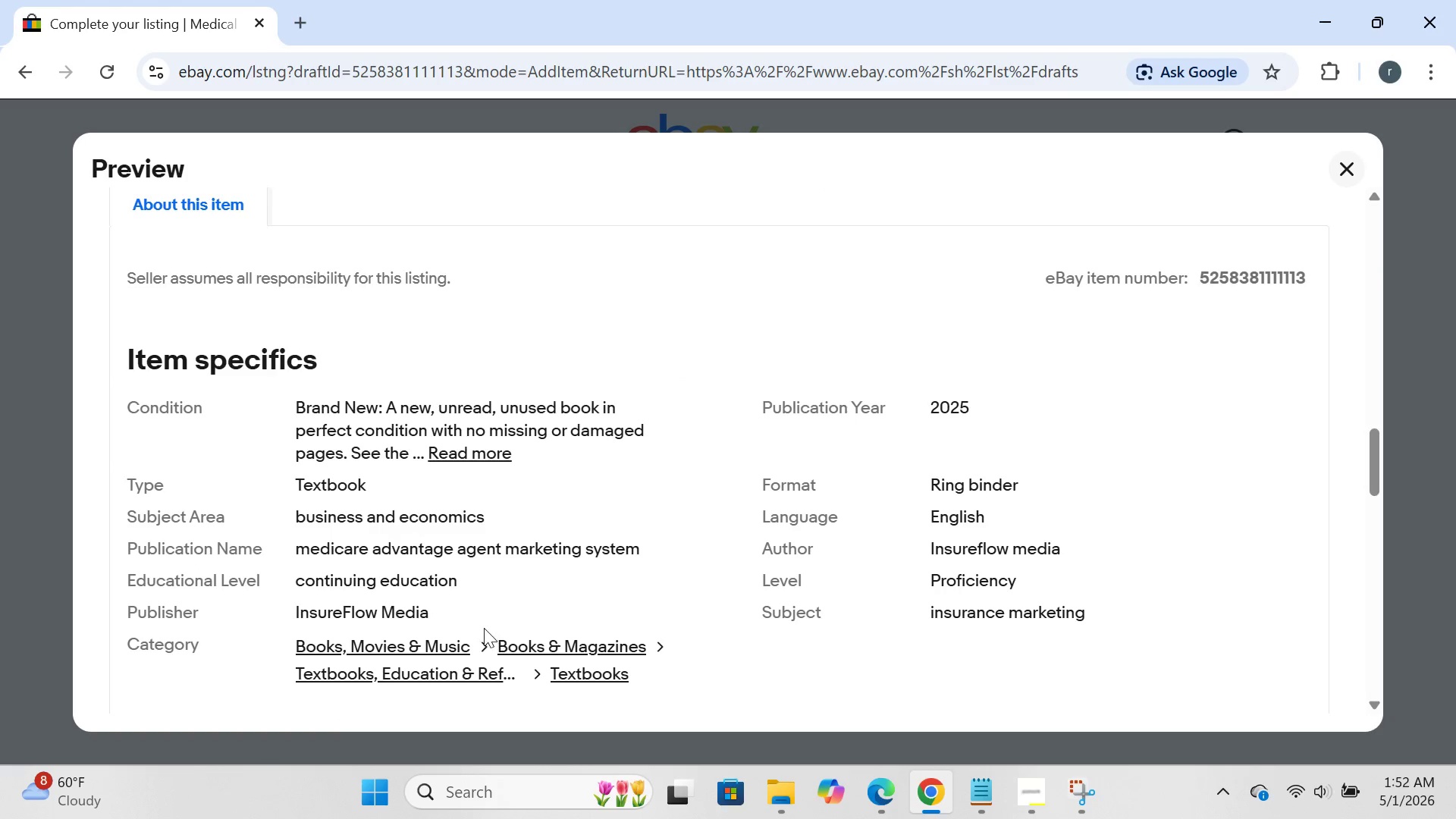 
left_click([483, 645])
 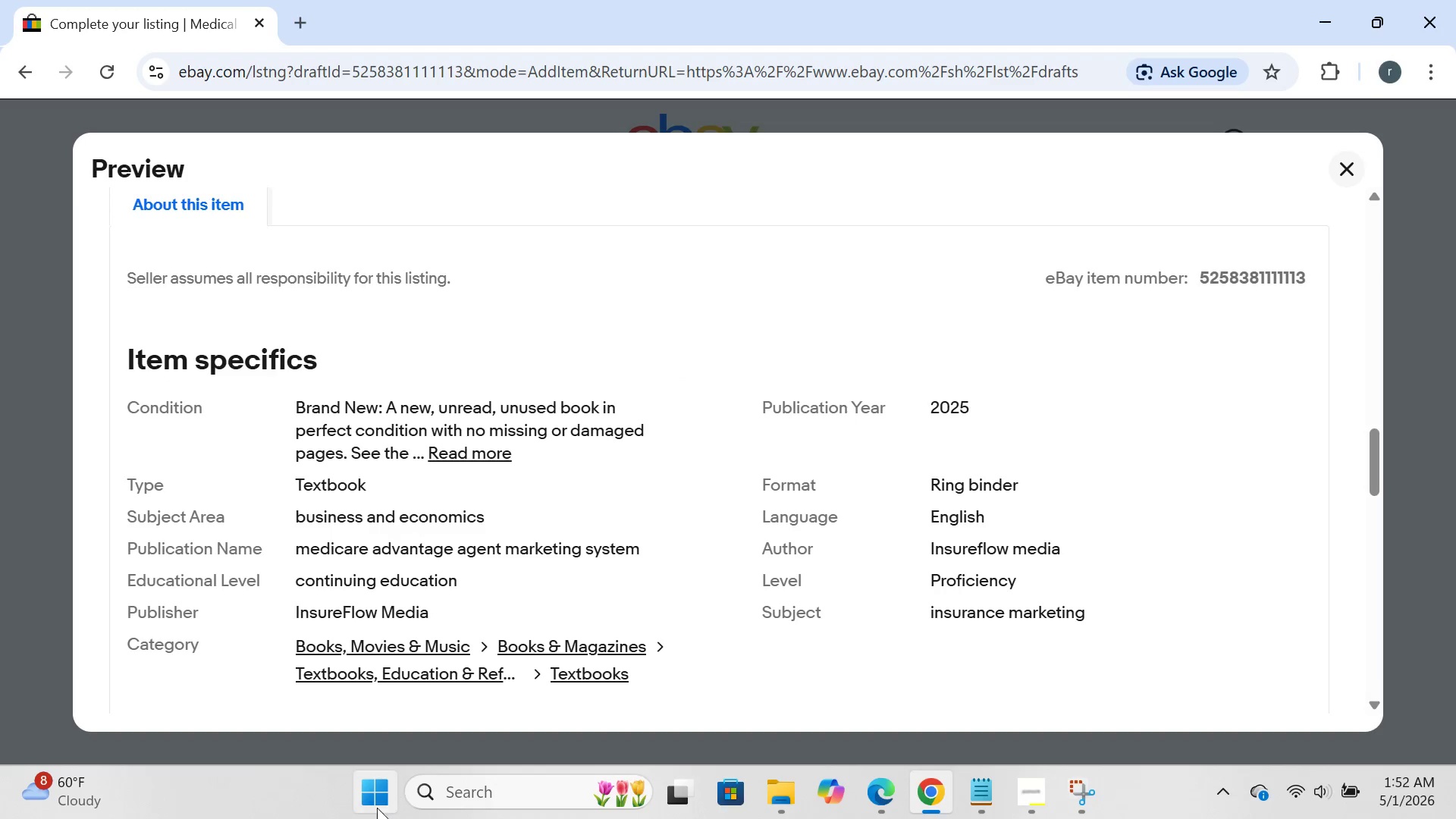 
left_click([359, 808])
 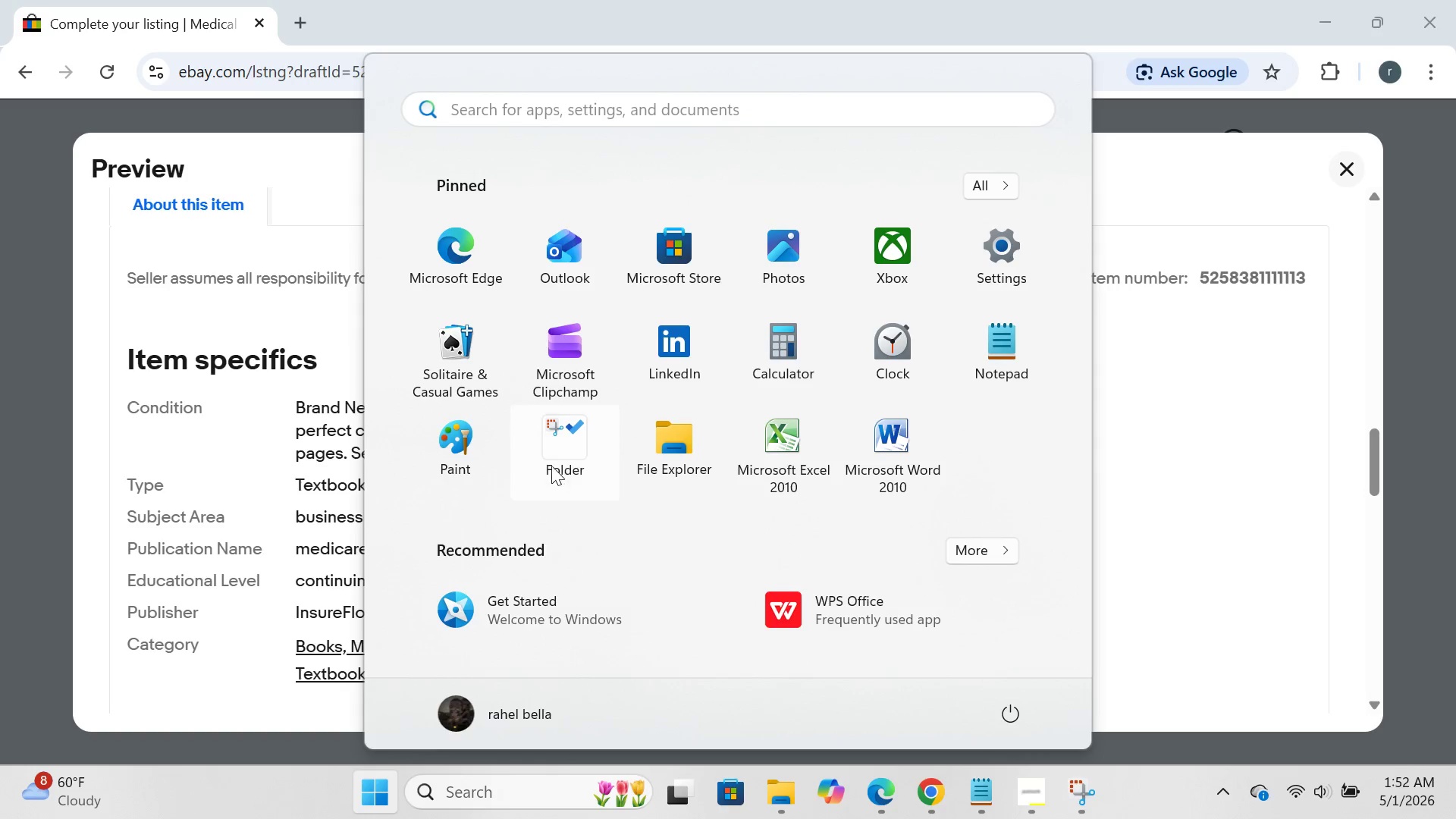 
left_click([553, 458])
 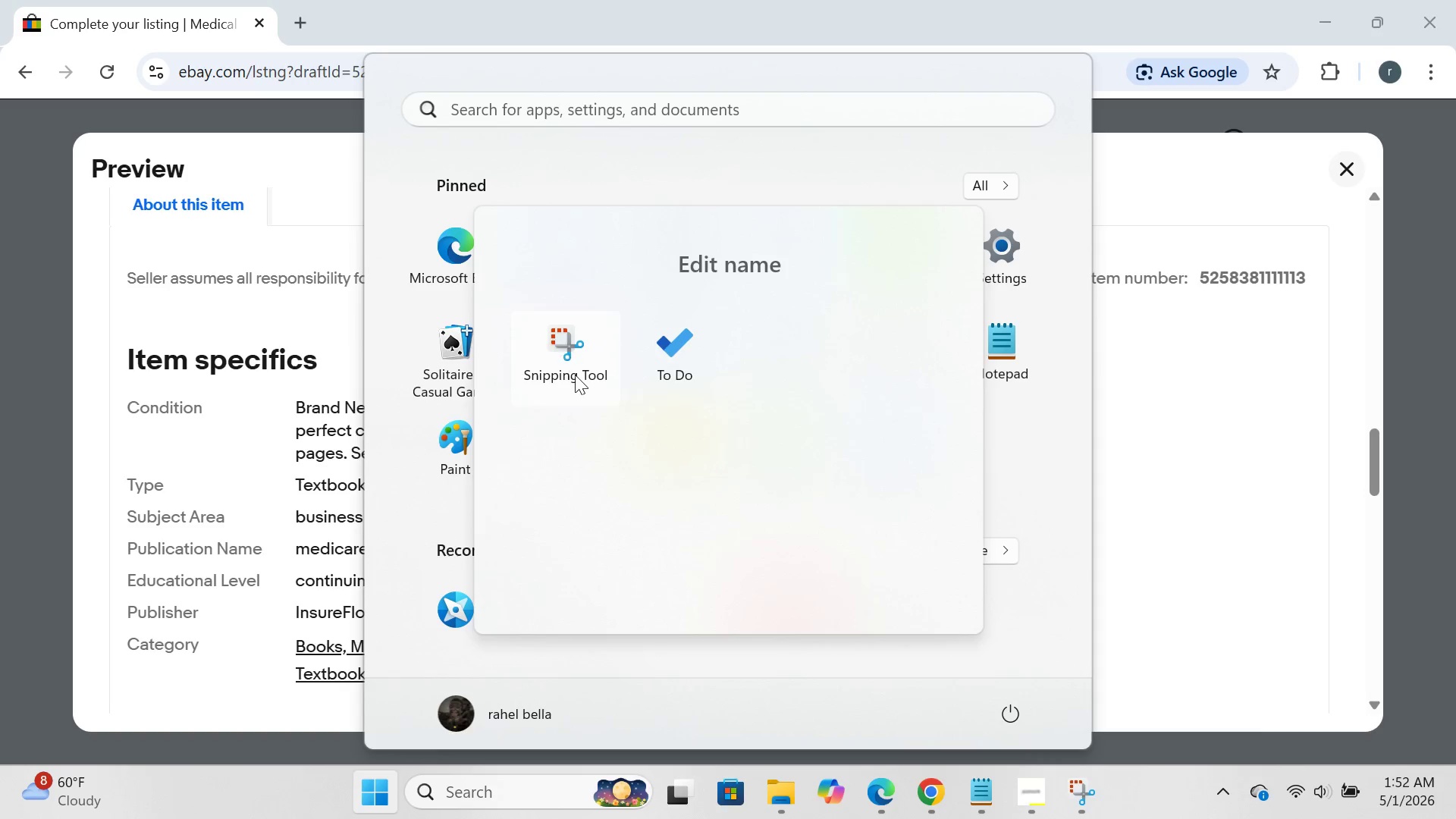 
left_click([575, 375])
 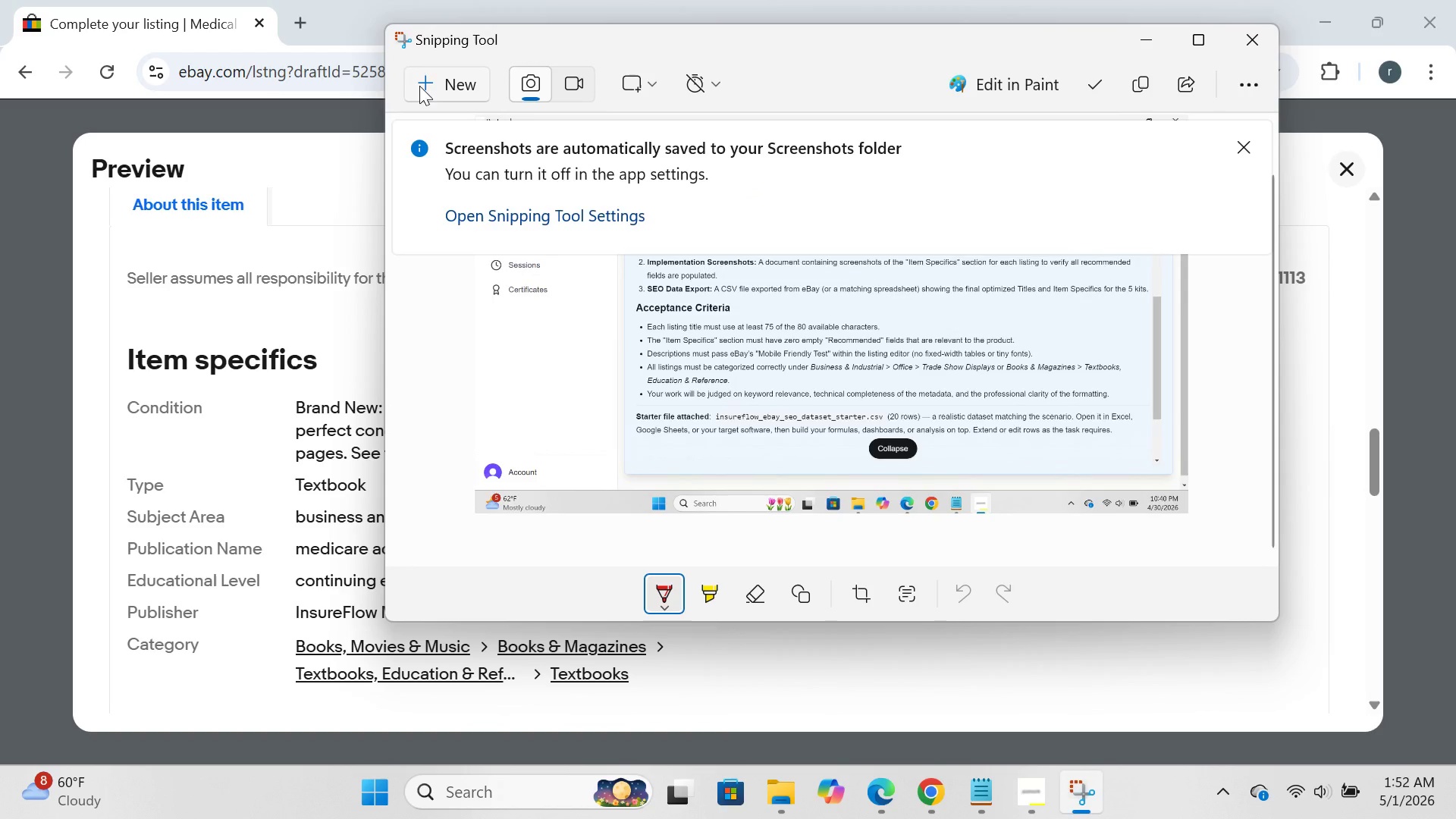 
left_click([425, 76])
 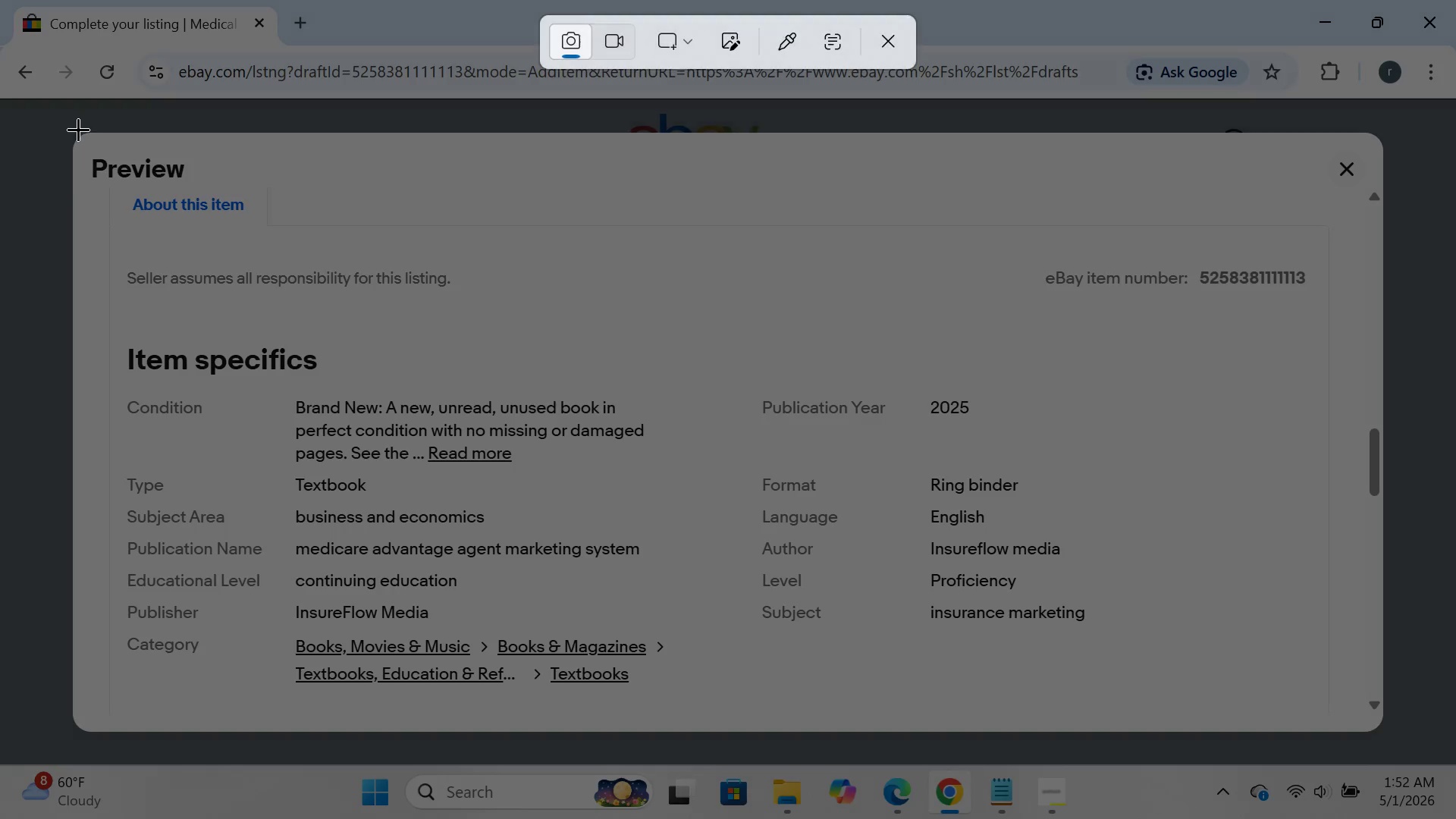 
left_click_drag(start_coordinate=[63, 129], to_coordinate=[1361, 729])
 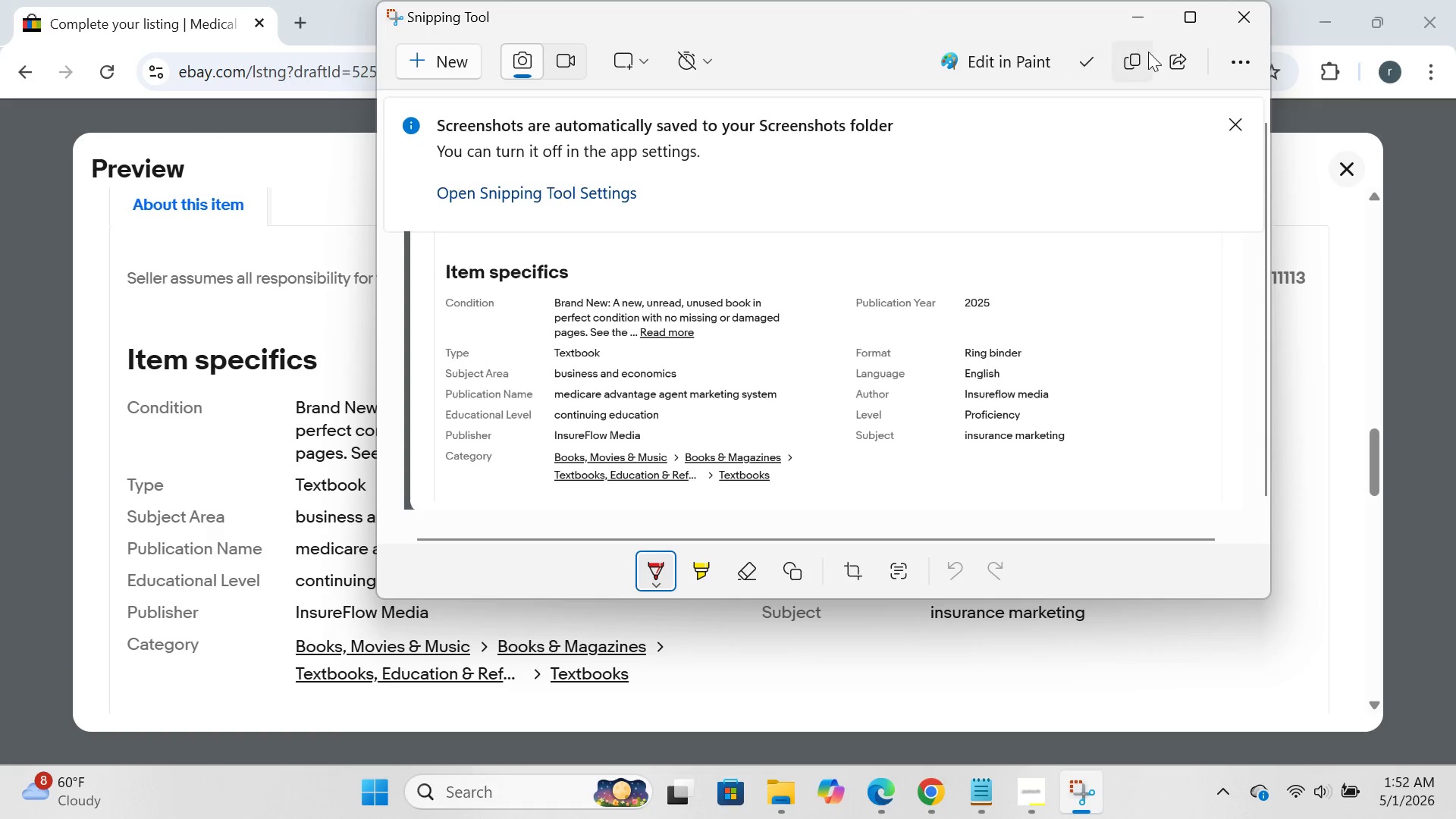 
left_click([1143, 10])
 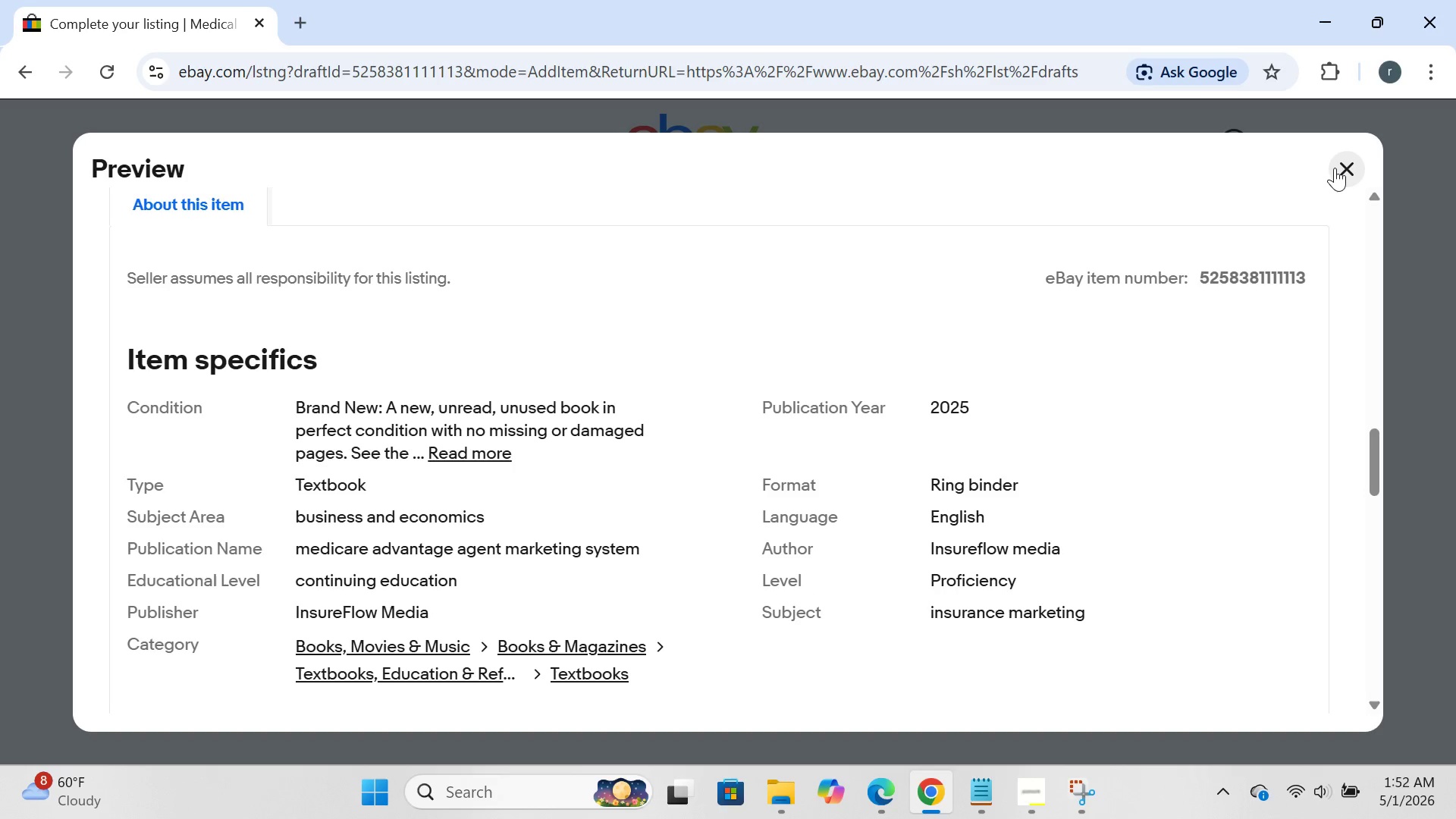 
left_click([1335, 168])
 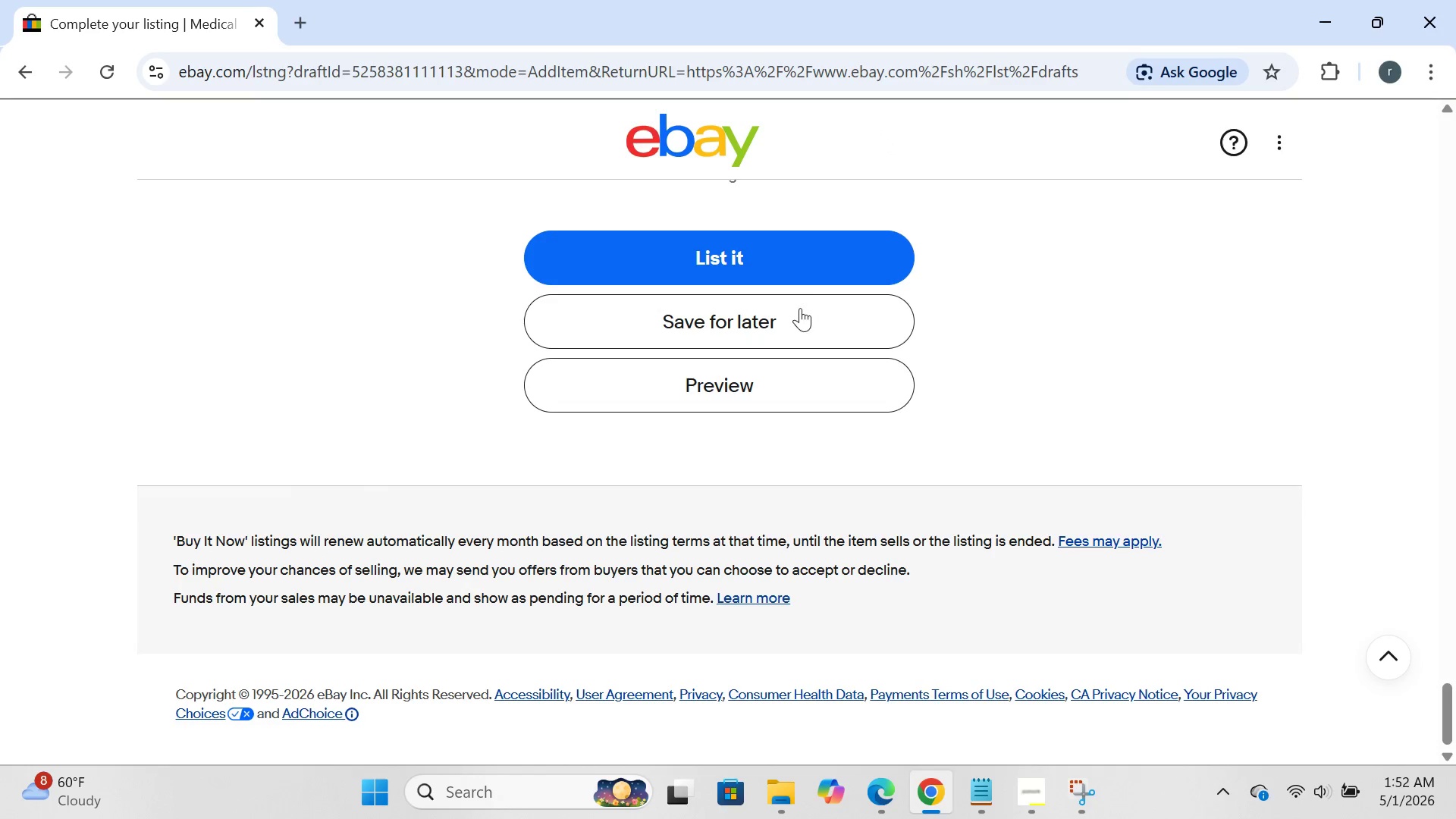 
left_click([799, 311])
 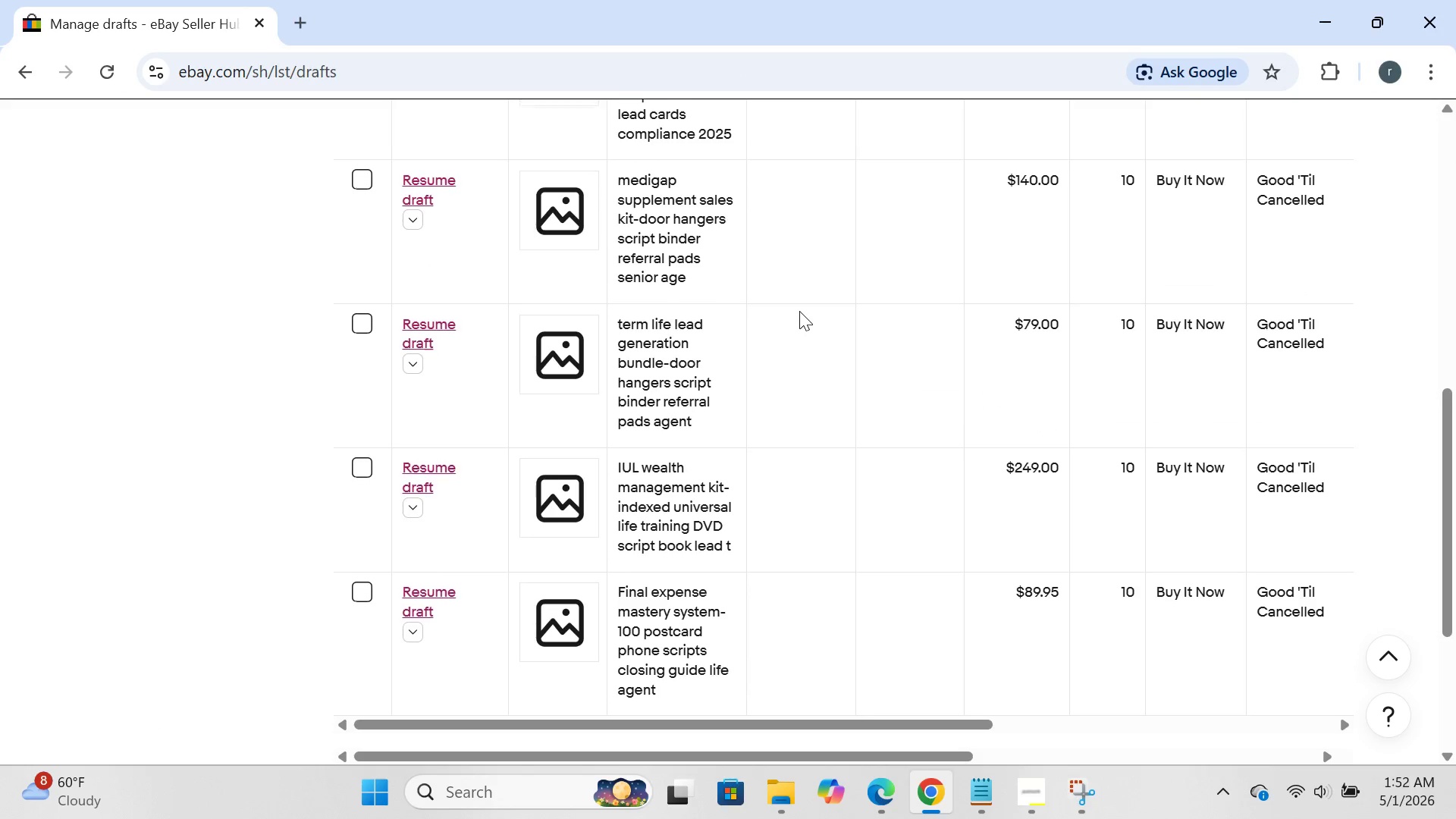 
wait(11.44)
 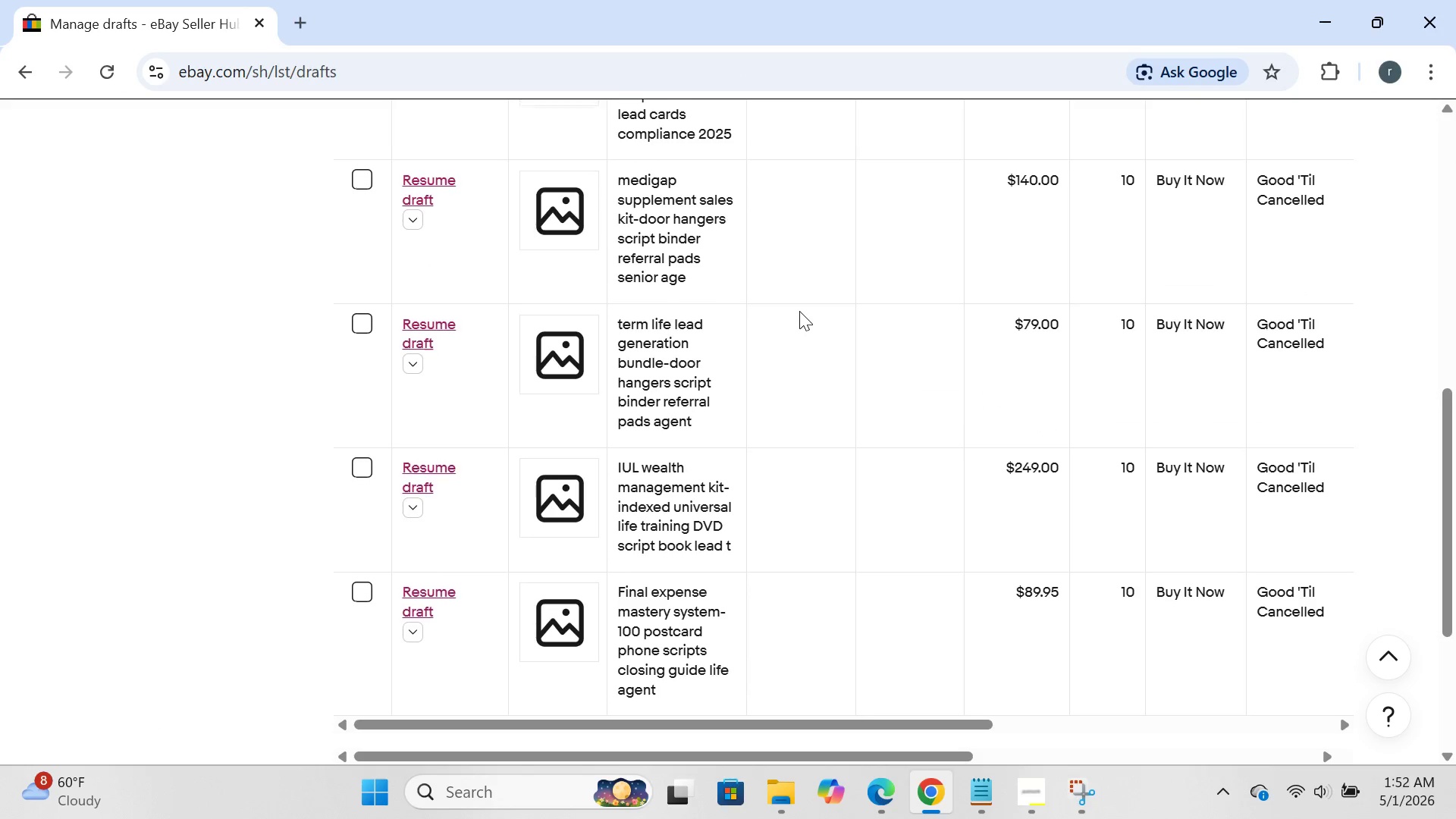 
left_click([426, 431])
 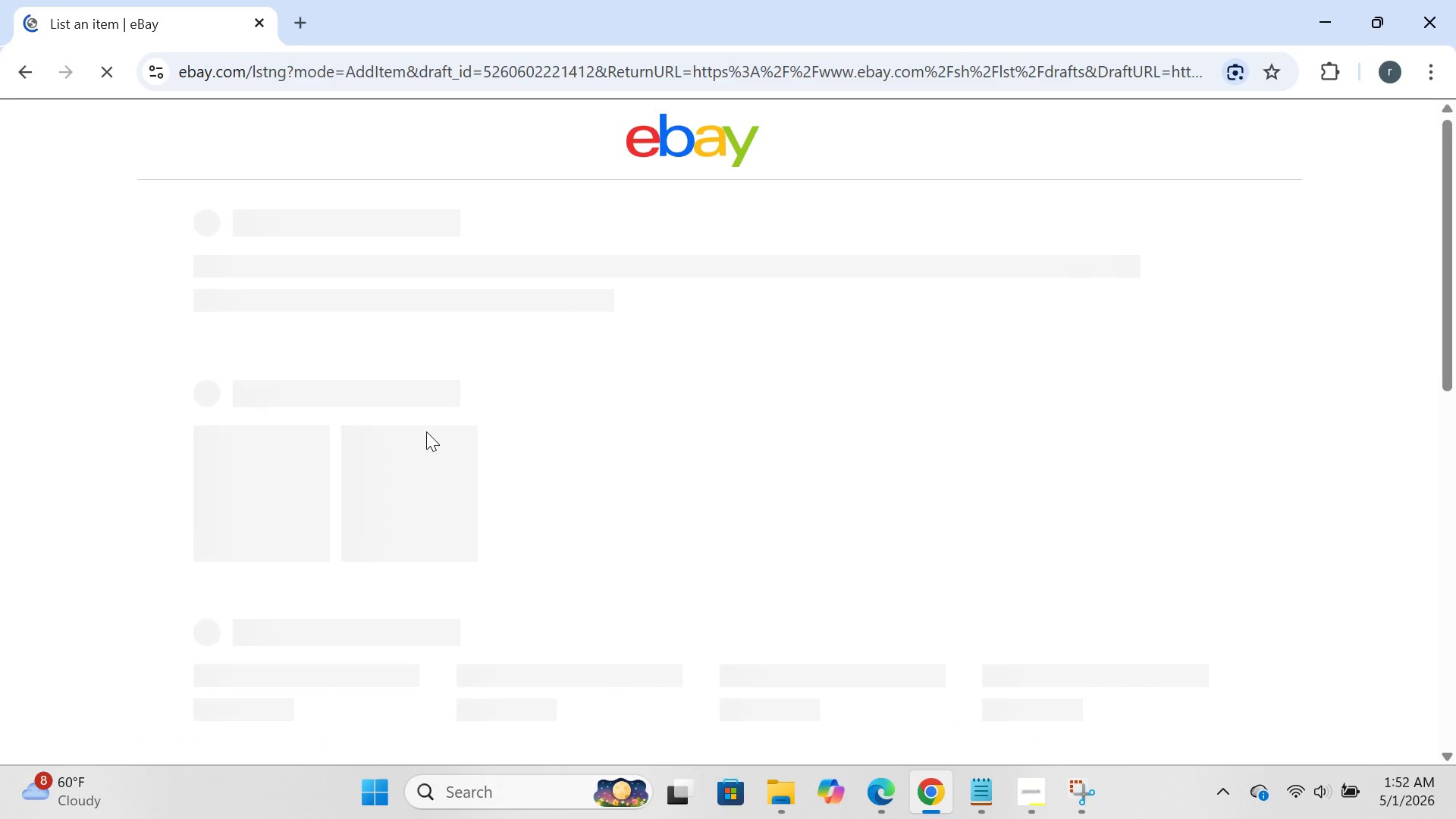 
wait(8.2)
 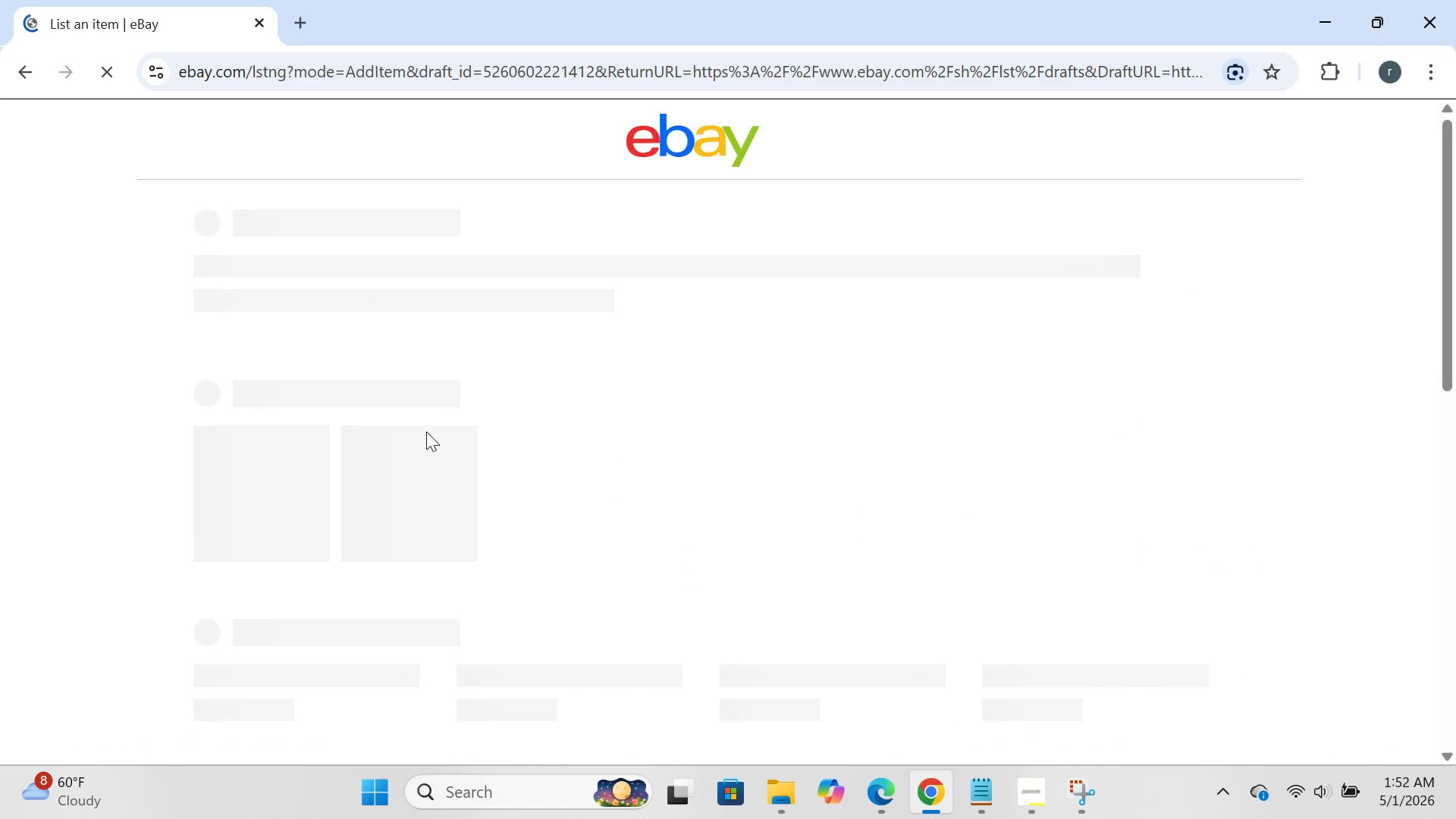 
left_click([663, 394])
 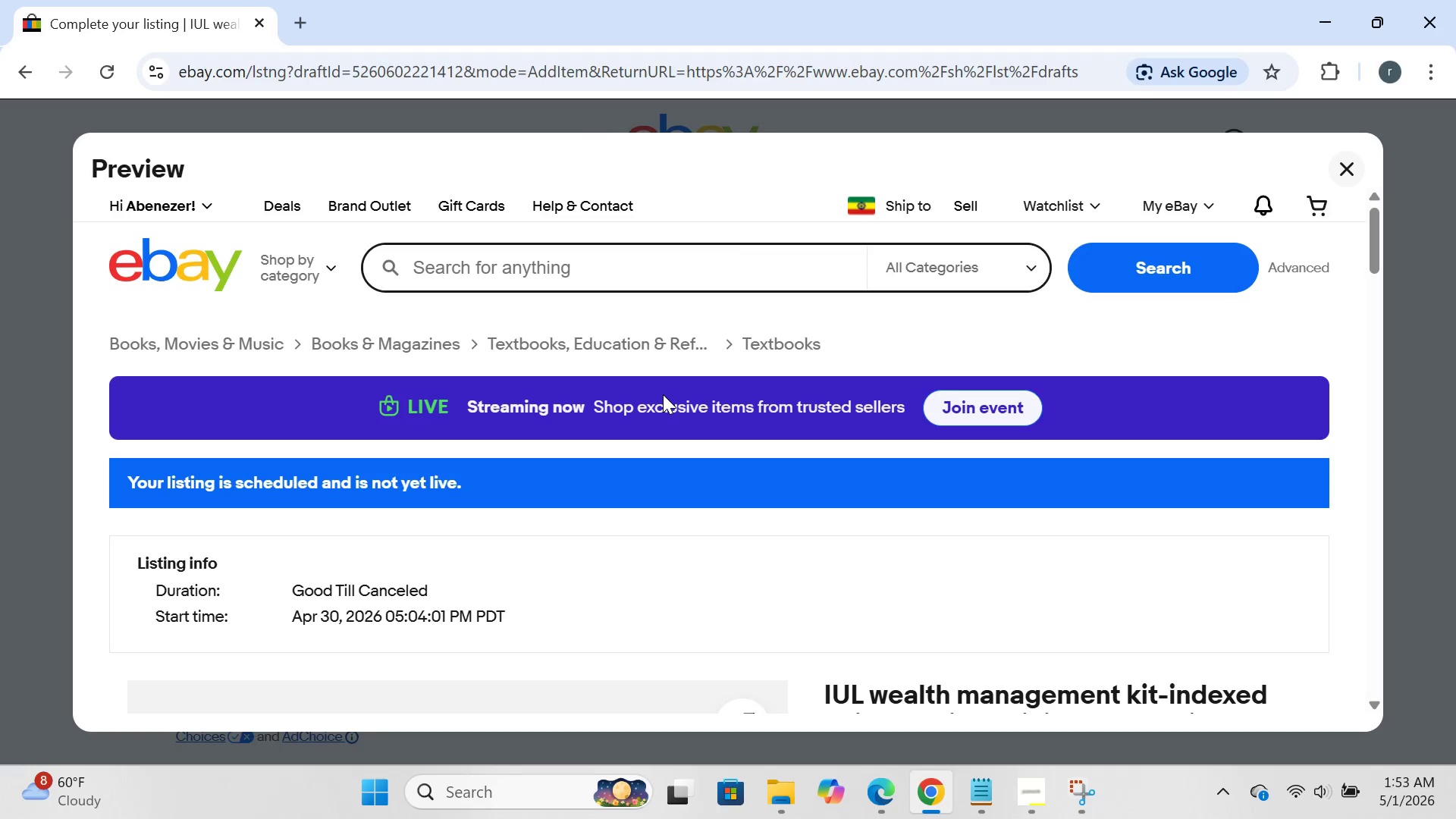 
wait(24.22)
 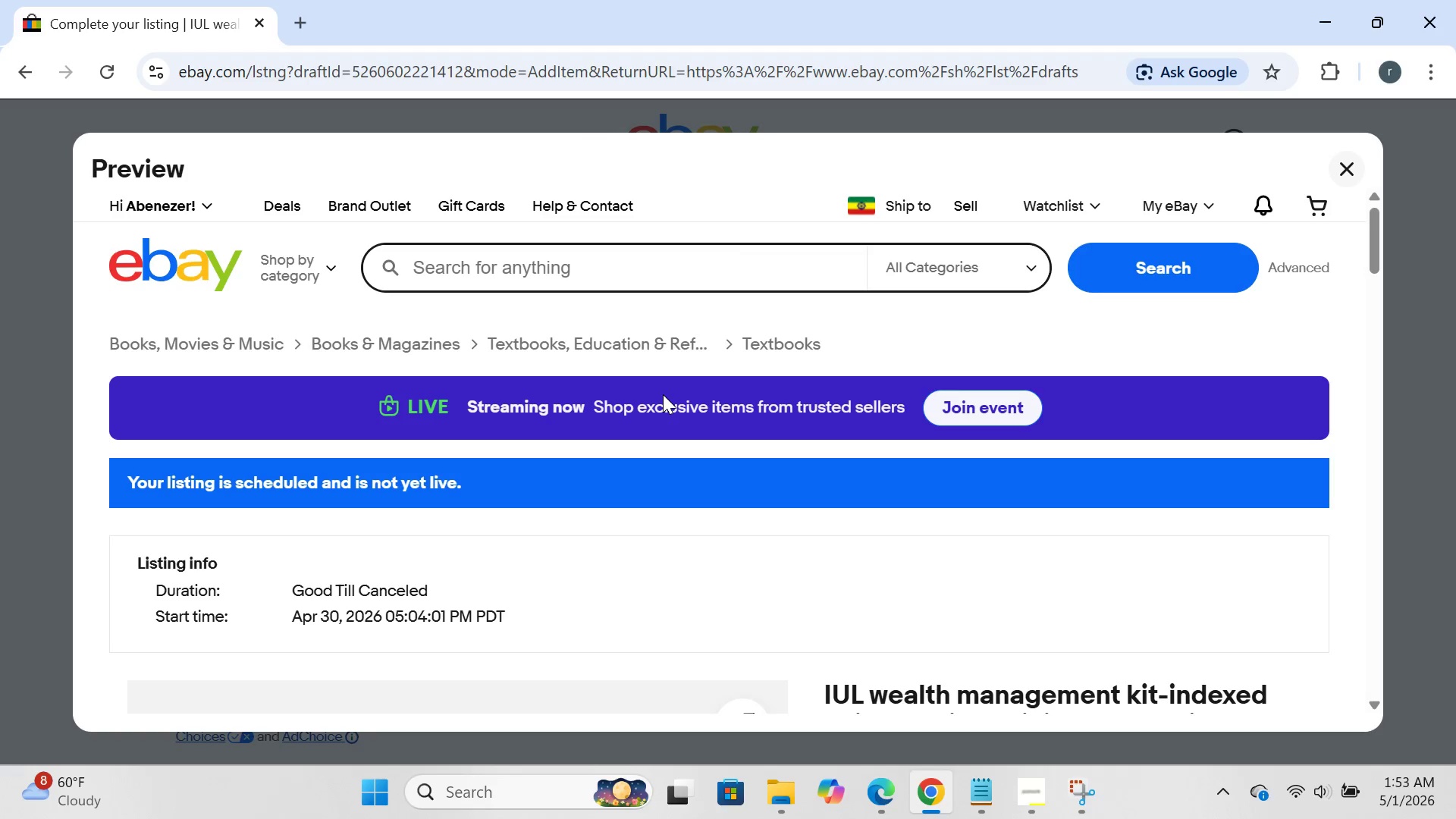 
left_click([363, 789])
 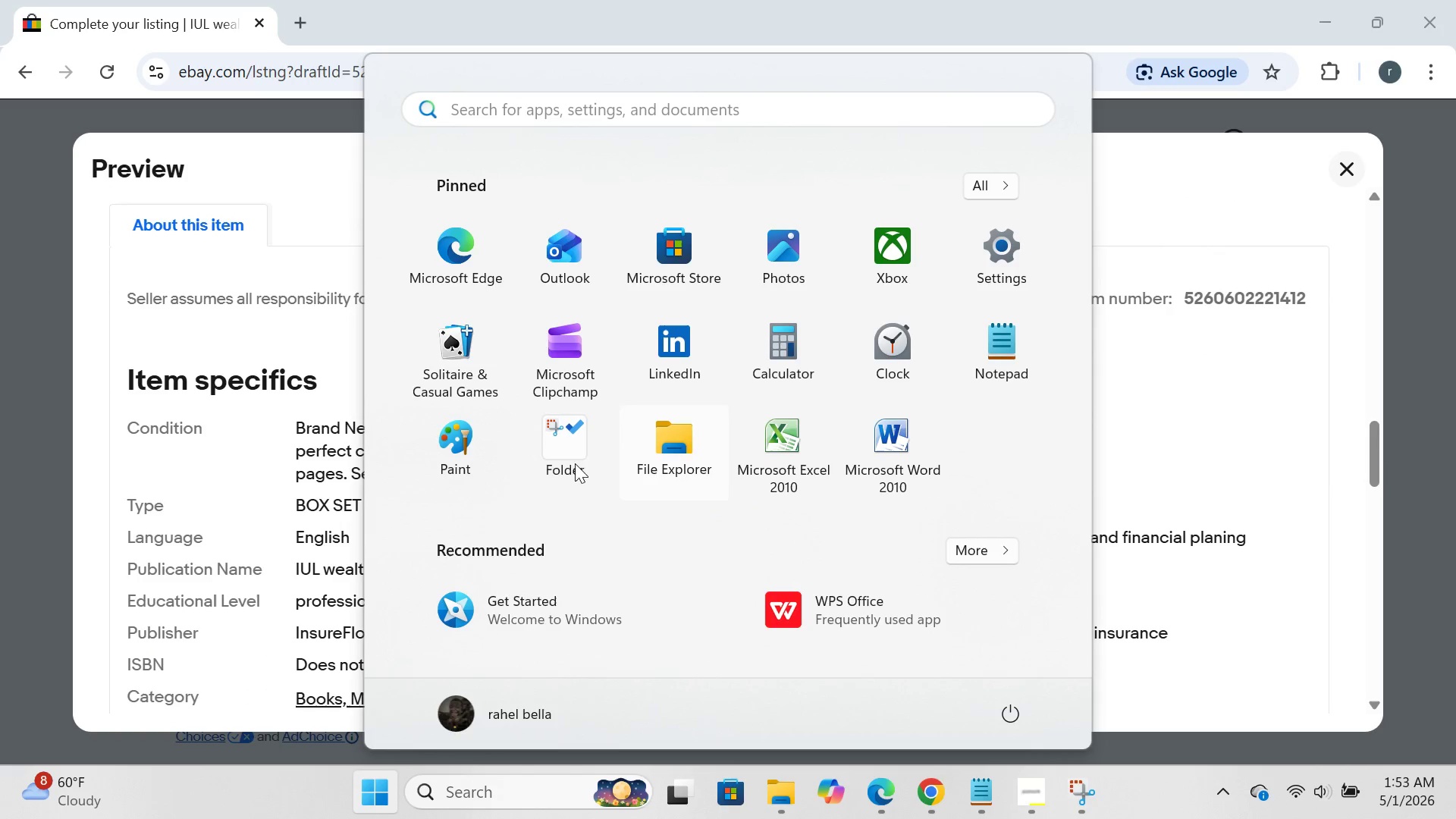 
left_click([540, 468])
 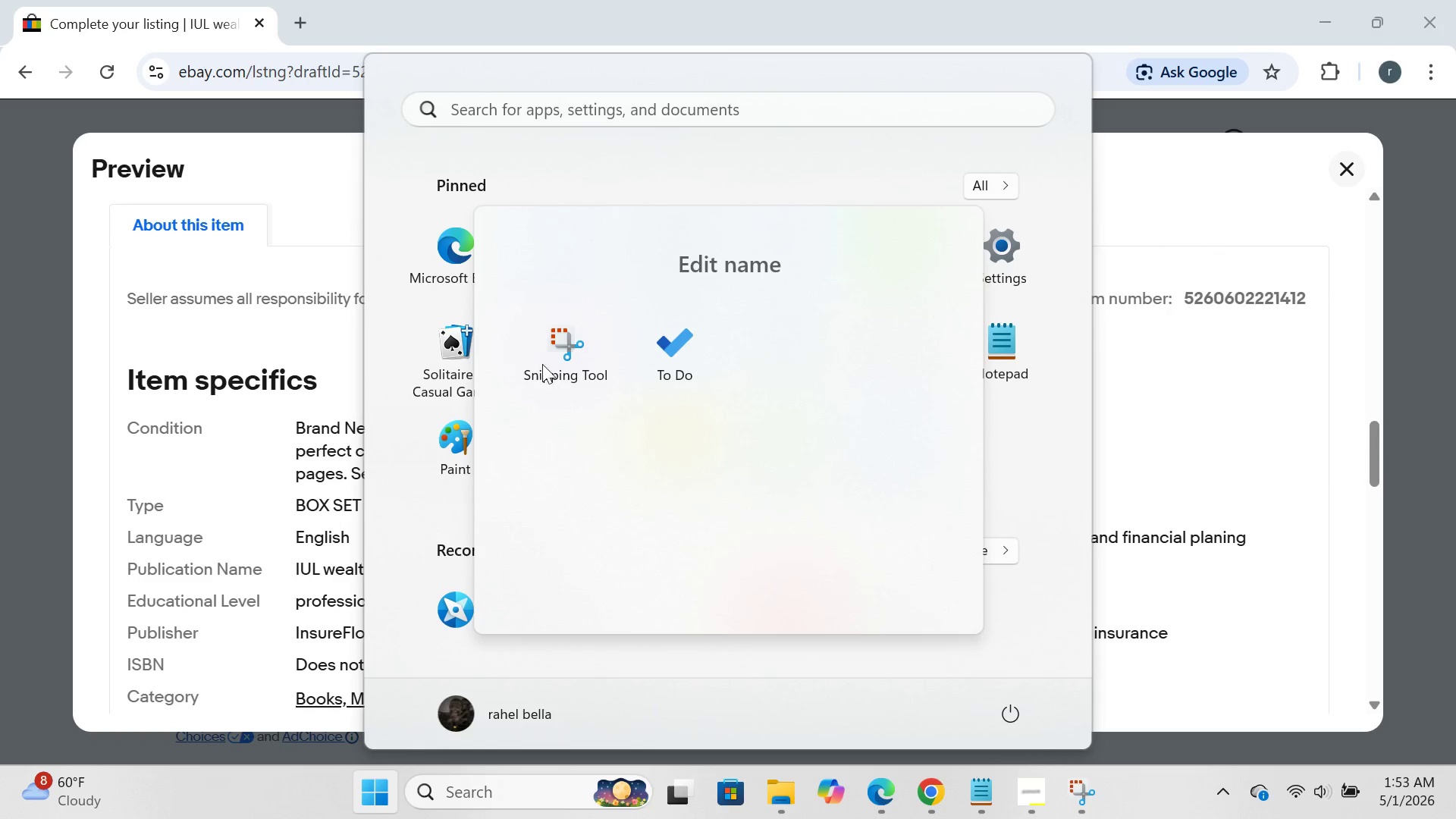 
left_click([576, 373])
 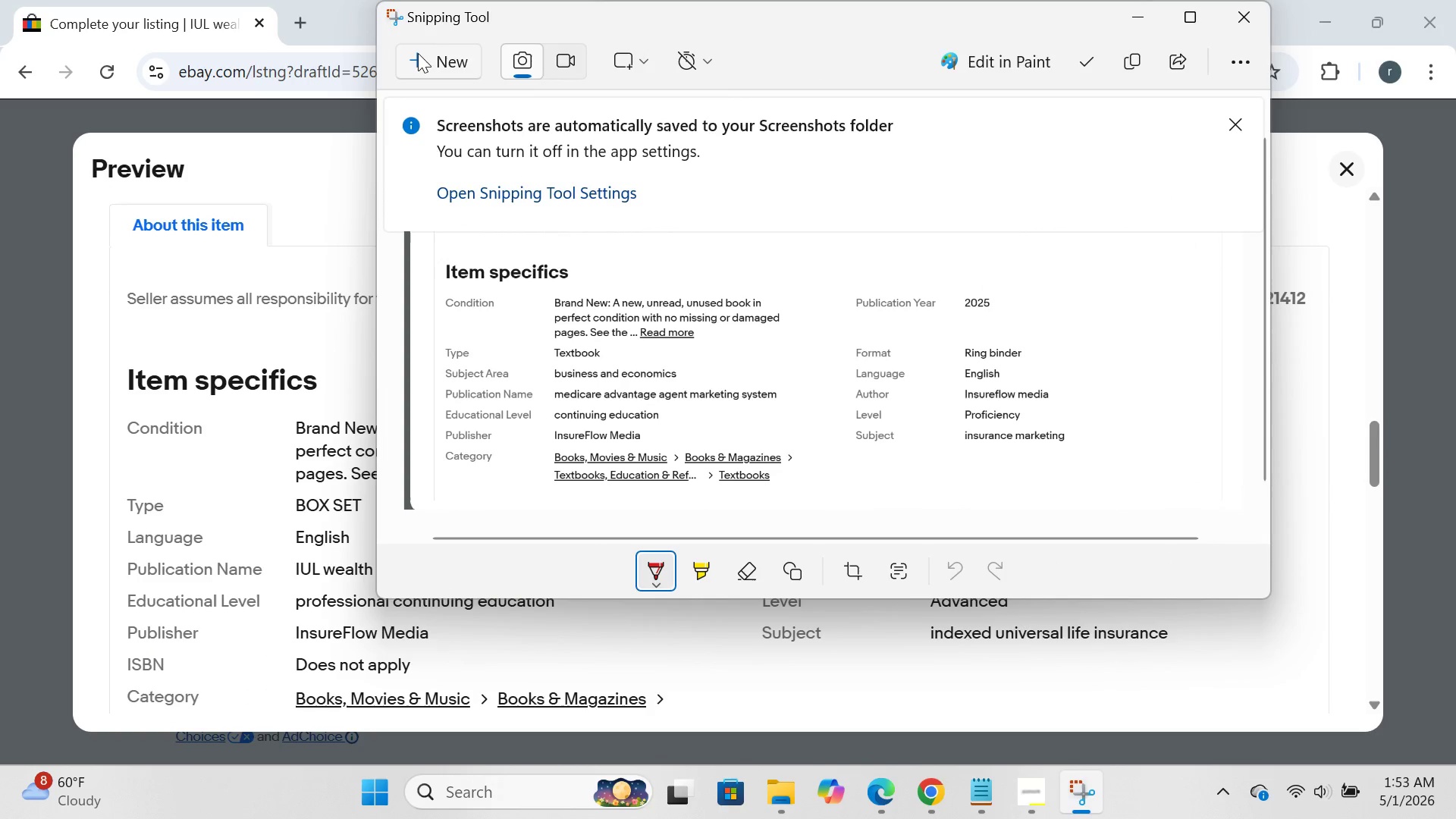 
left_click([423, 53])
 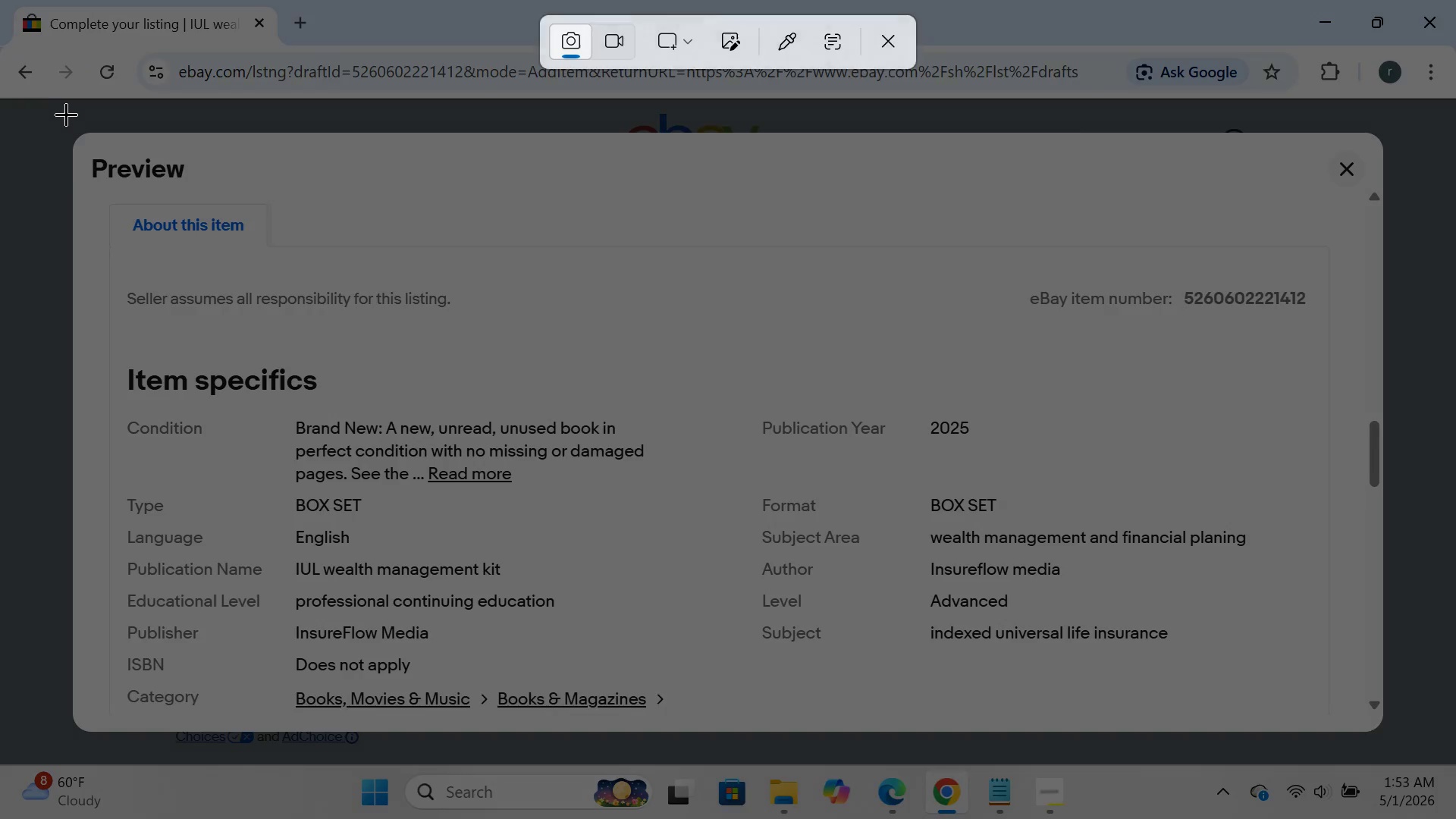 
left_click_drag(start_coordinate=[68, 114], to_coordinate=[1388, 731])
 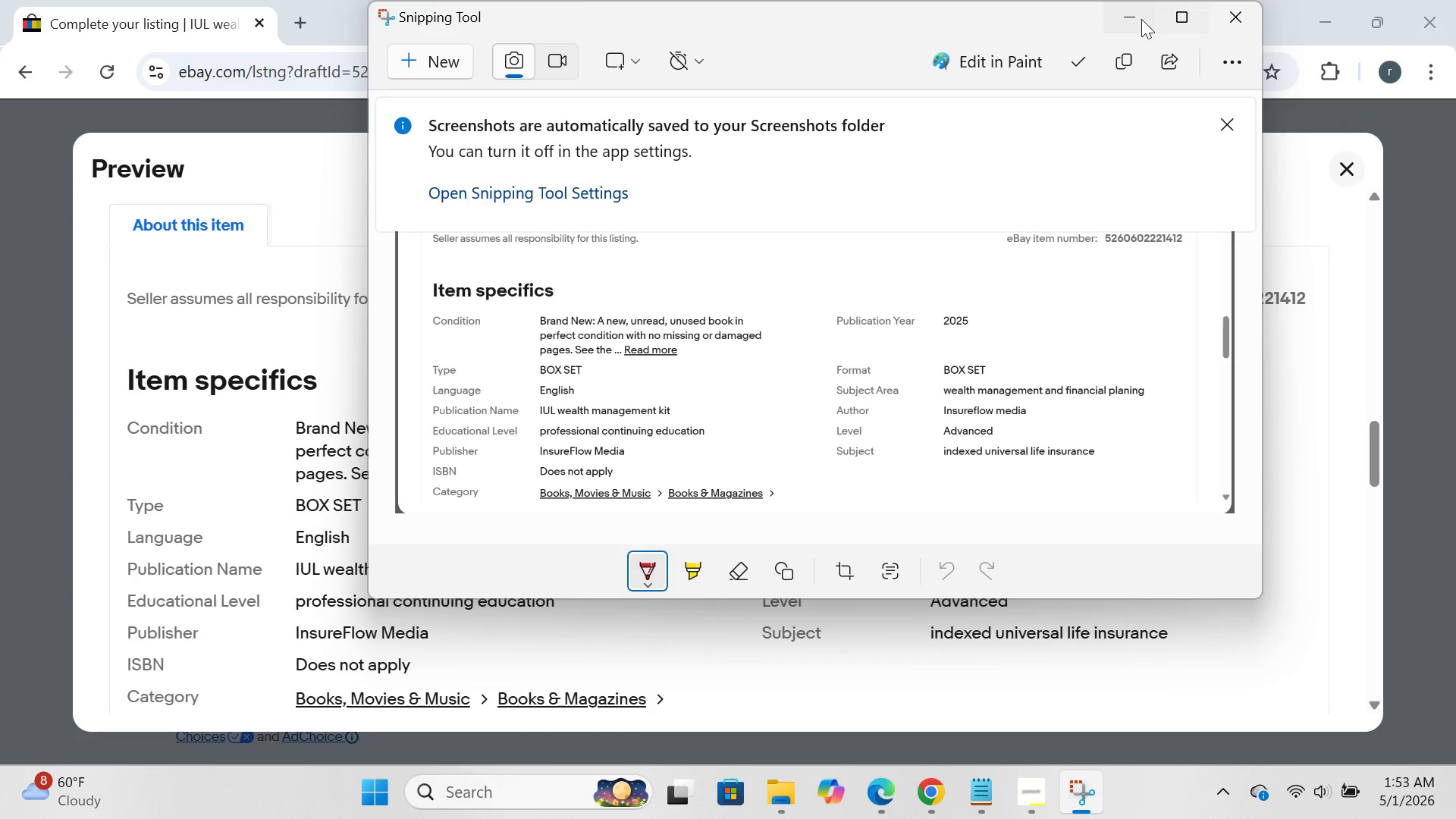 
left_click([1138, 12])
 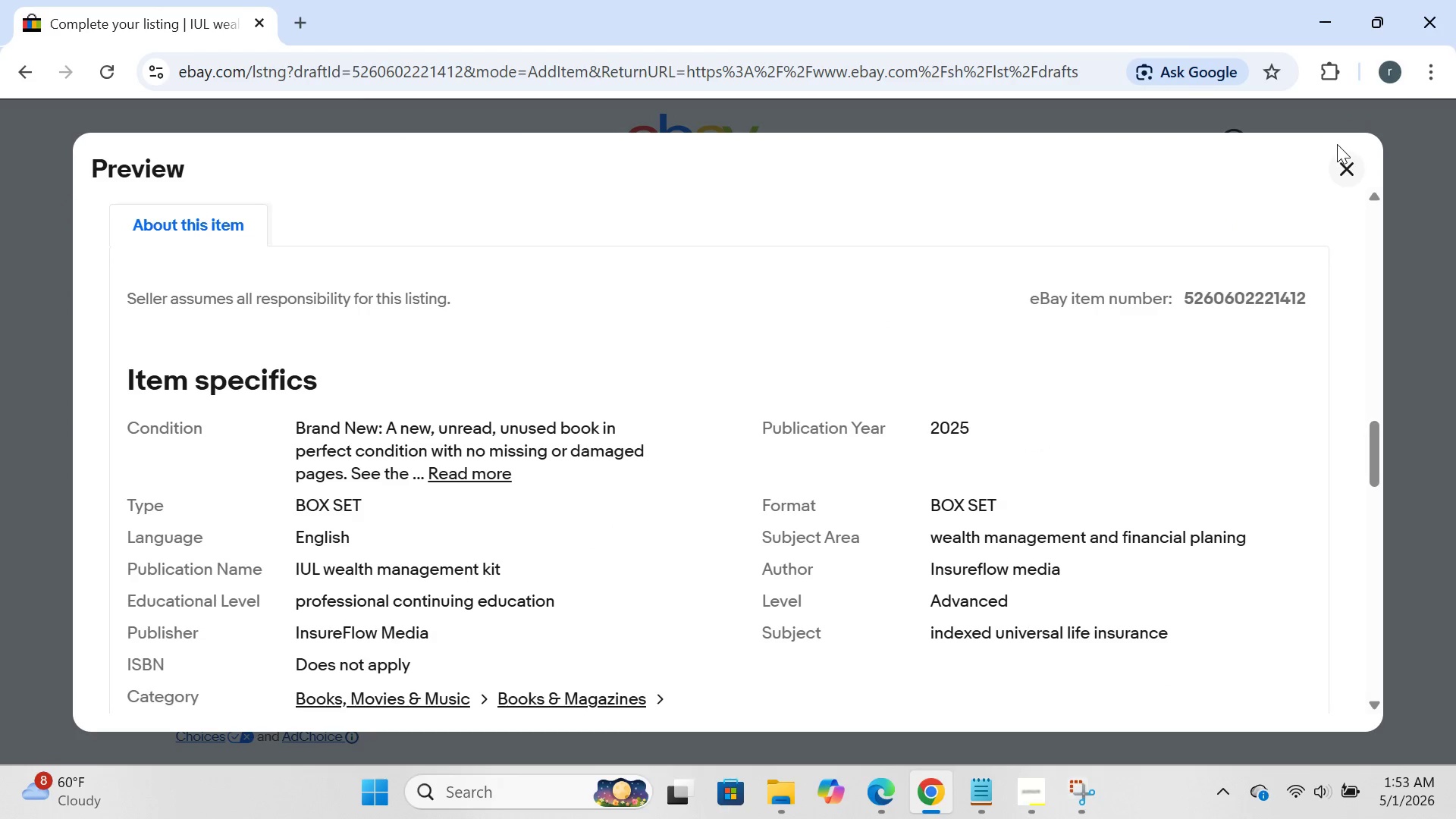 
left_click([1337, 149])
 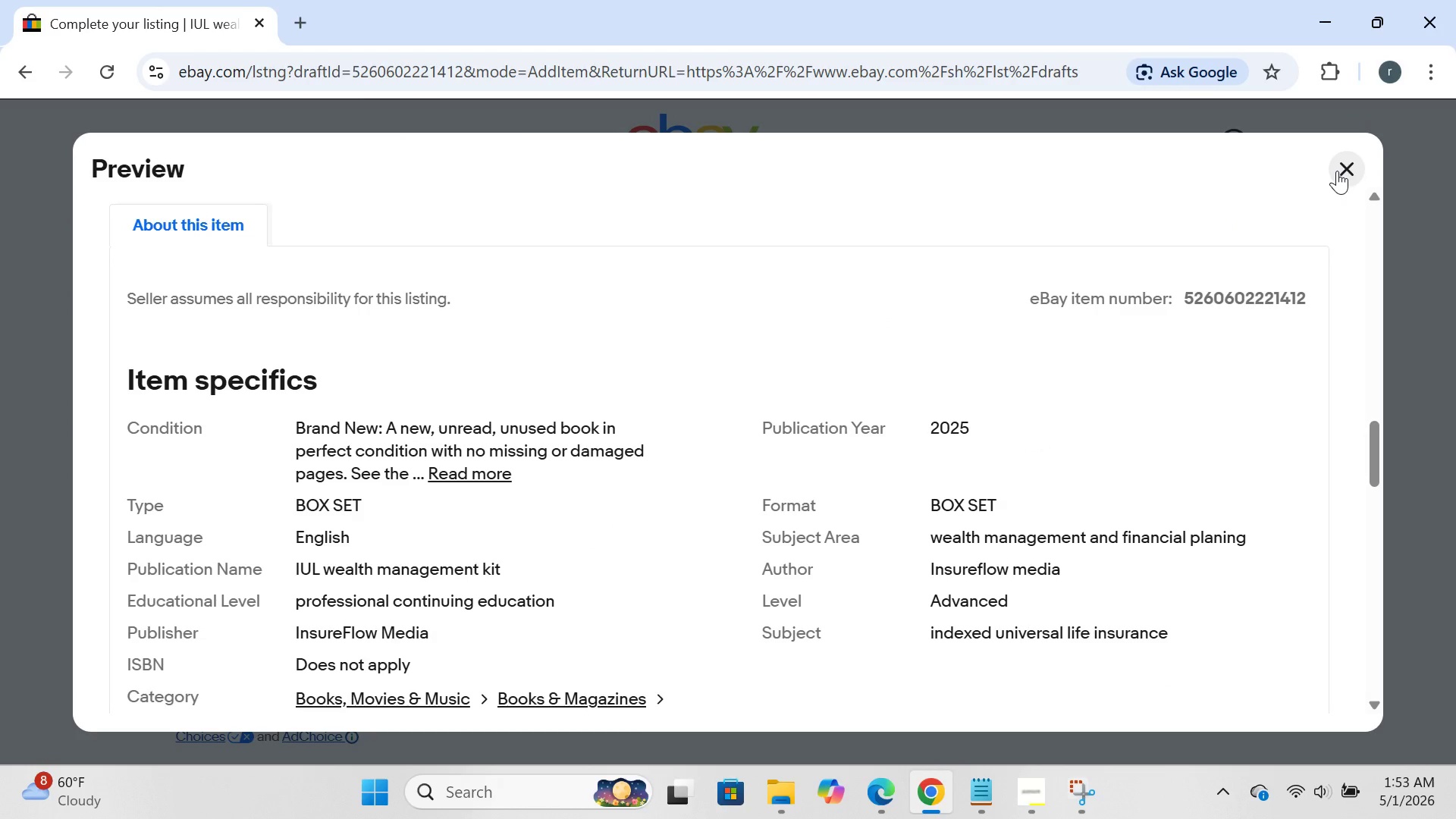 
left_click([1337, 171])
 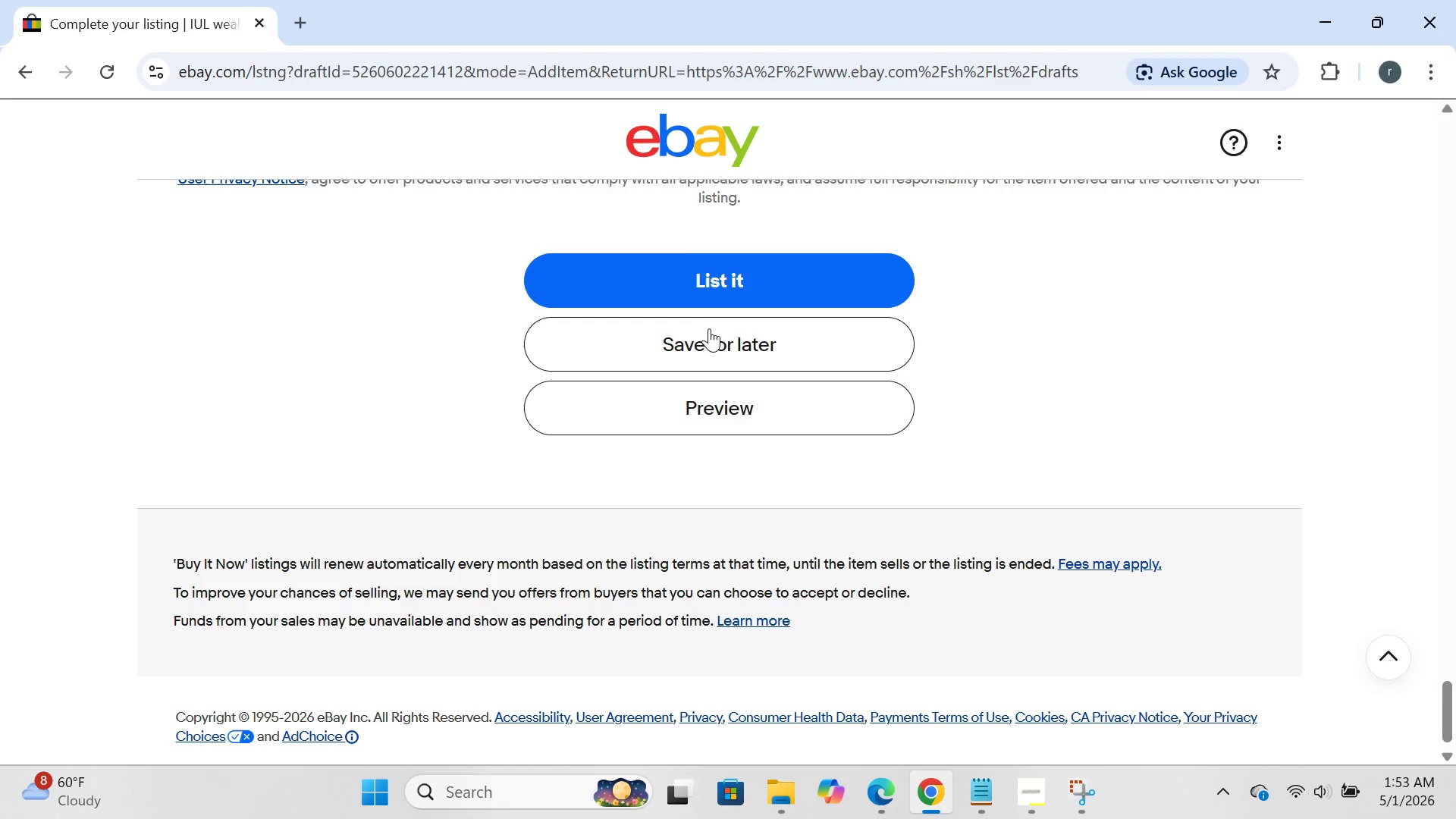 
left_click([697, 339])
 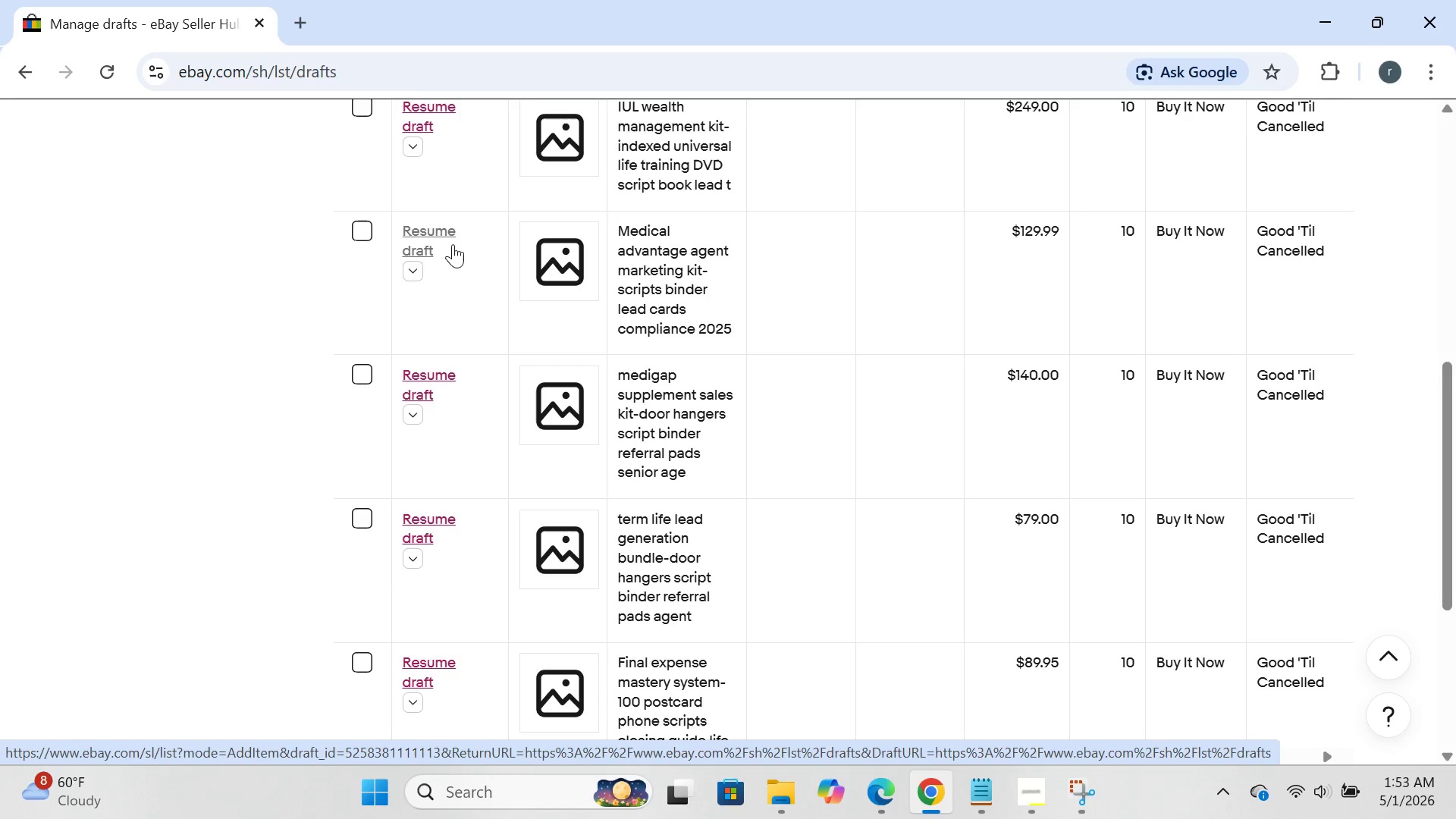 
wait(17.28)
 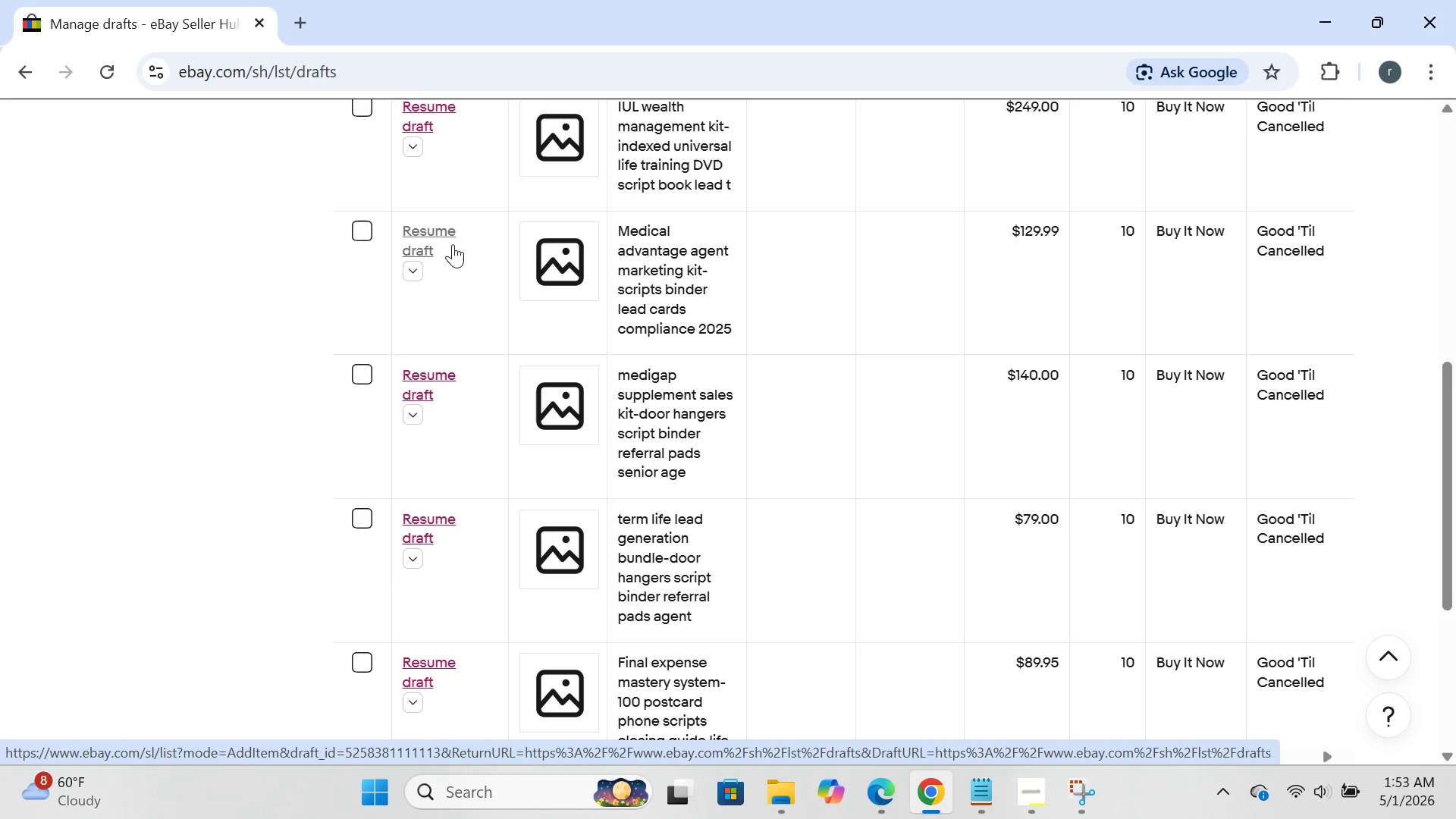 
left_click([435, 372])
 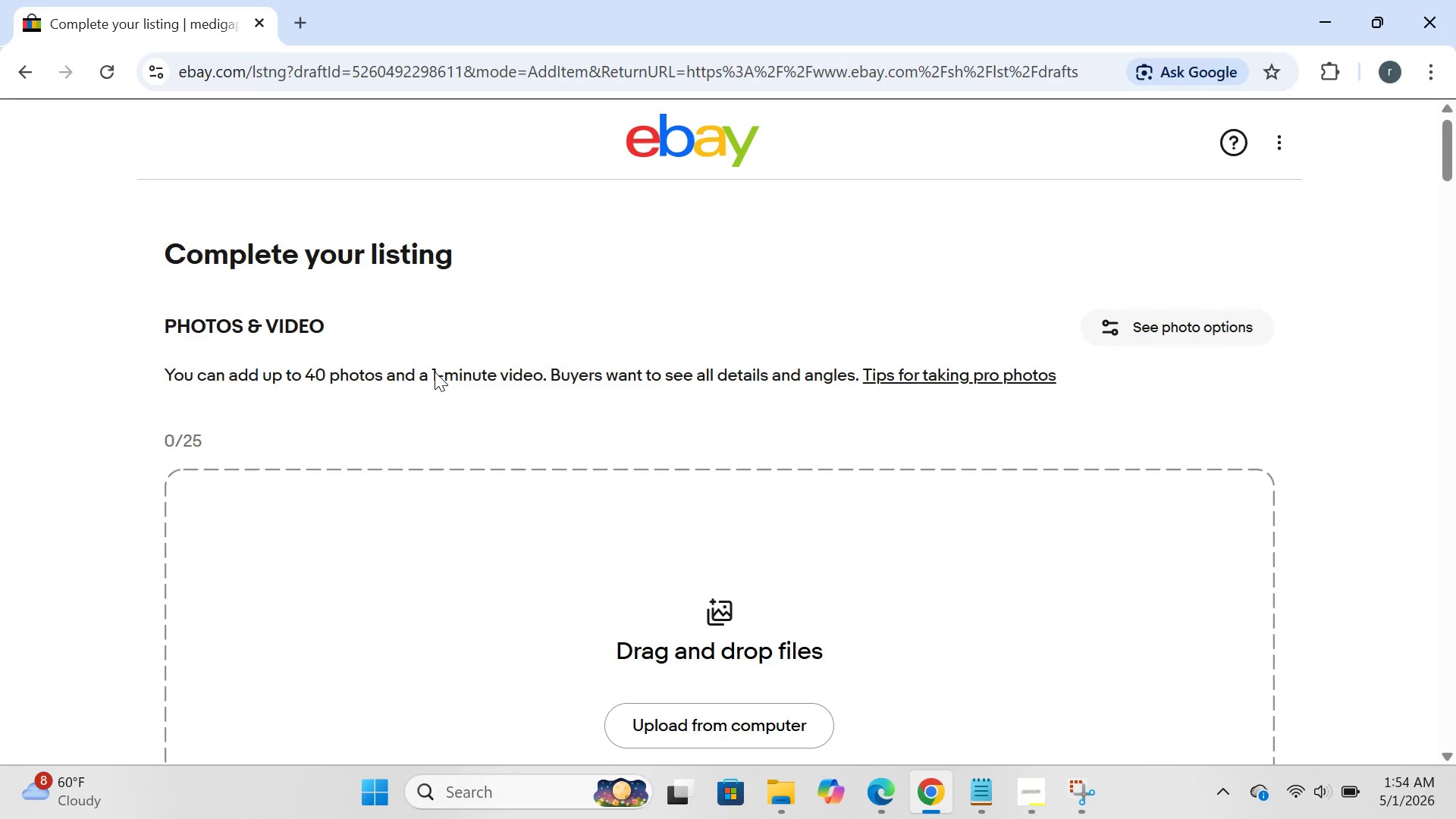 
wait(20.2)
 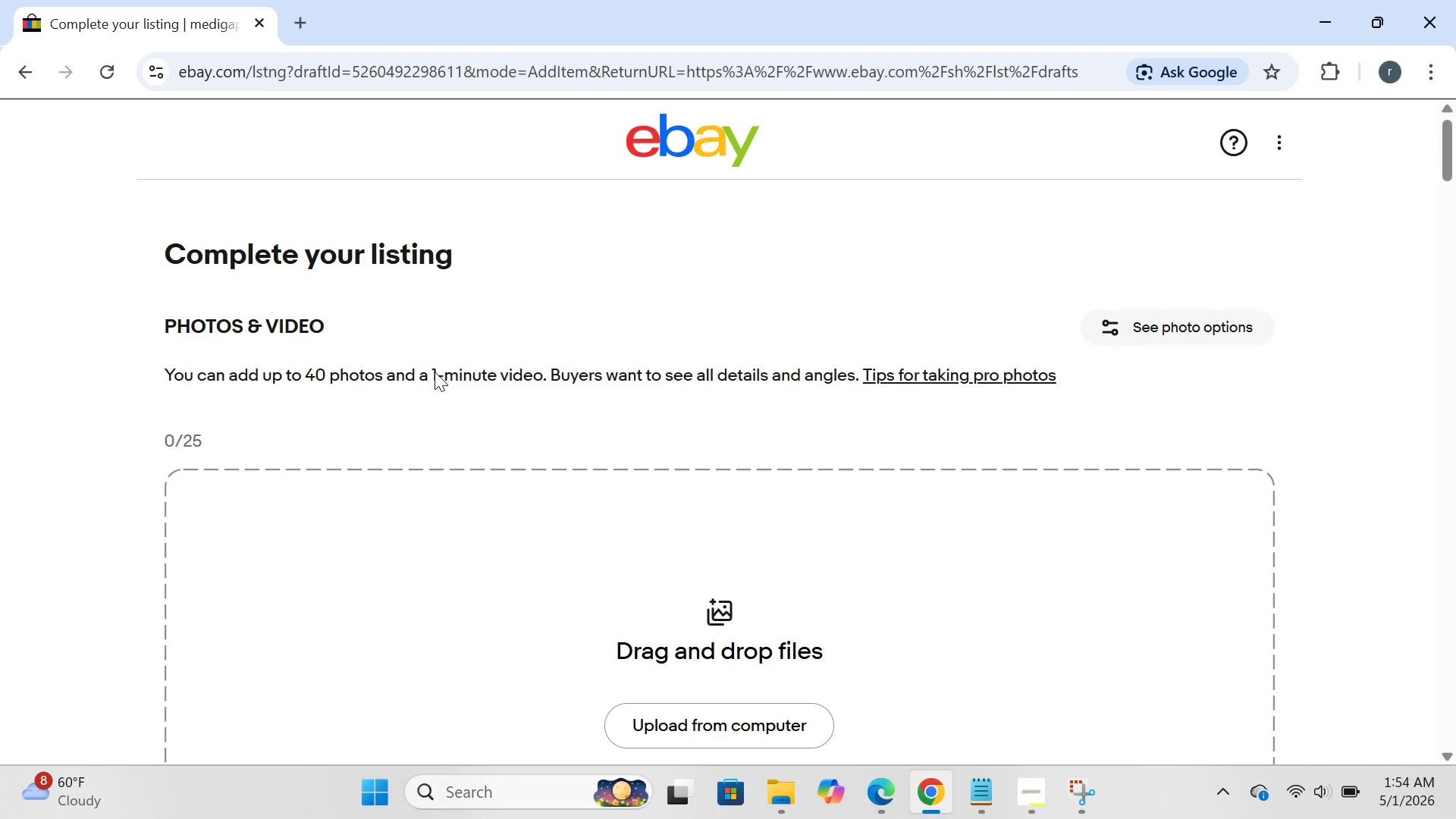 
left_click([714, 385])
 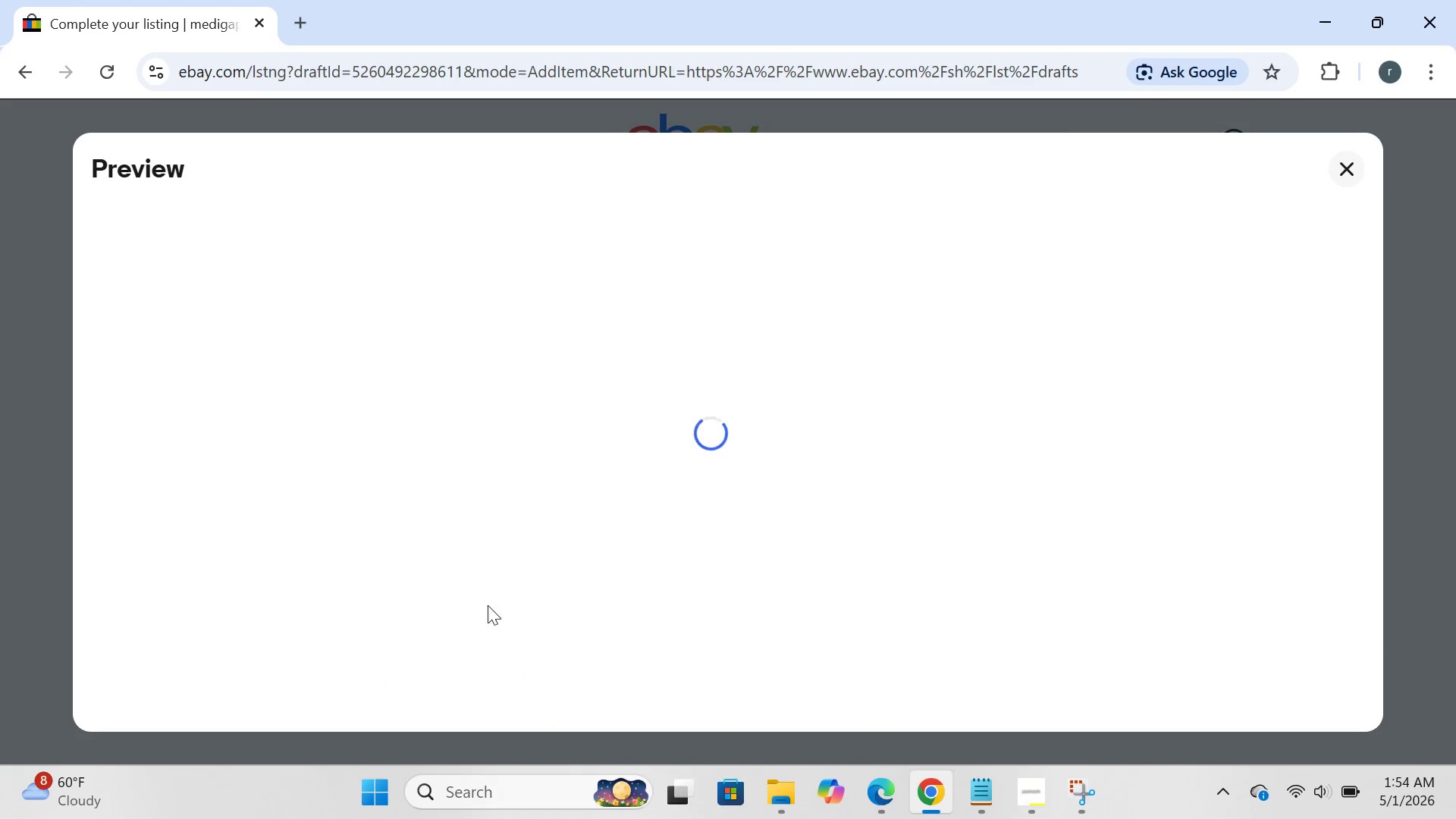 
mouse_move([491, 603])
 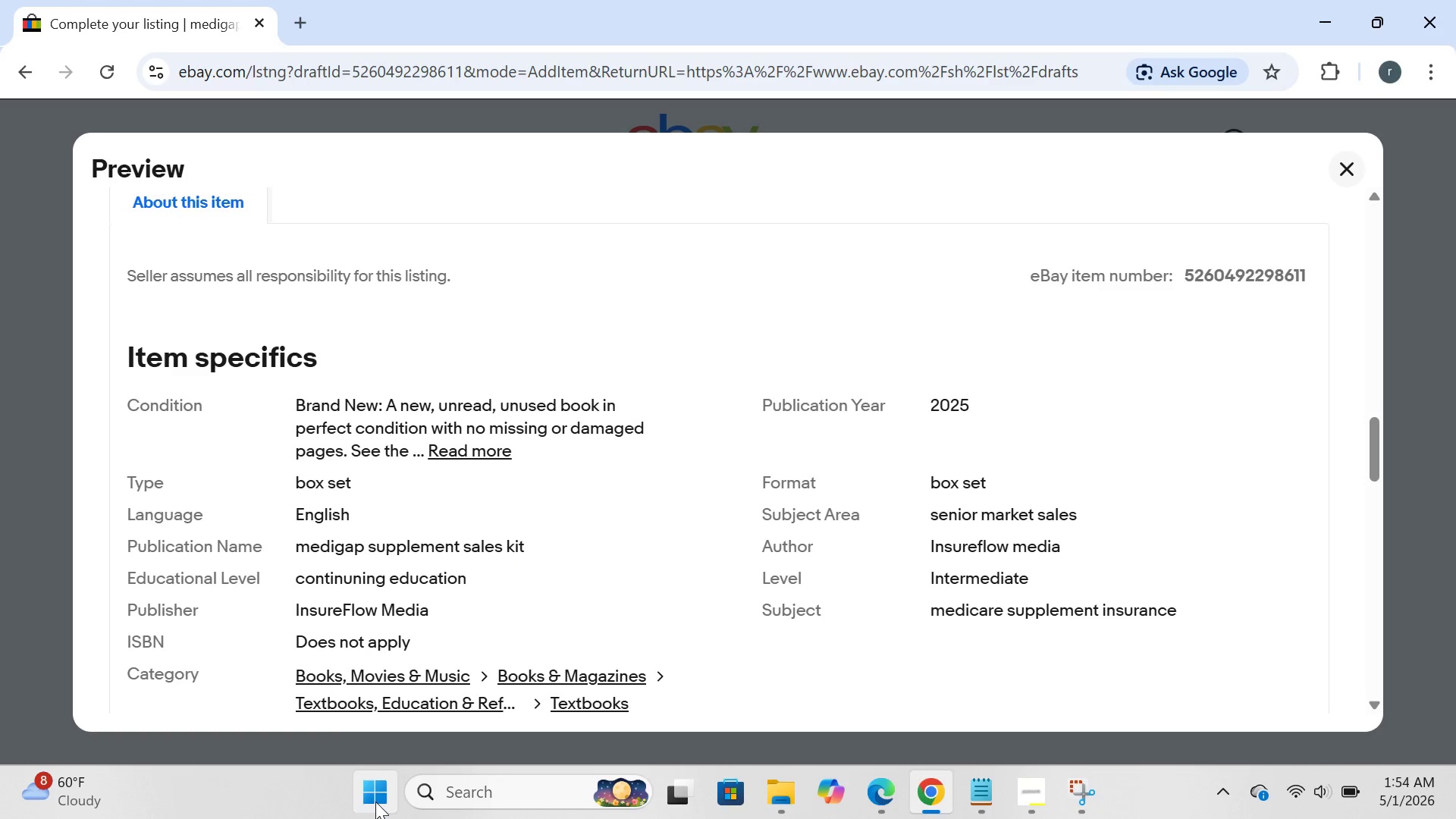 
left_click([375, 802])
 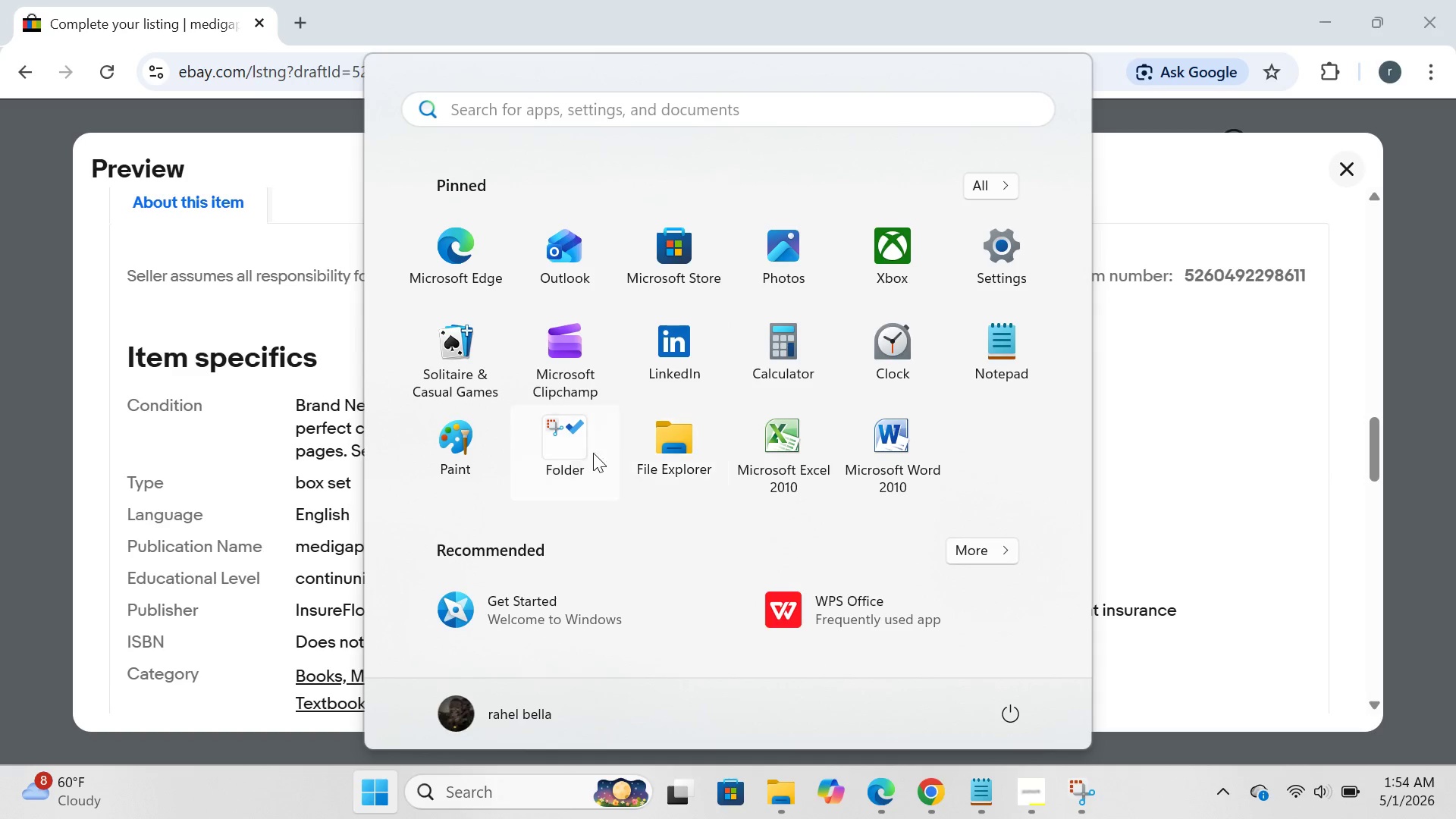 
left_click([574, 459])
 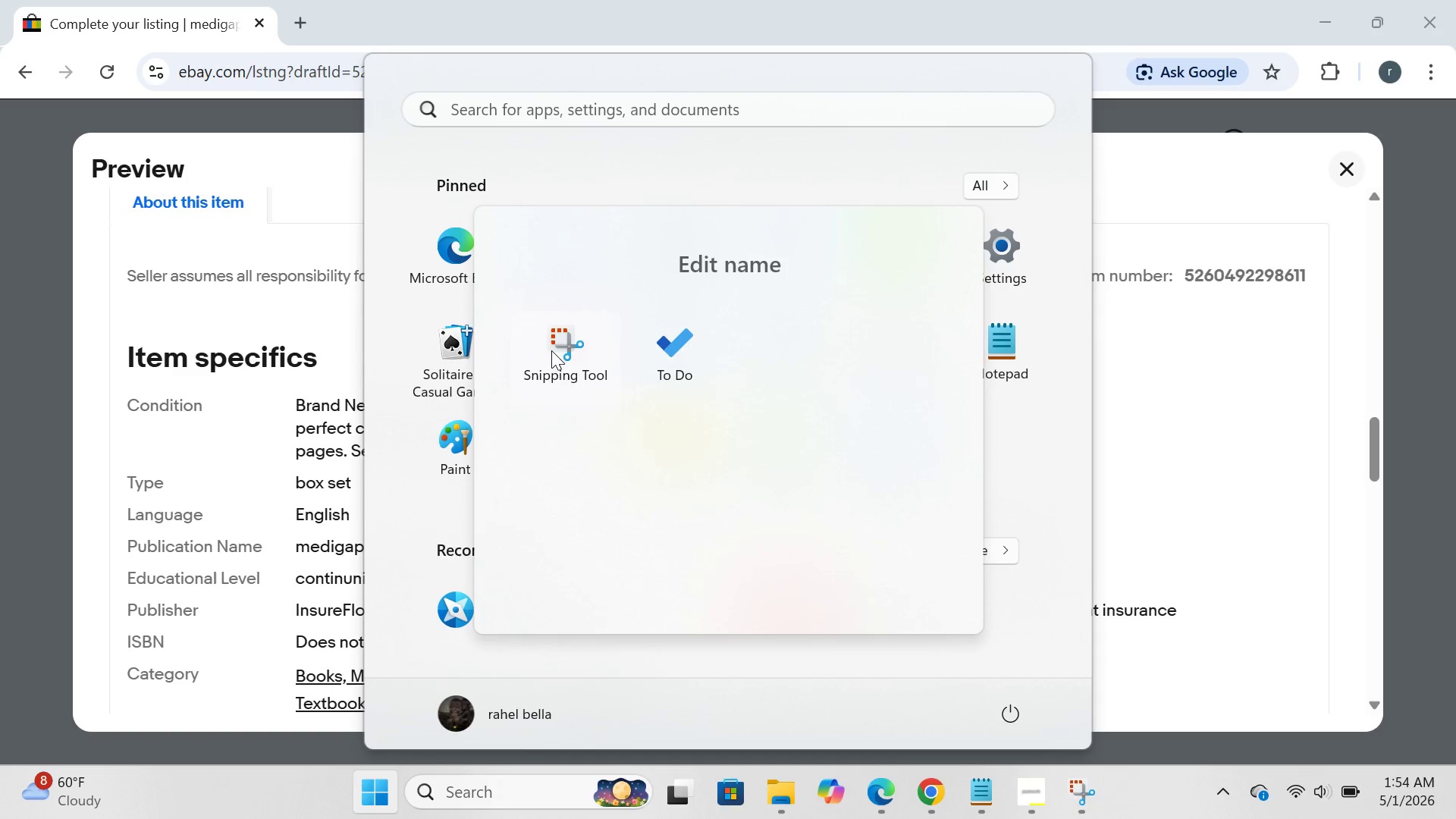 
left_click([551, 356])
 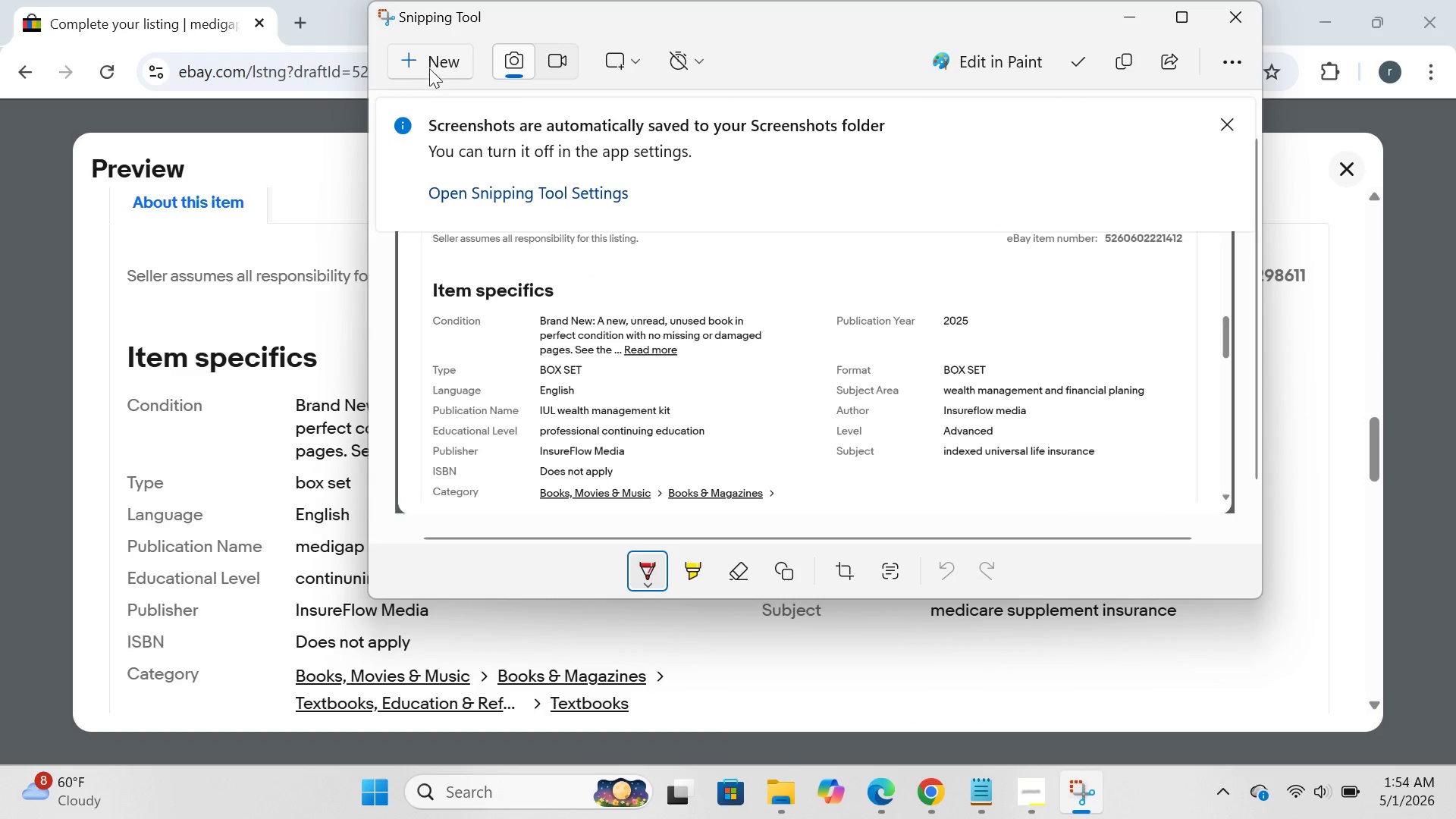 
left_click([431, 60])
 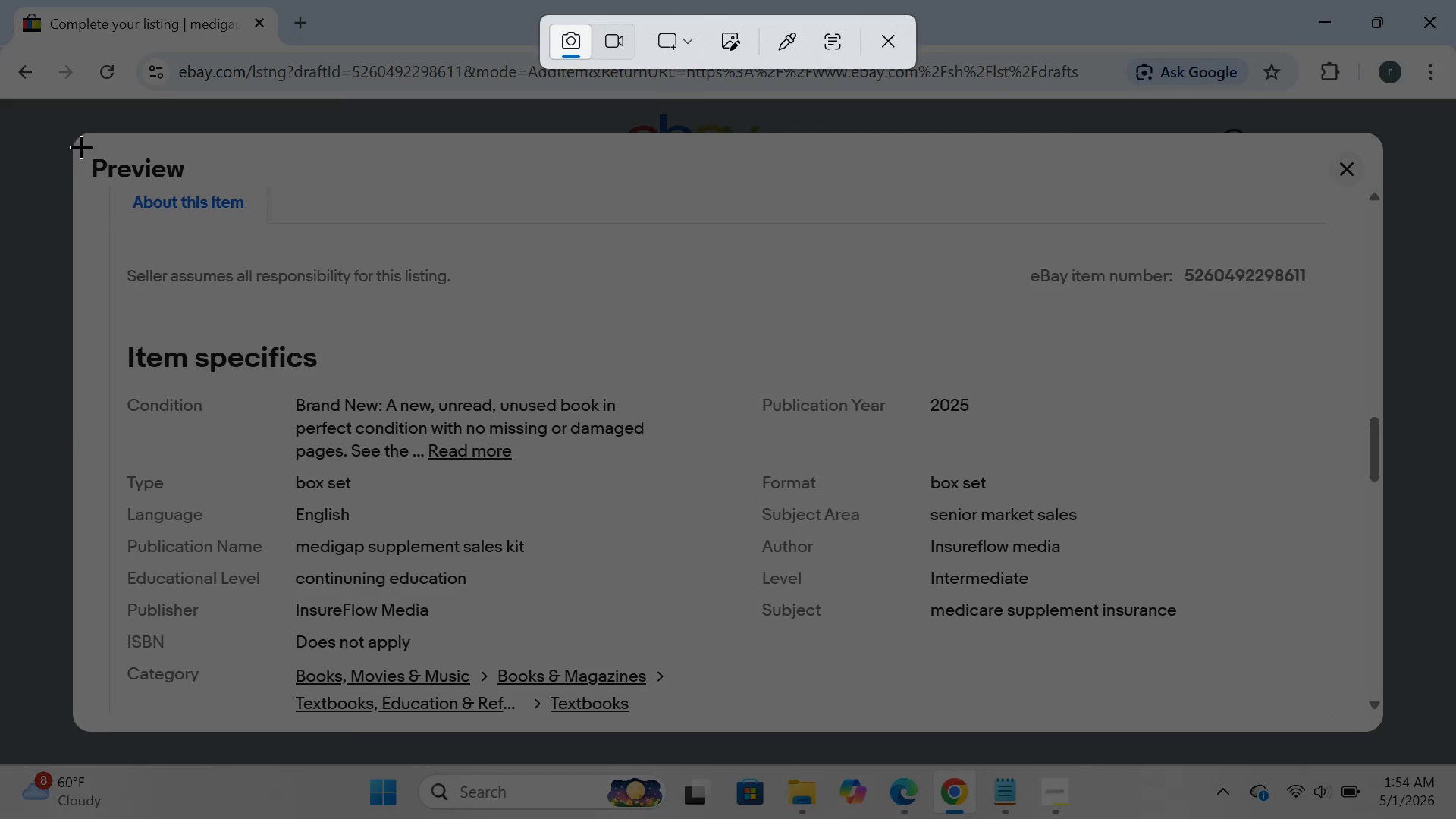 
left_click_drag(start_coordinate=[80, 133], to_coordinate=[1391, 738])
 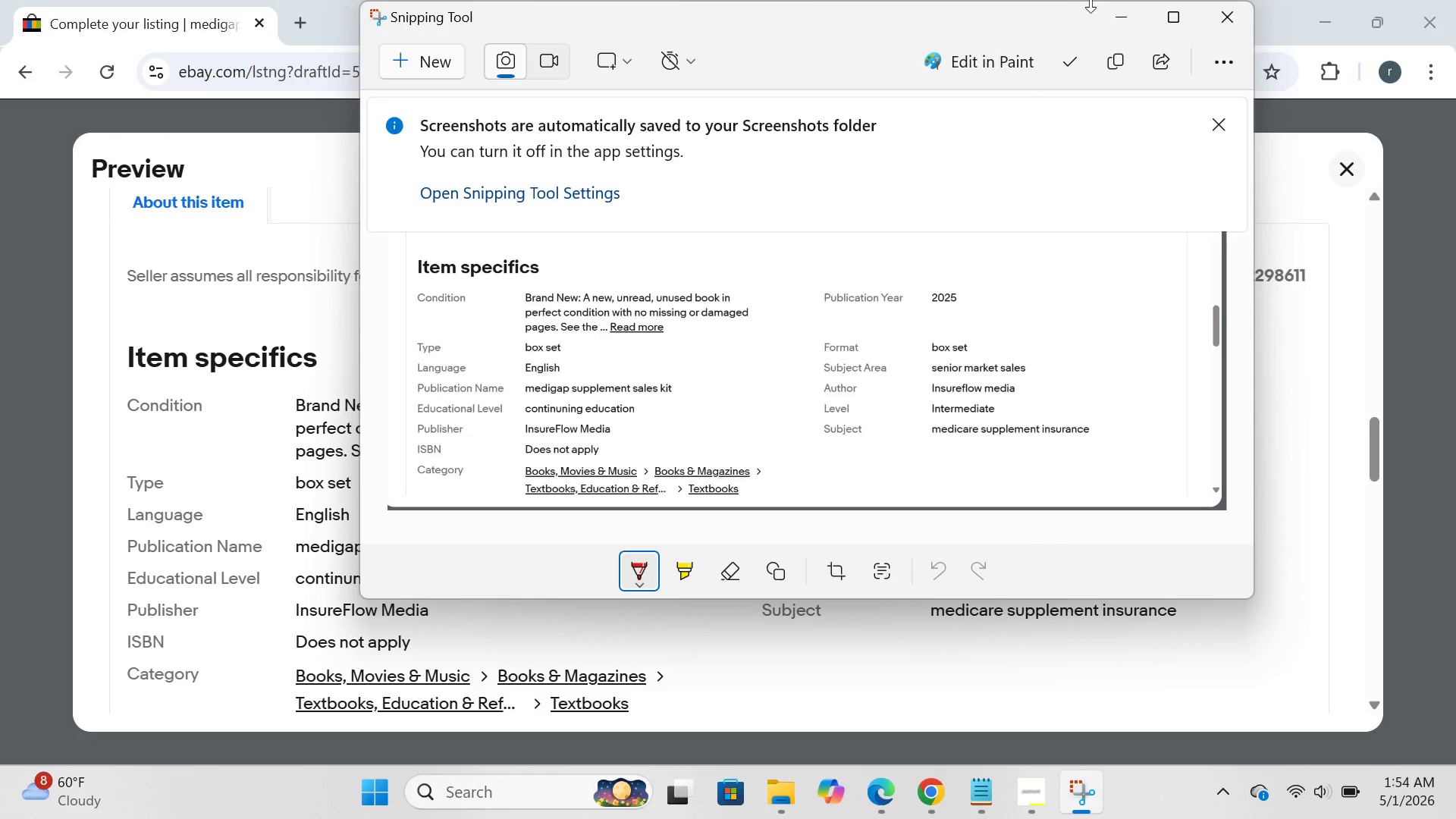 
left_click([1105, 0])
 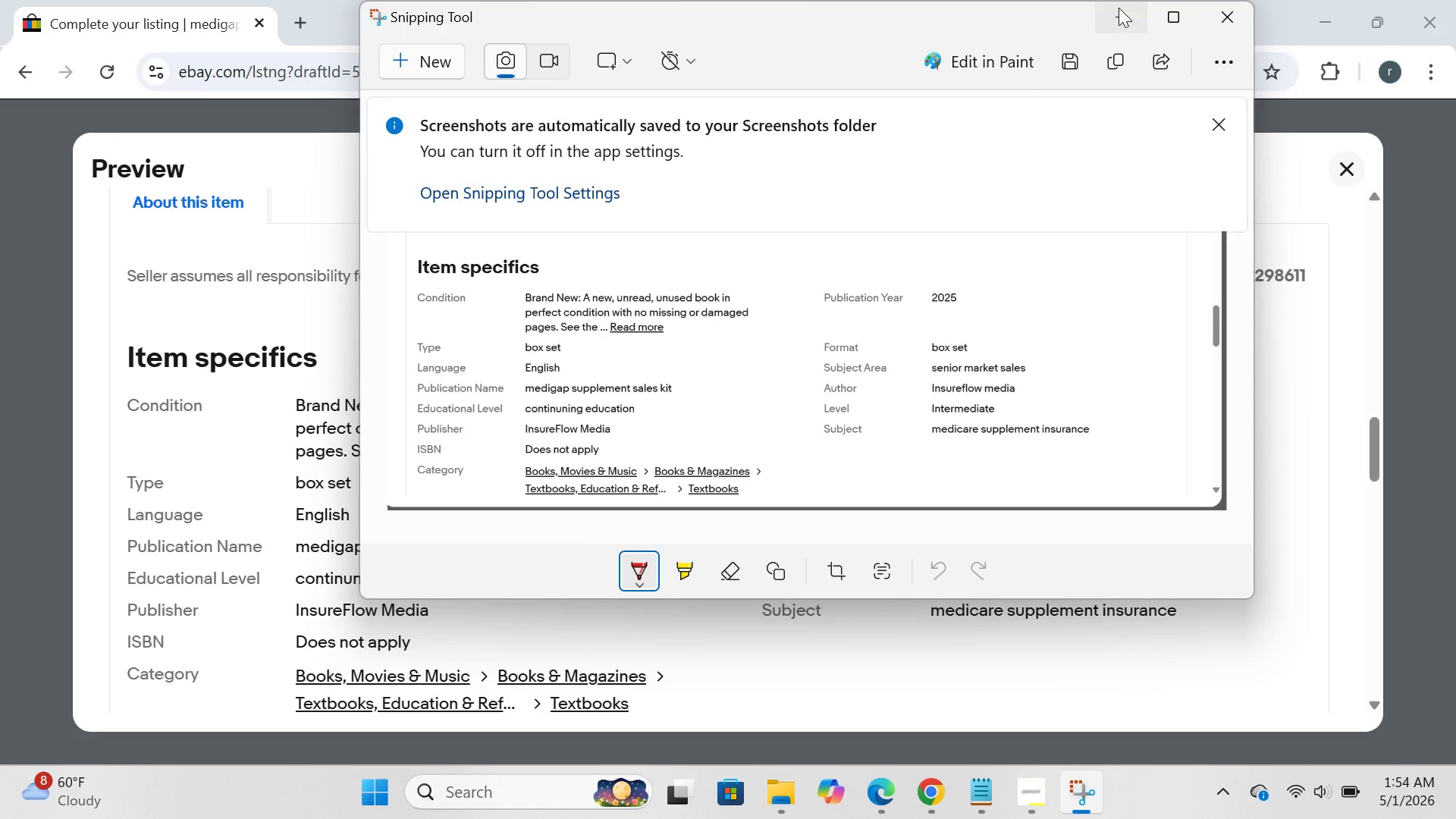 
left_click([1119, 8])
 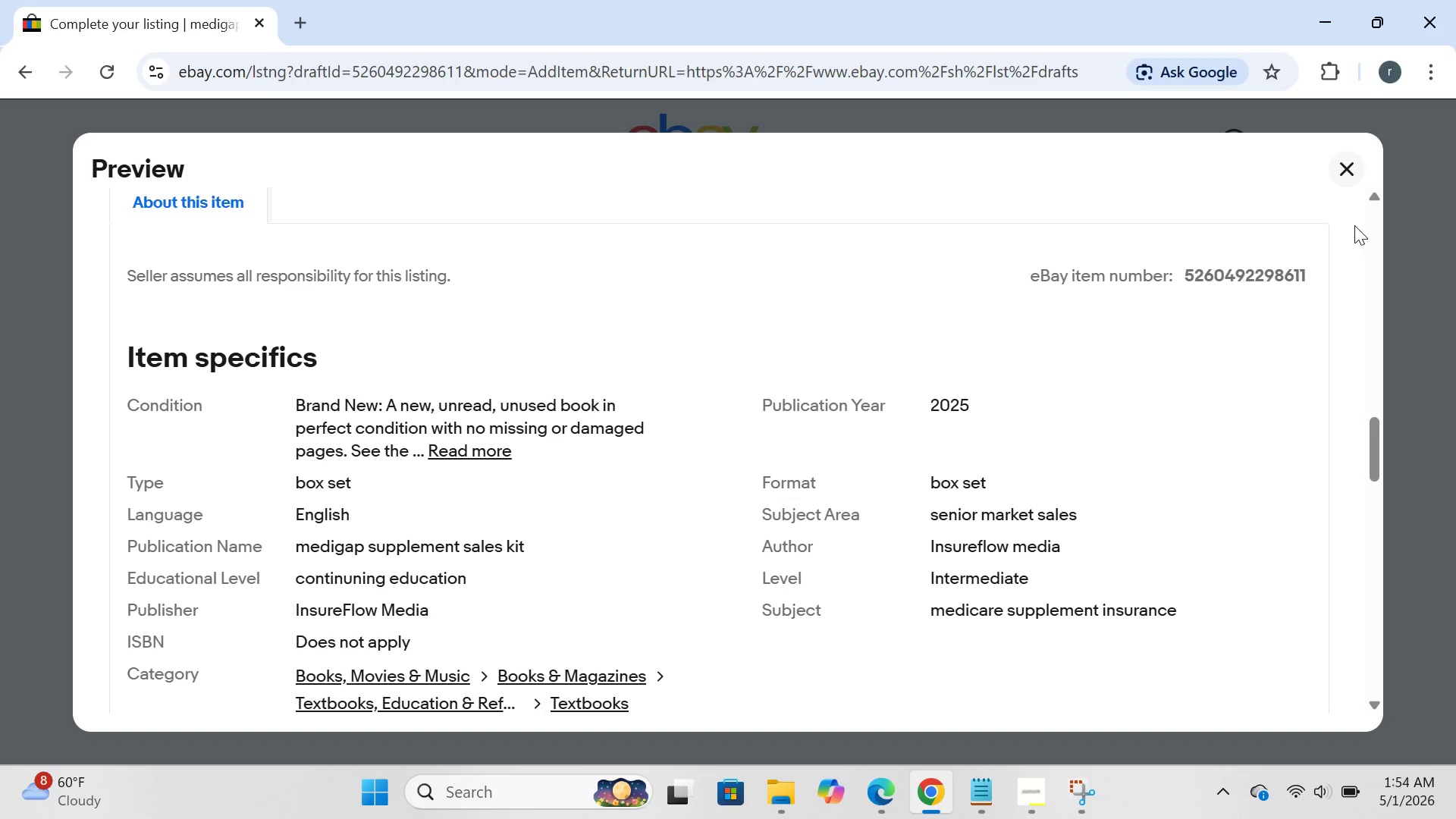 
left_click([1354, 146])
 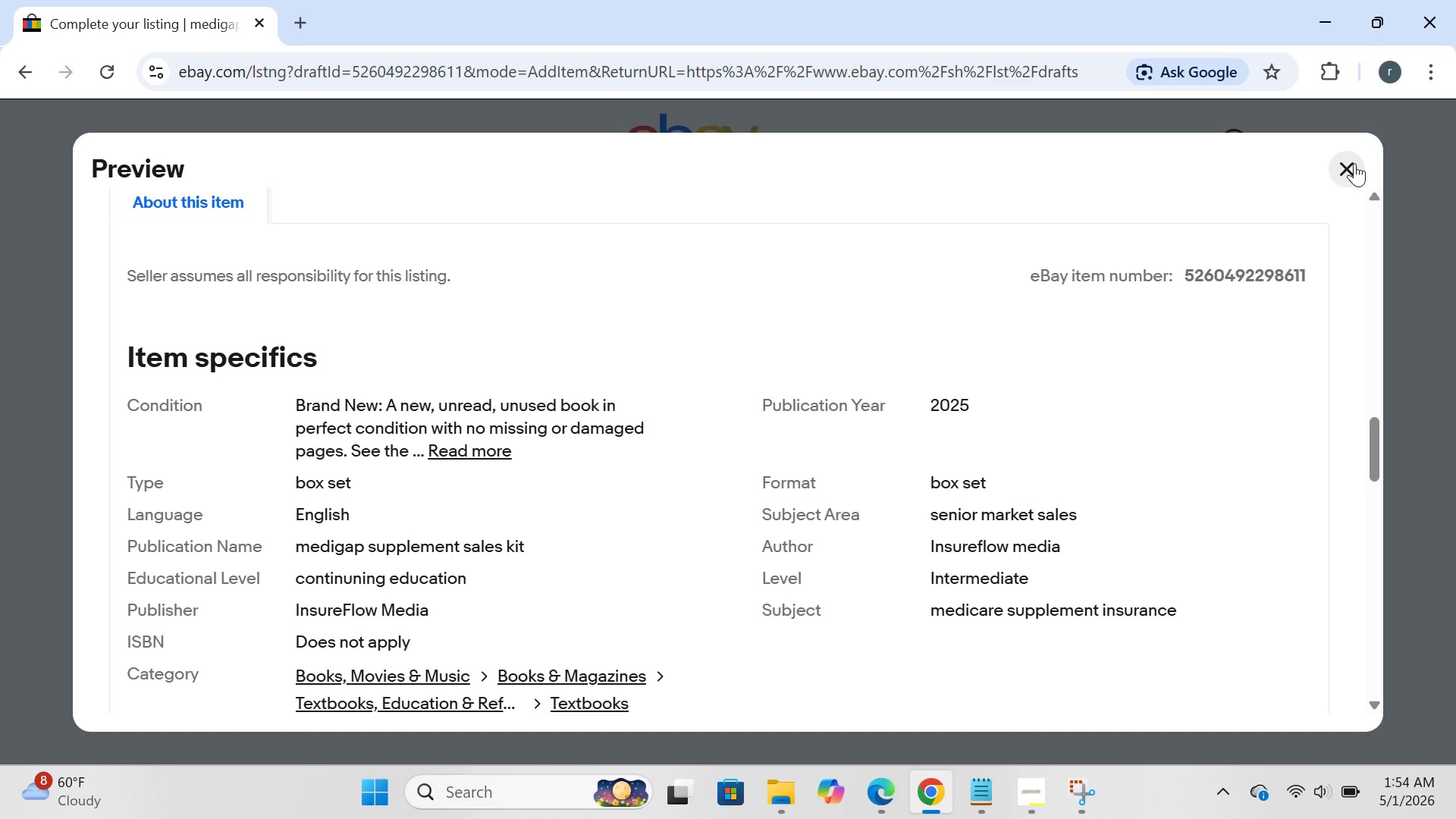 
left_click([1354, 163])
 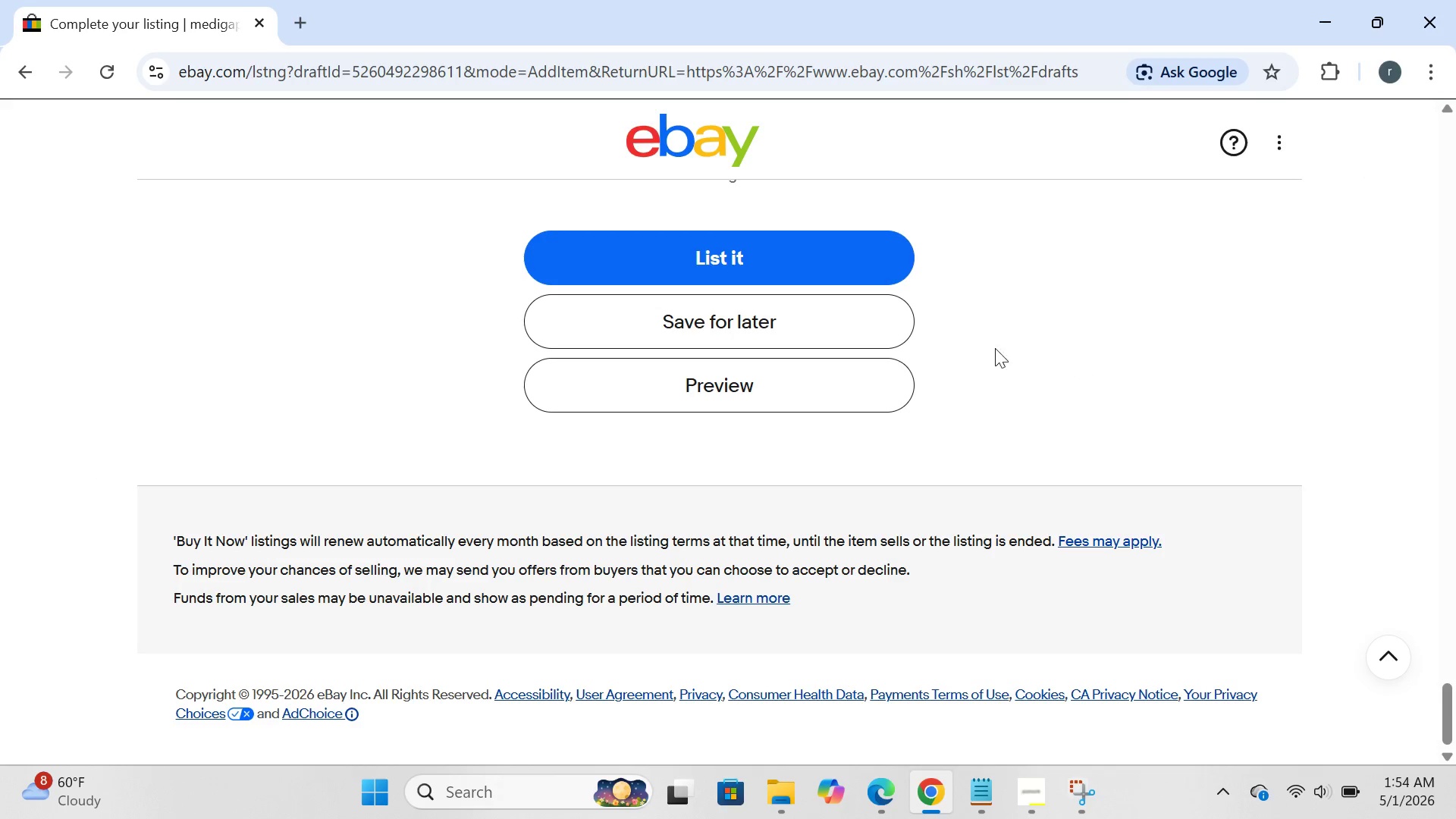 
left_click([798, 319])
 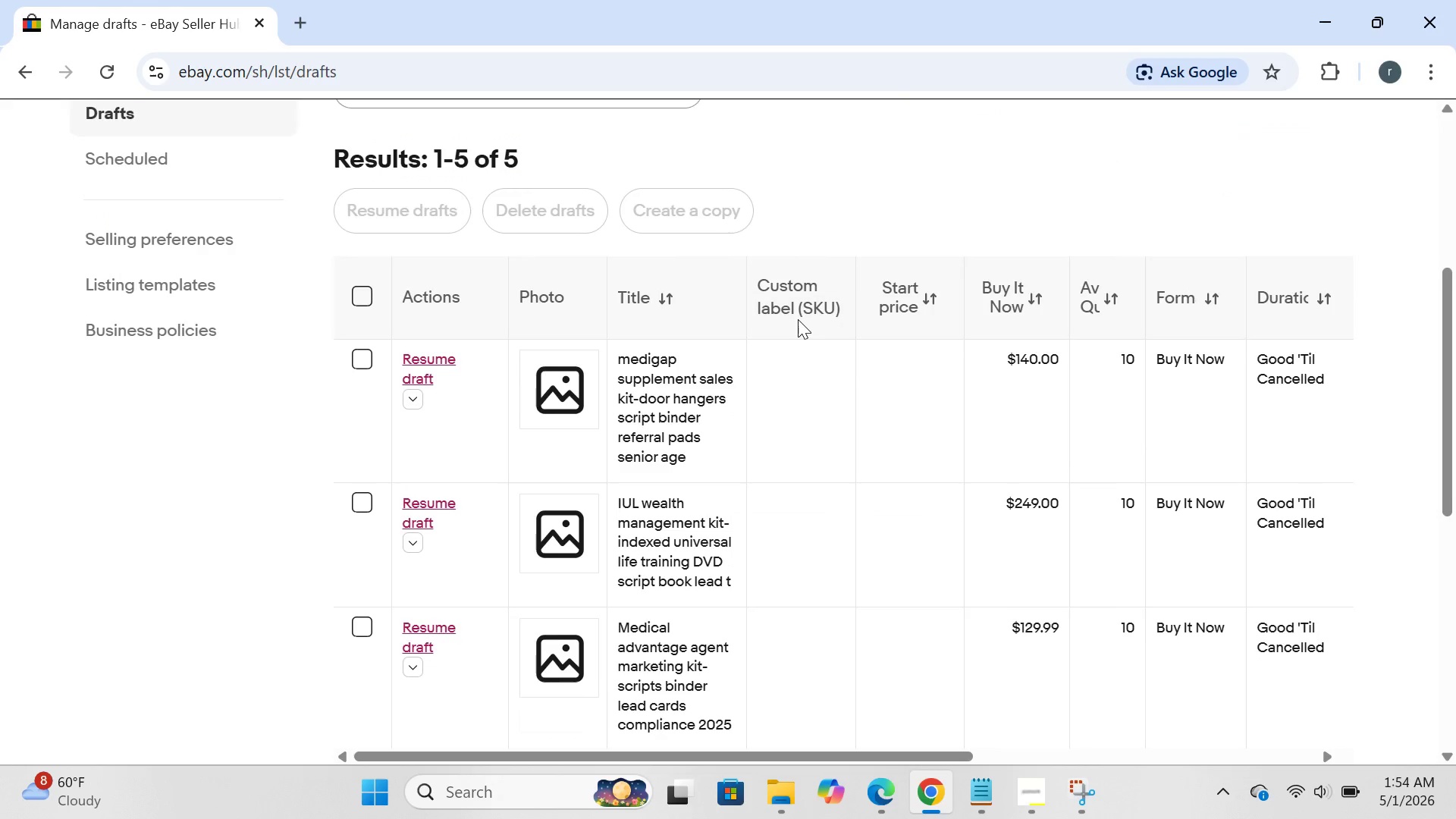 
wait(10.27)
 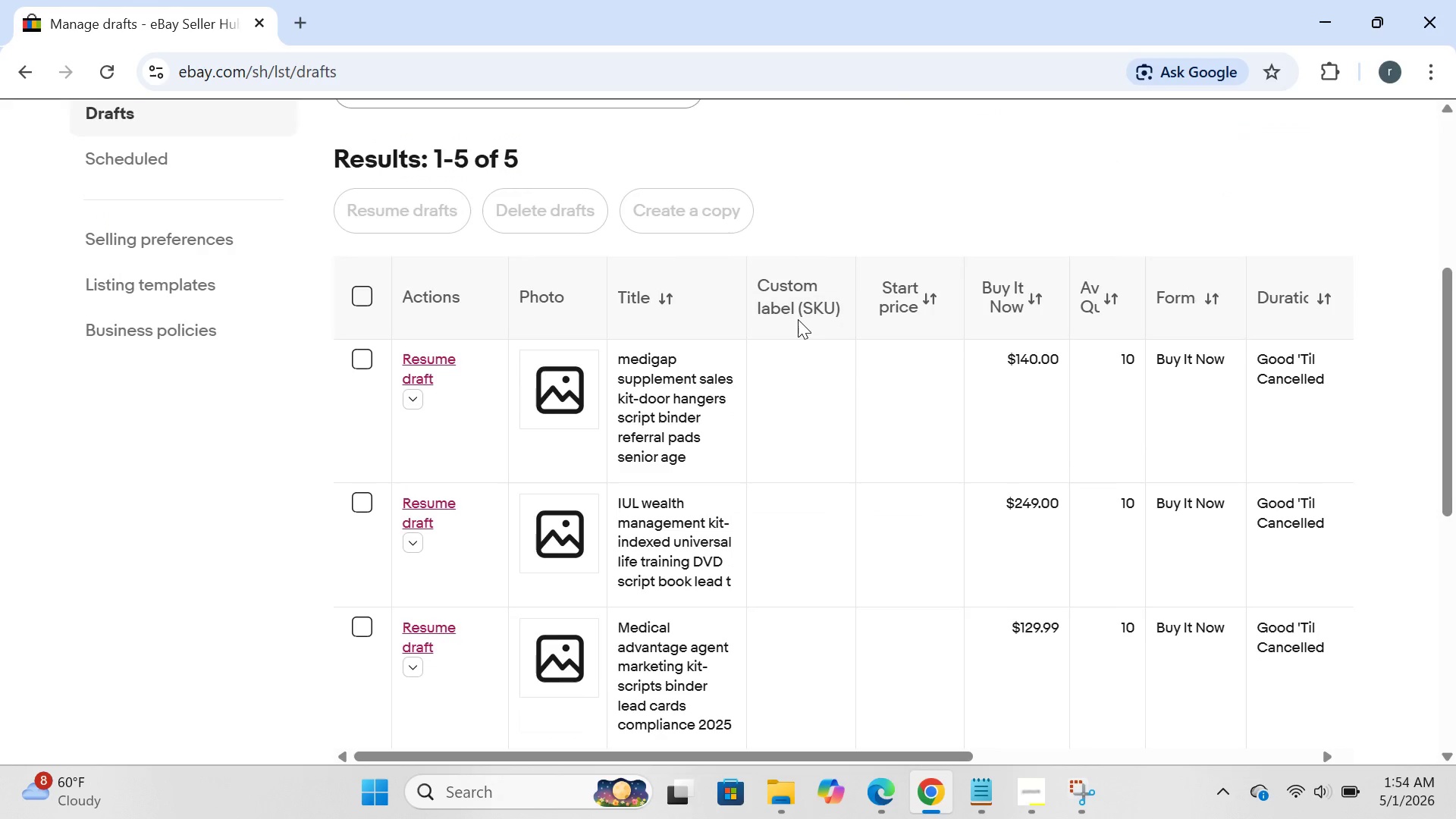 
left_click([444, 398])
 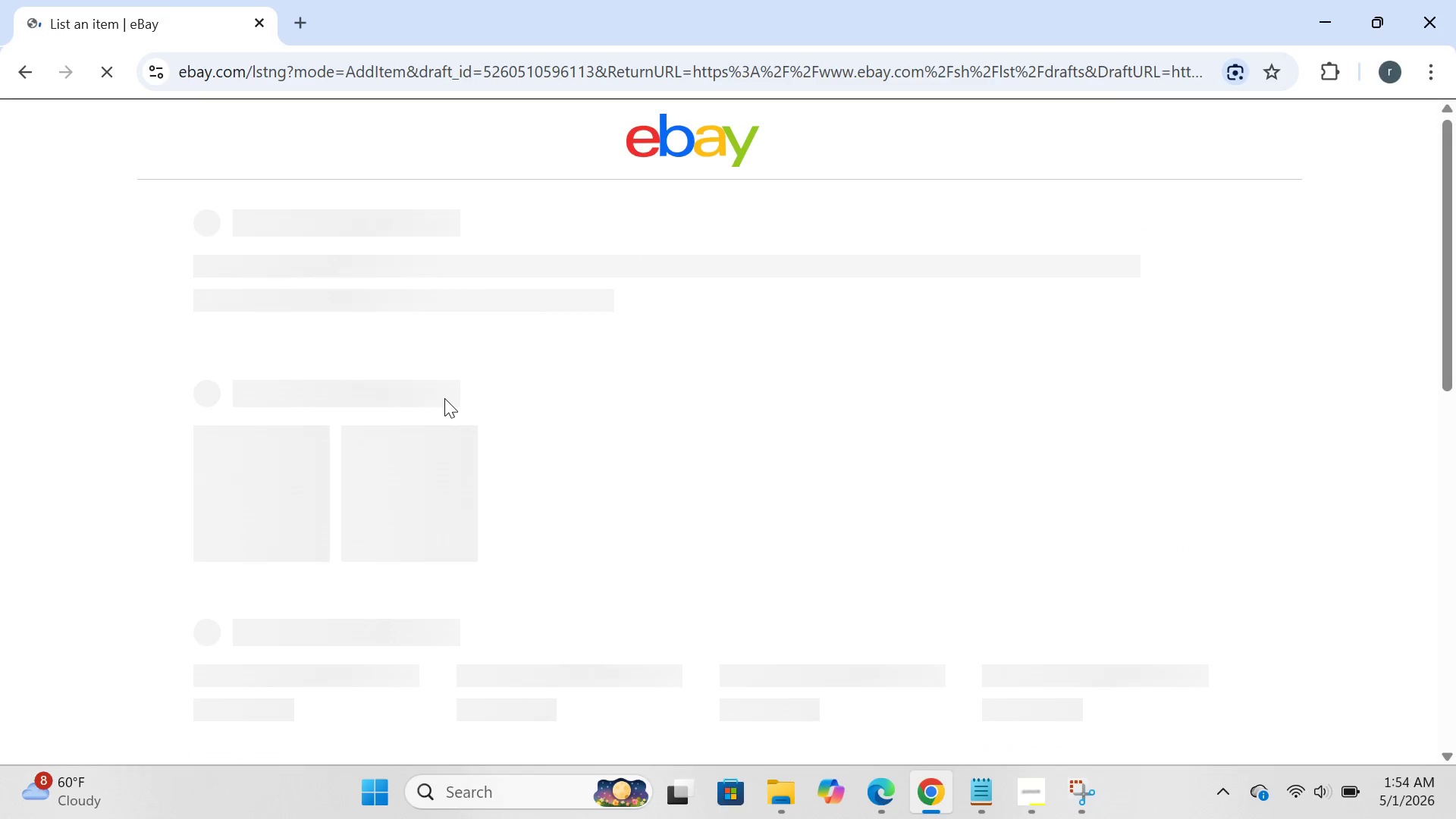 
left_click([444, 398])
 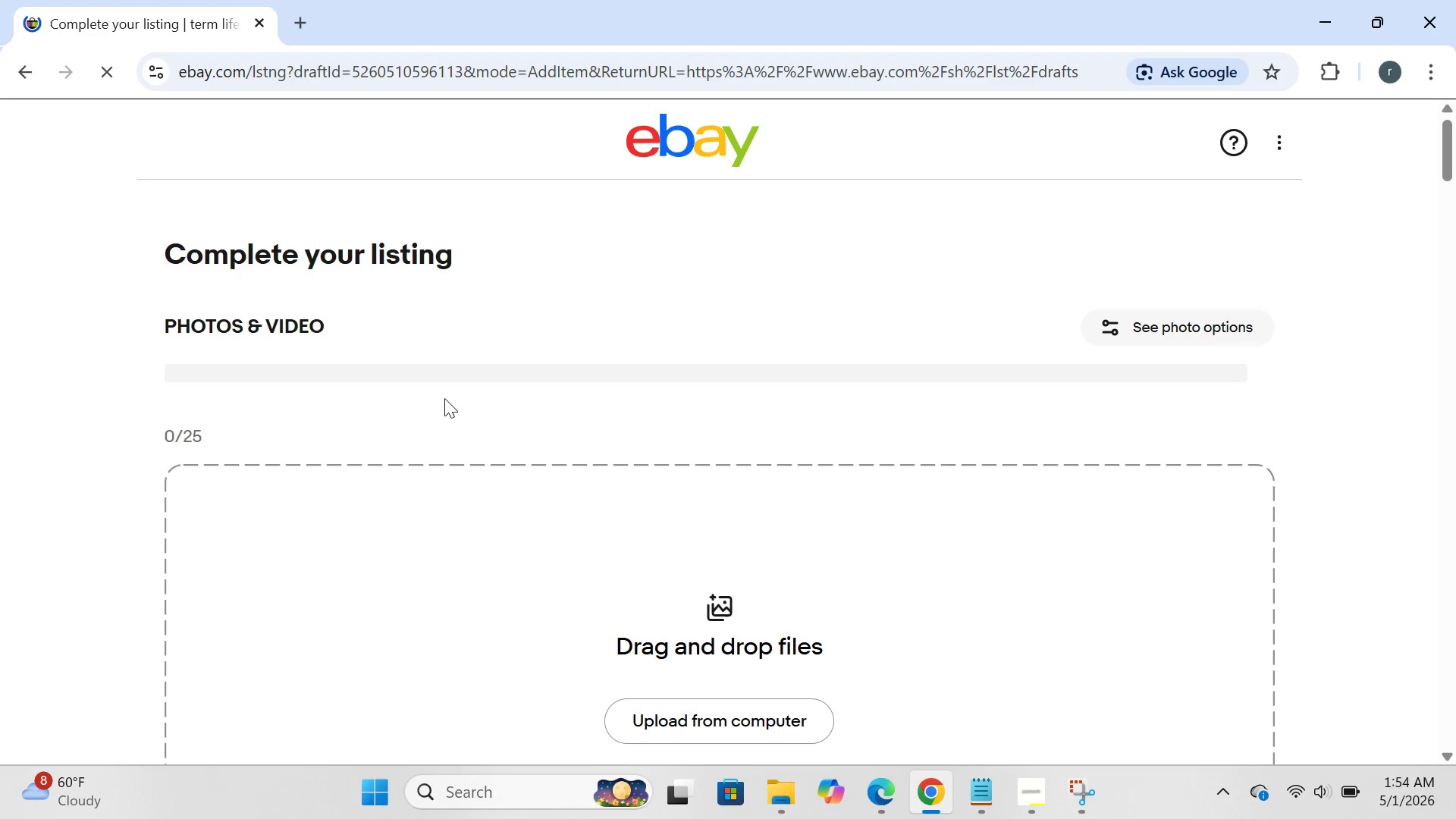 
left_click([444, 398])
 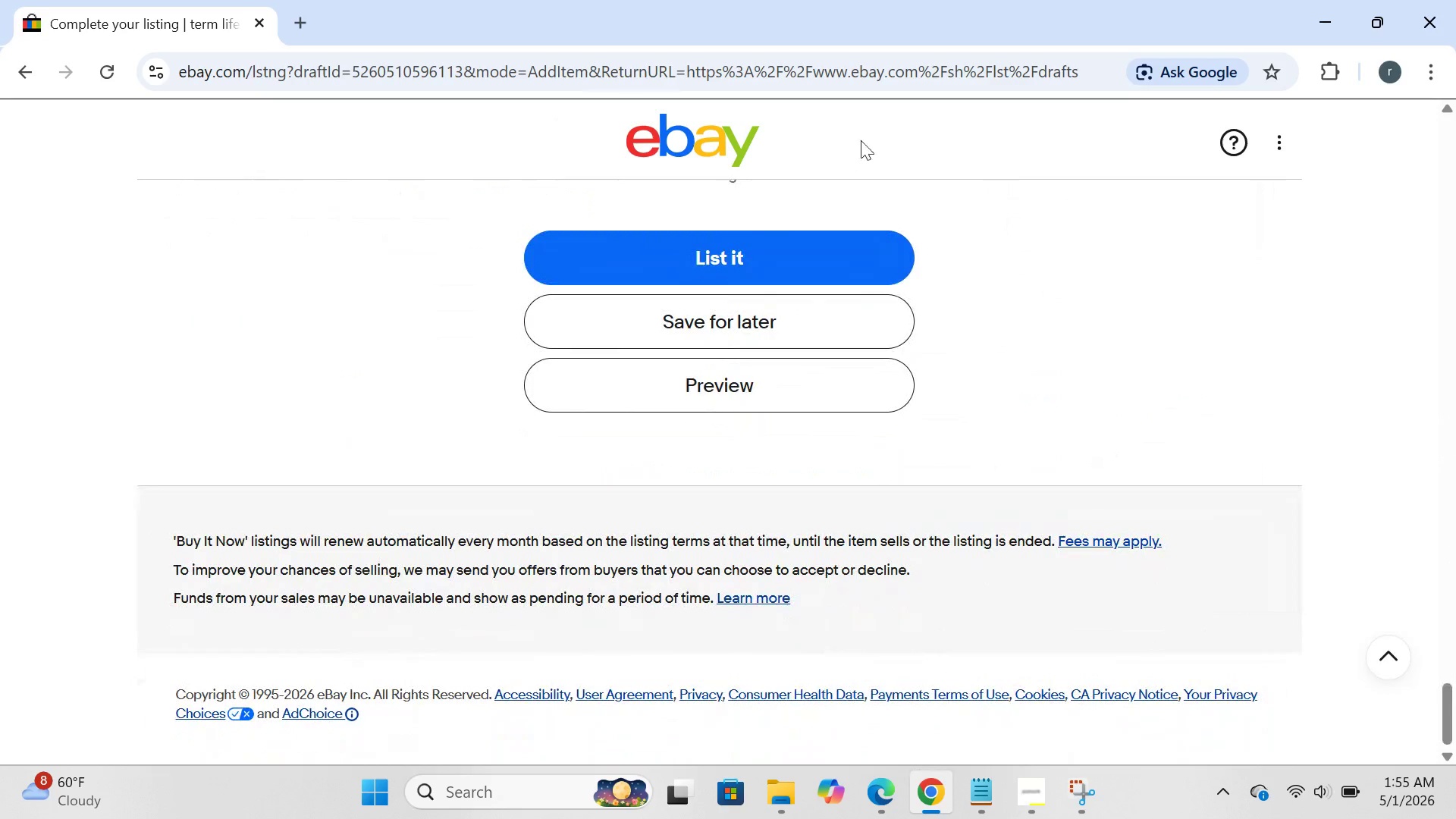 
left_click([735, 386])
 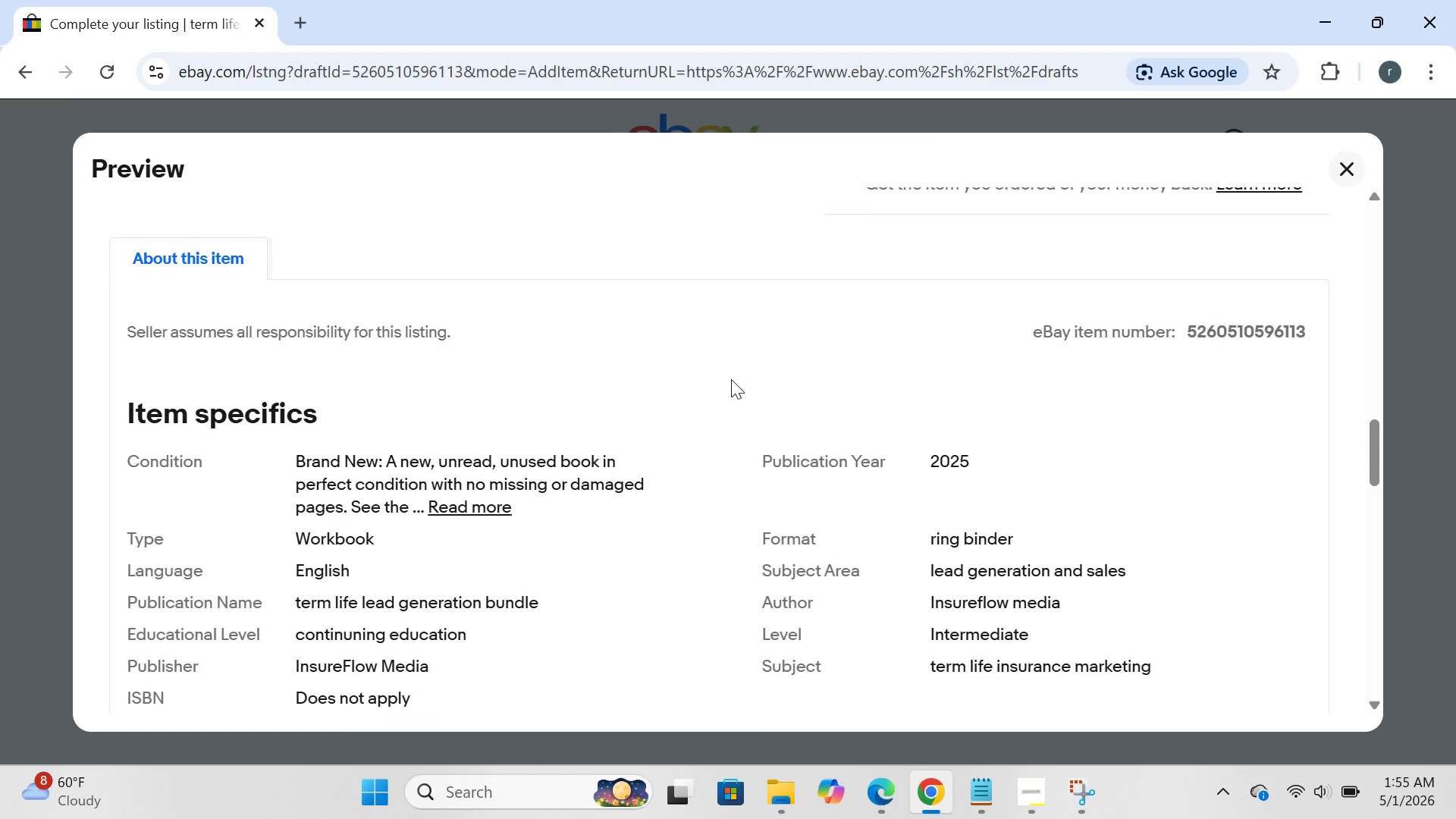 
wait(11.05)
 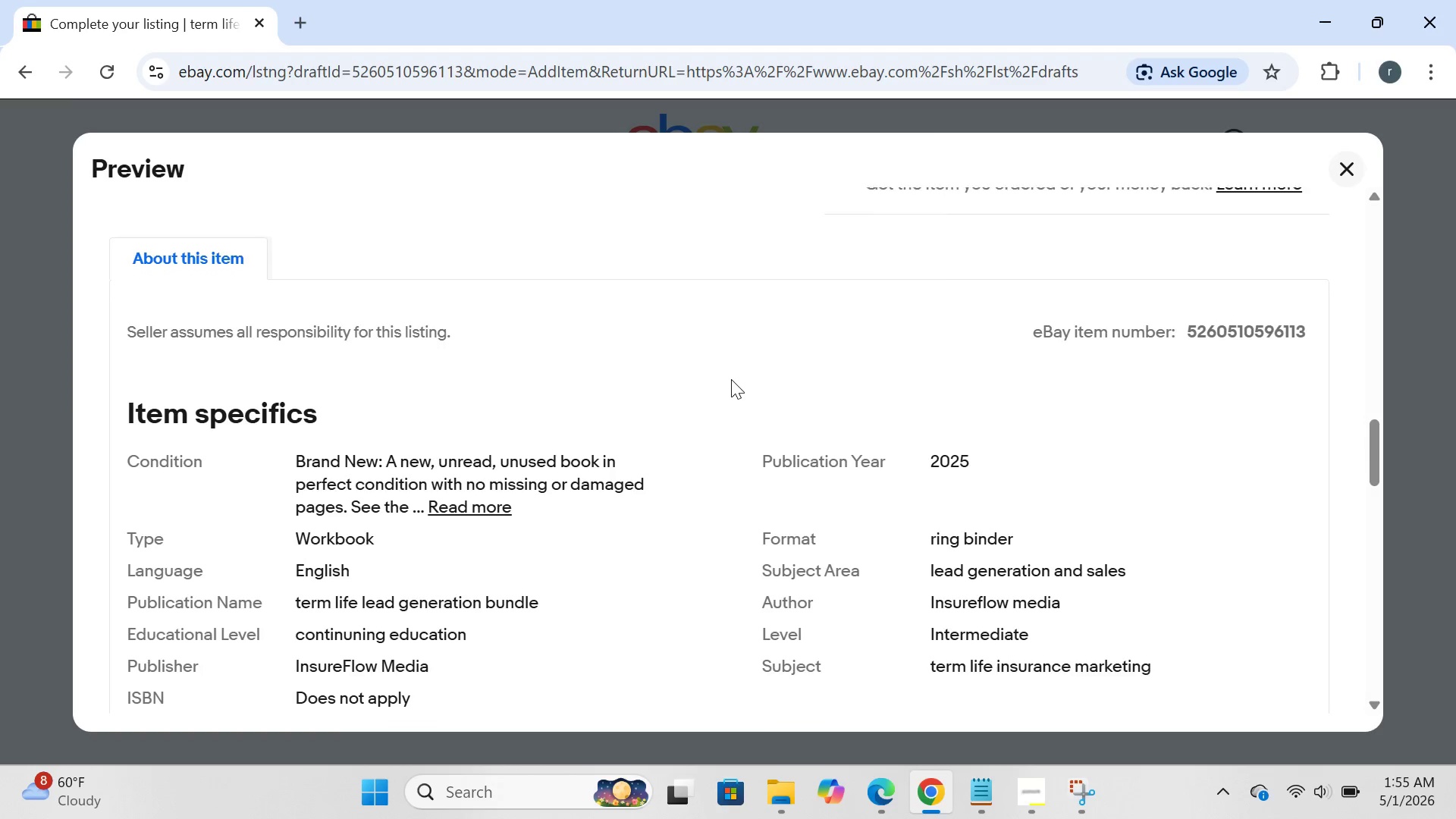 
left_click([398, 769])
 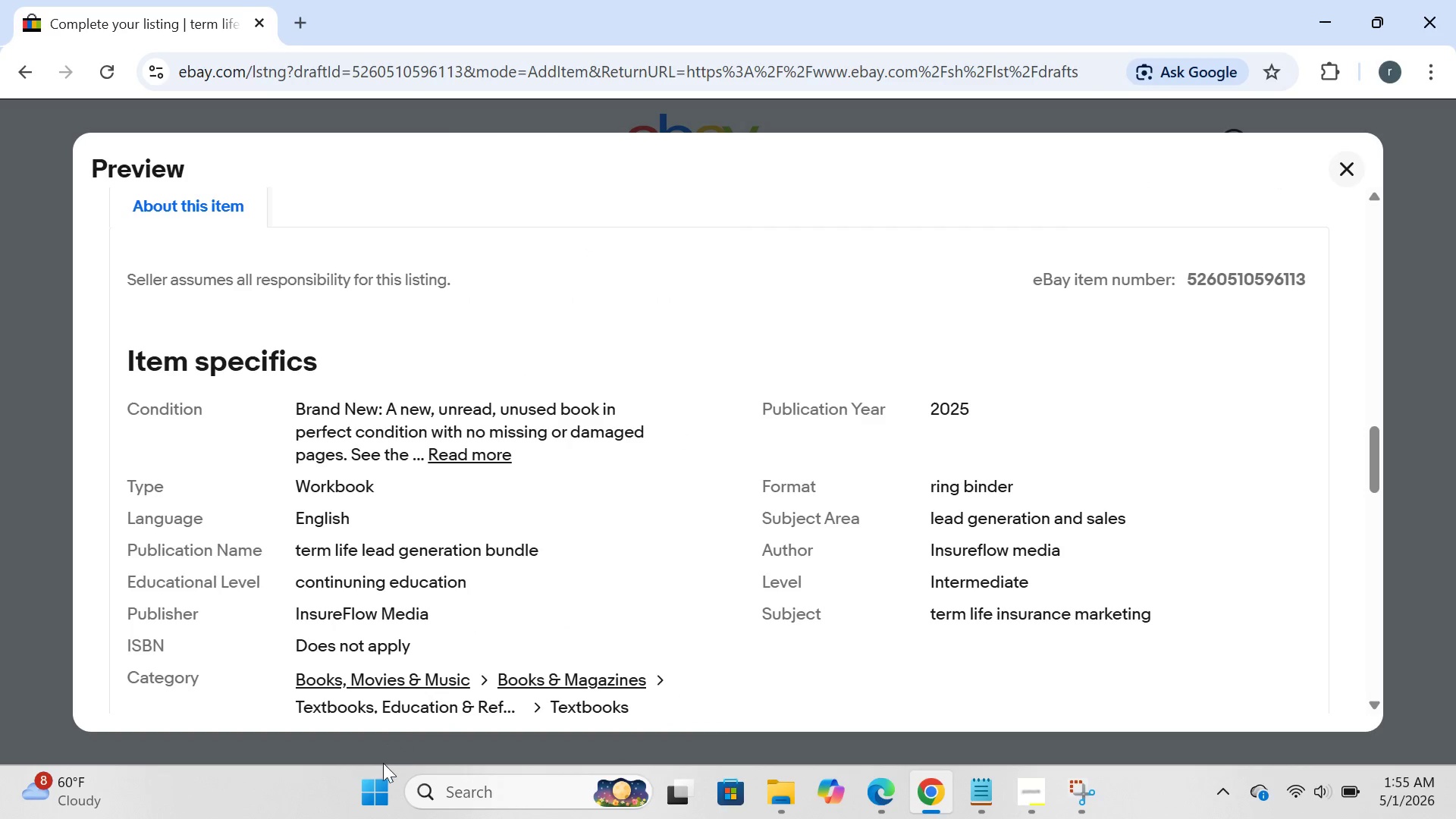 
left_click([378, 815])
 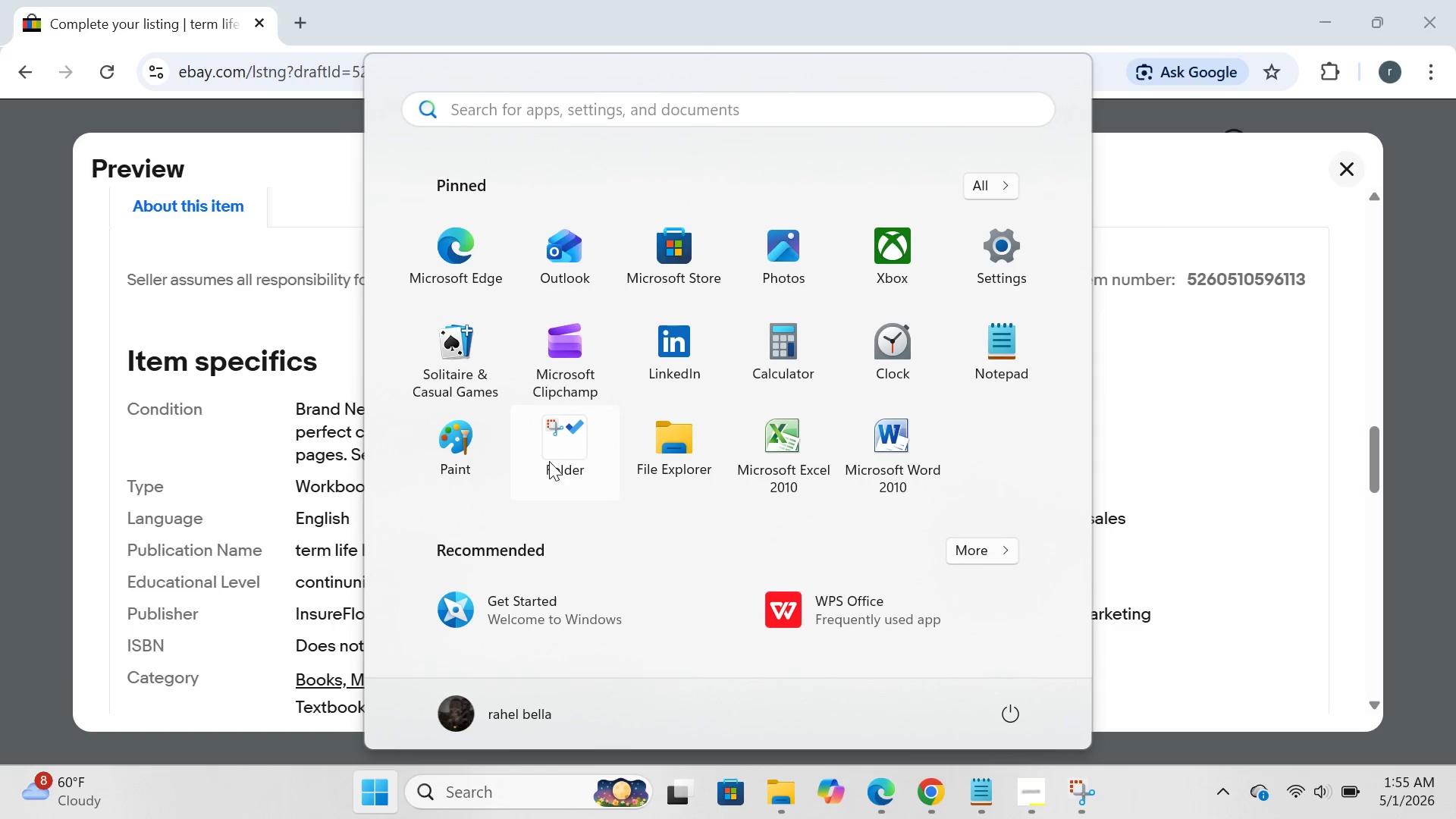 
left_click([553, 463])
 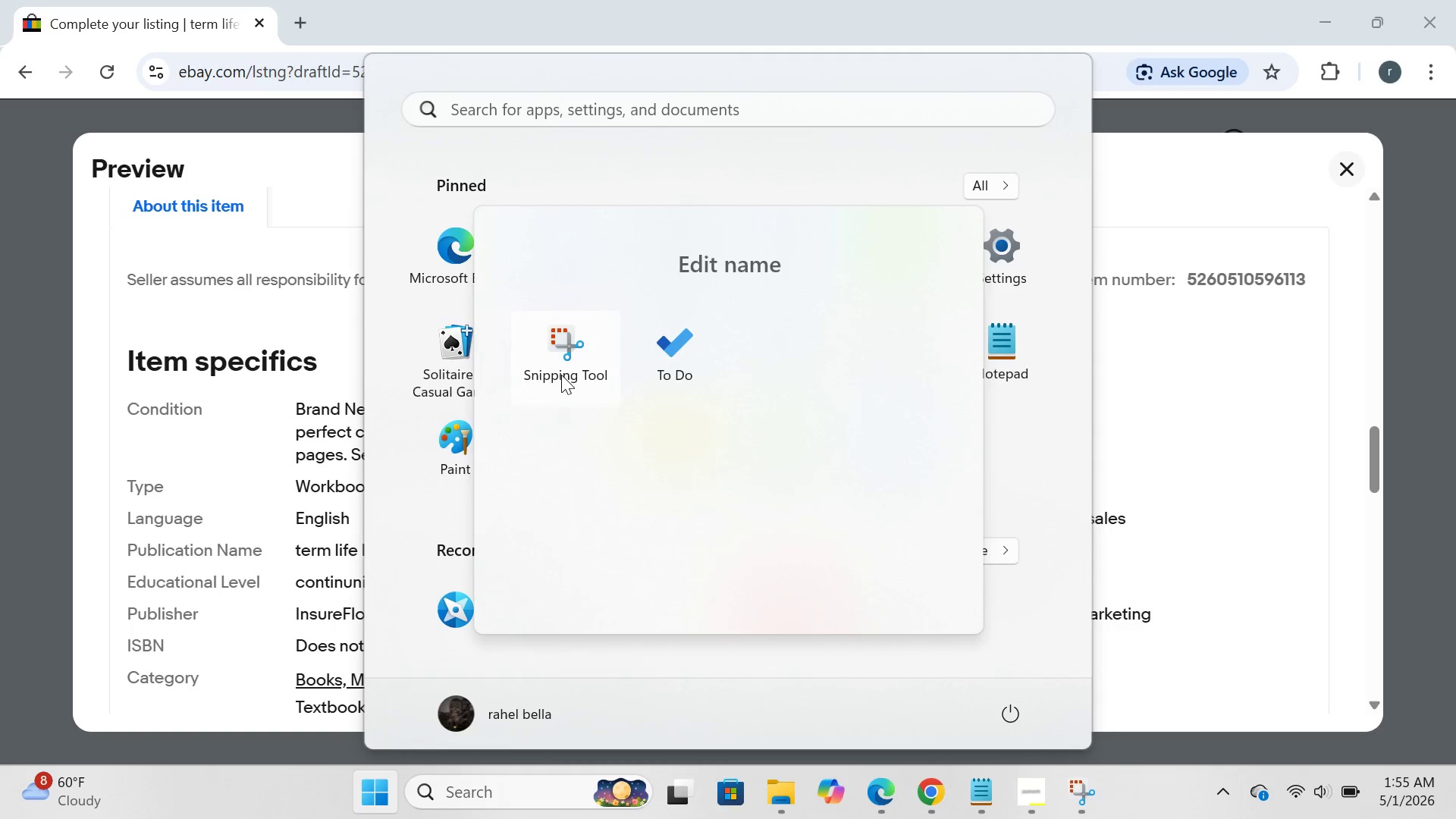 
left_click([561, 375])
 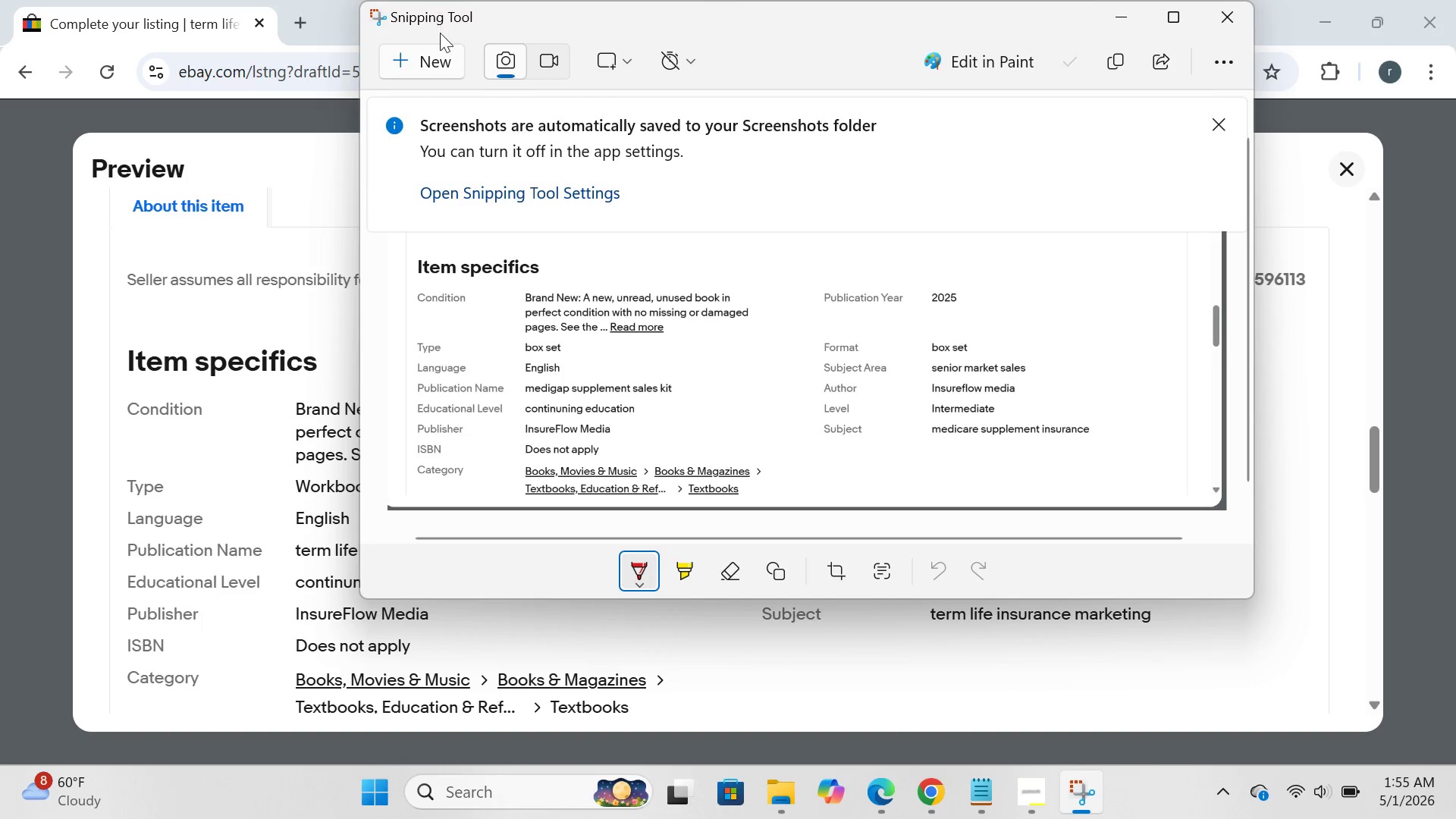 
left_click([436, 54])
 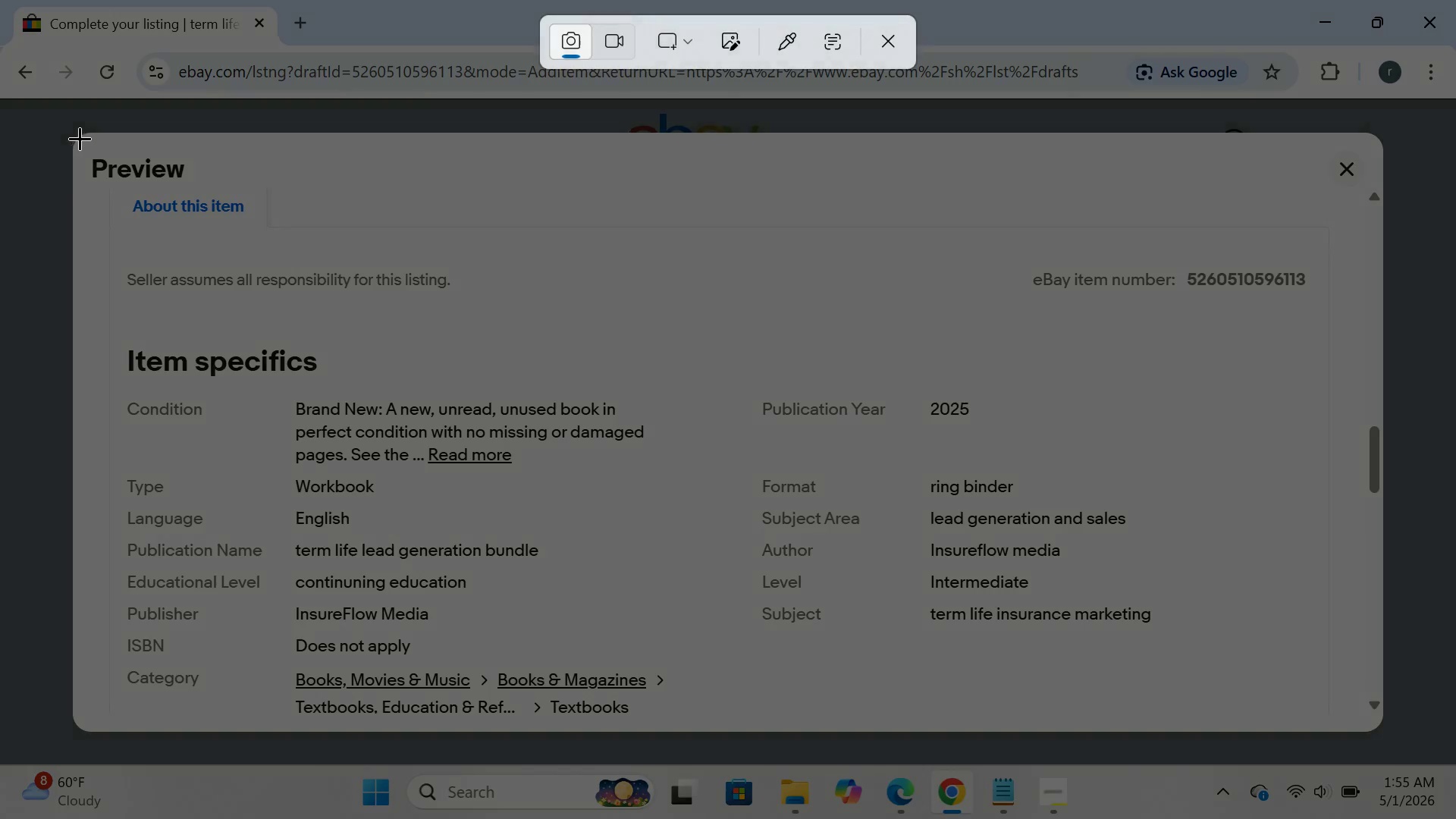 
left_click_drag(start_coordinate=[66, 138], to_coordinate=[1376, 741])
 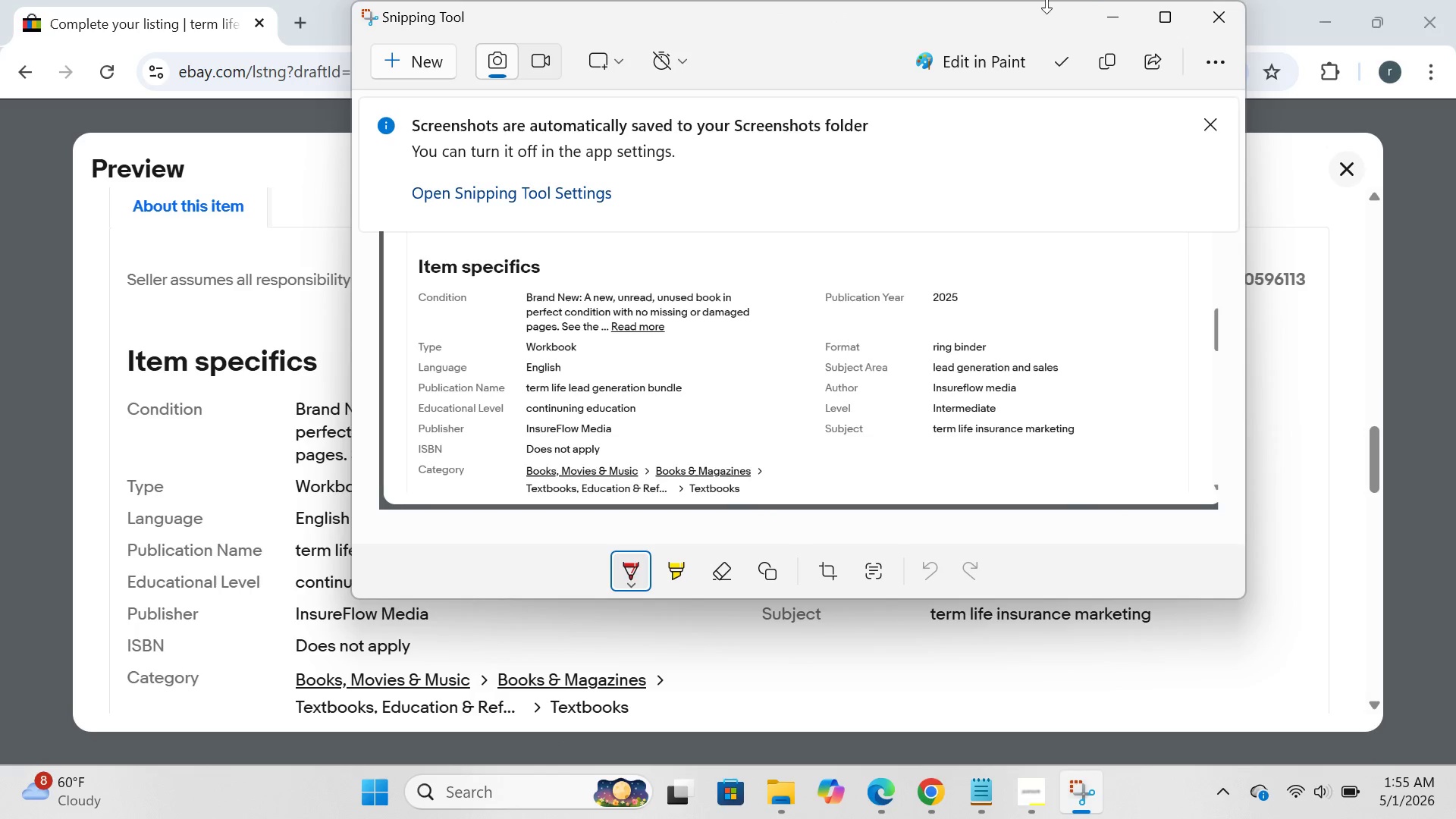 
left_click([1103, 11])
 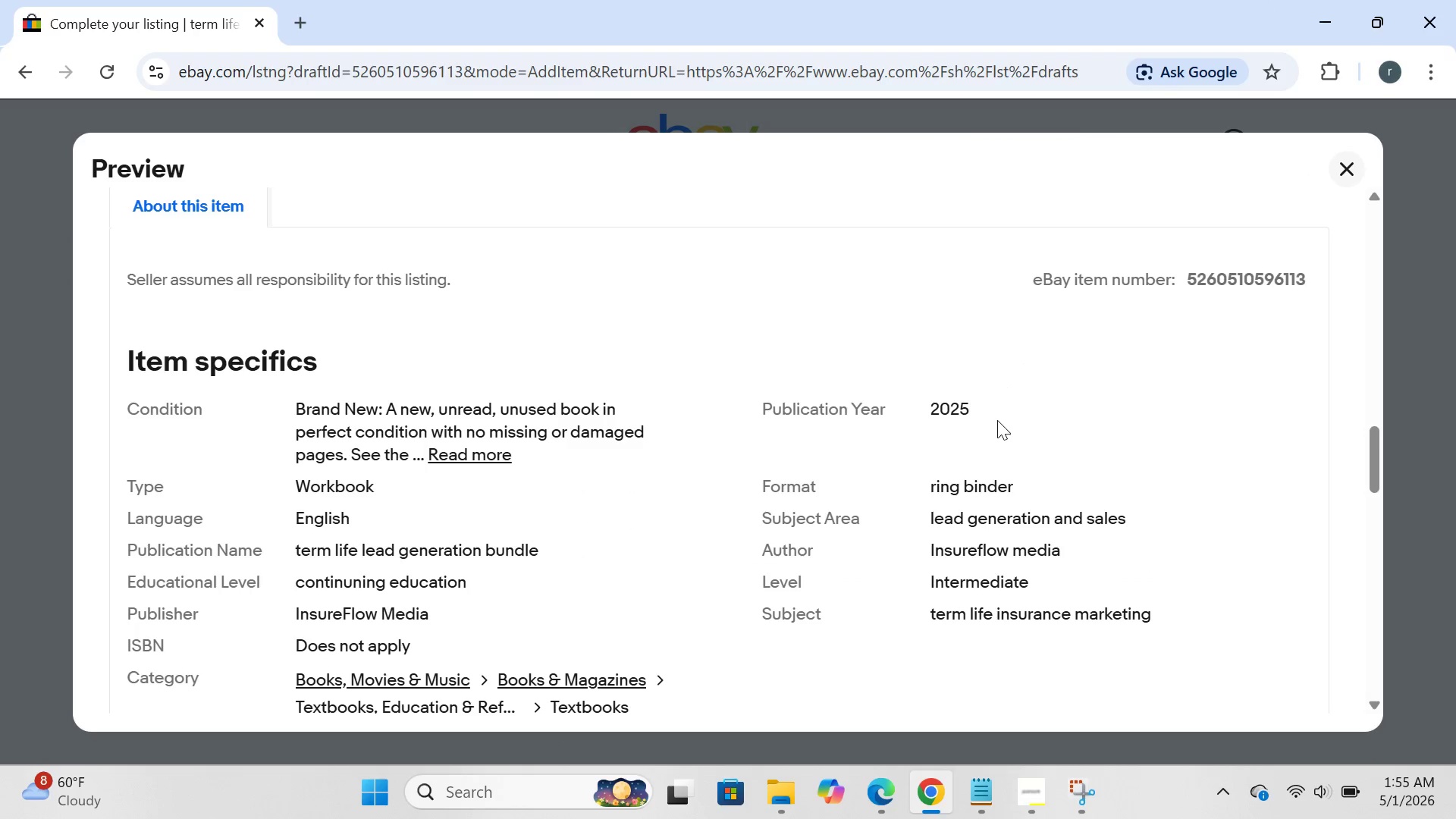 
left_click([997, 420])
 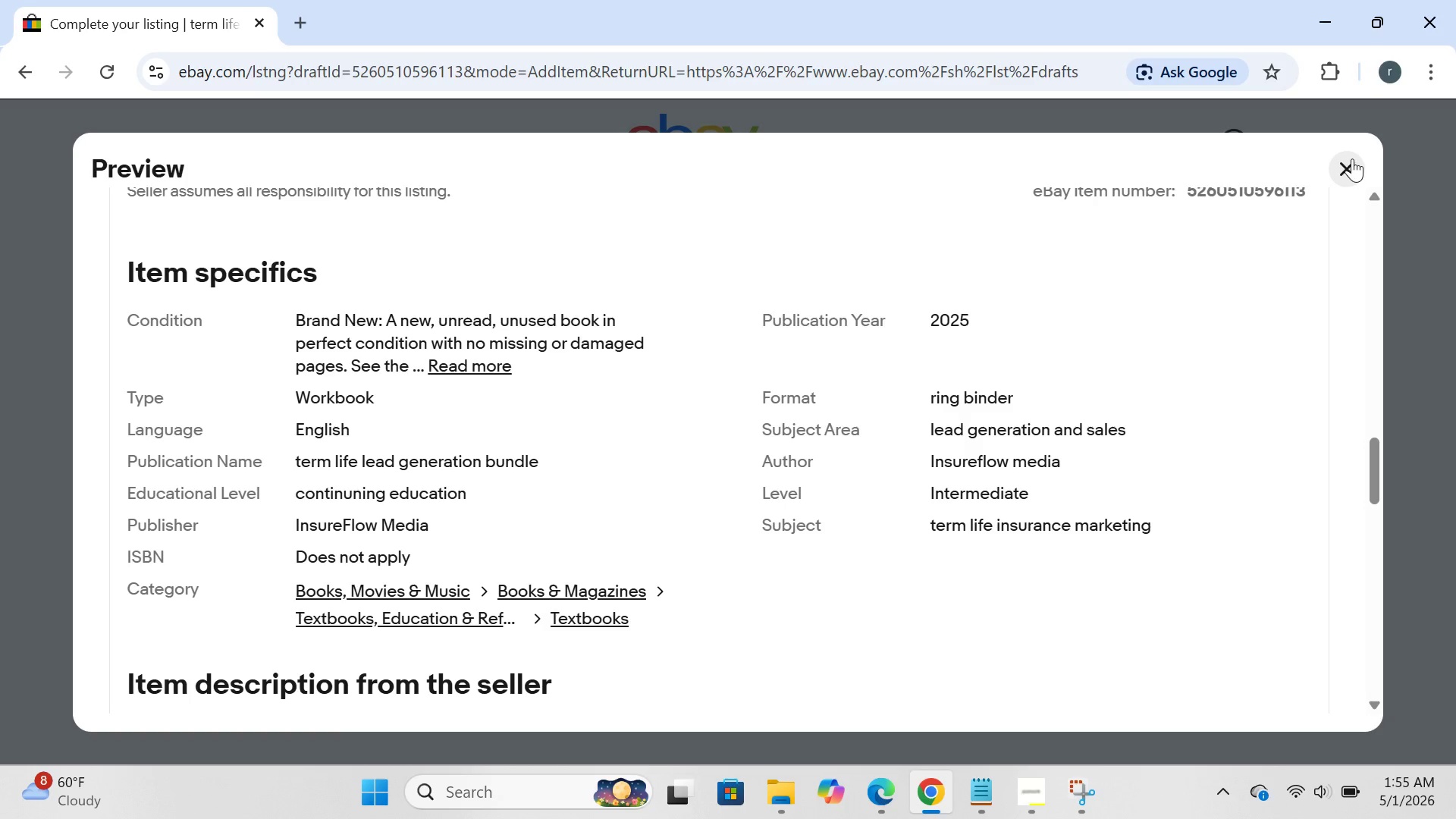 
left_click([1352, 158])
 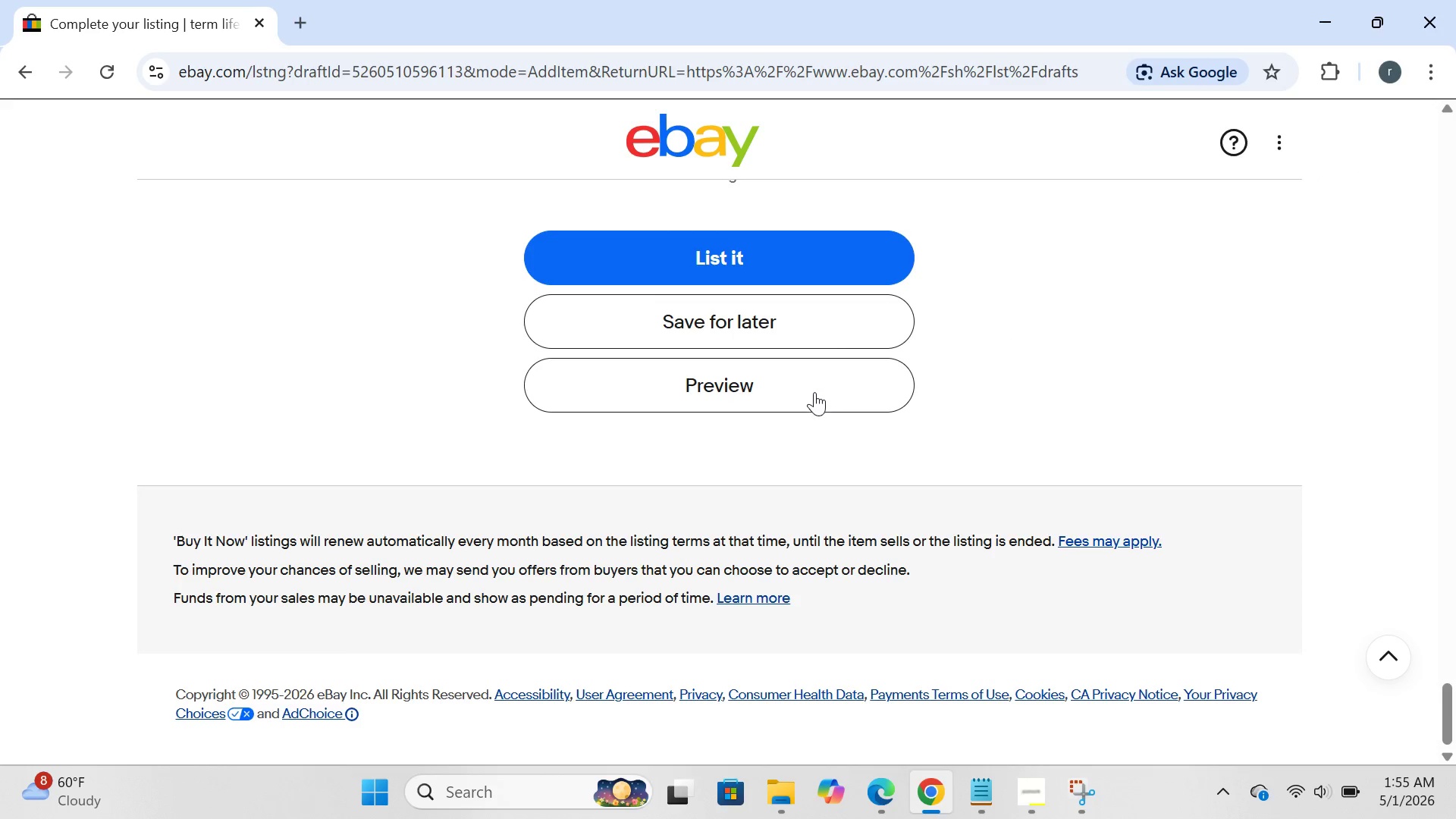 
left_click([818, 318])
 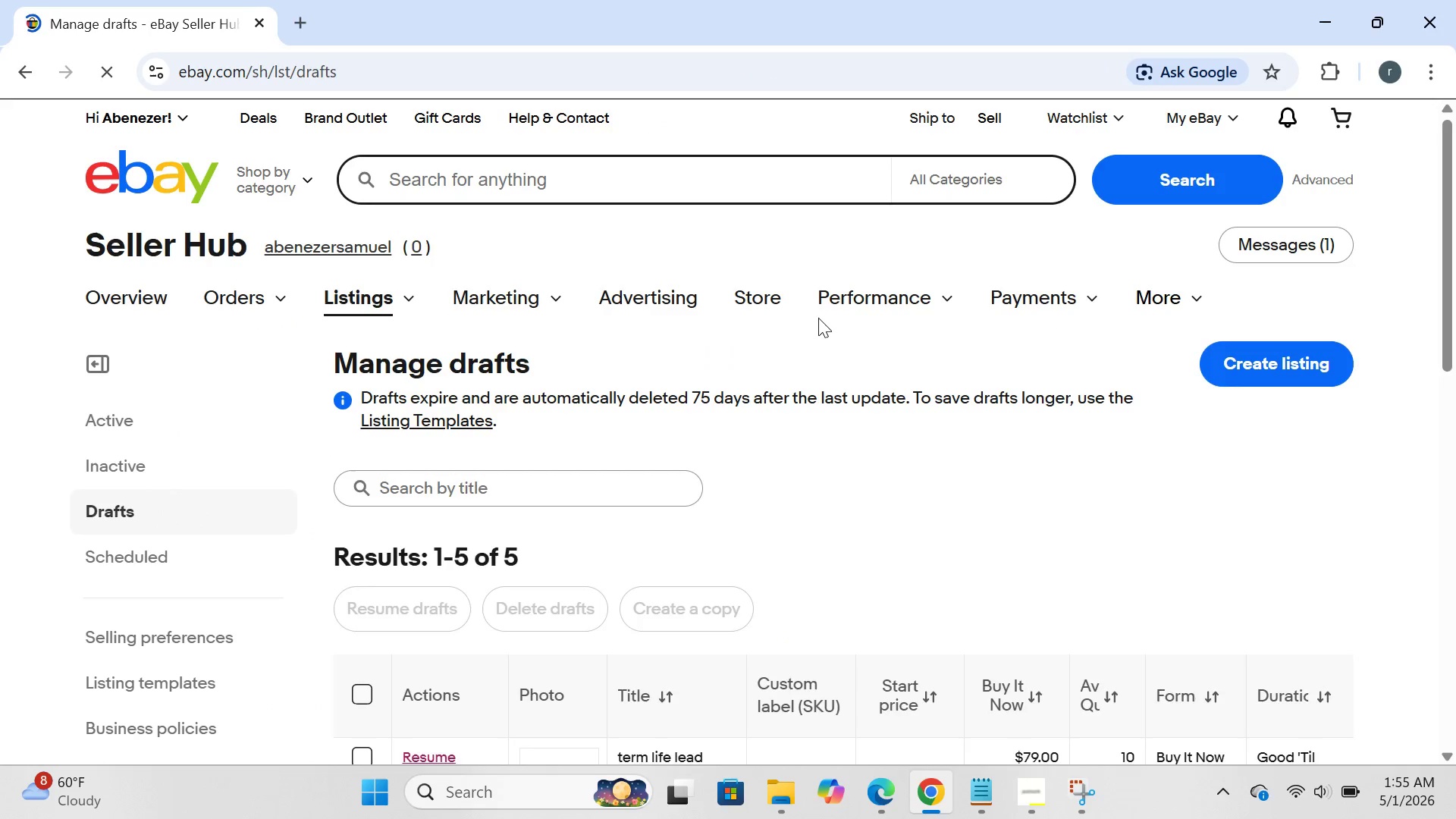 
wait(8.53)
 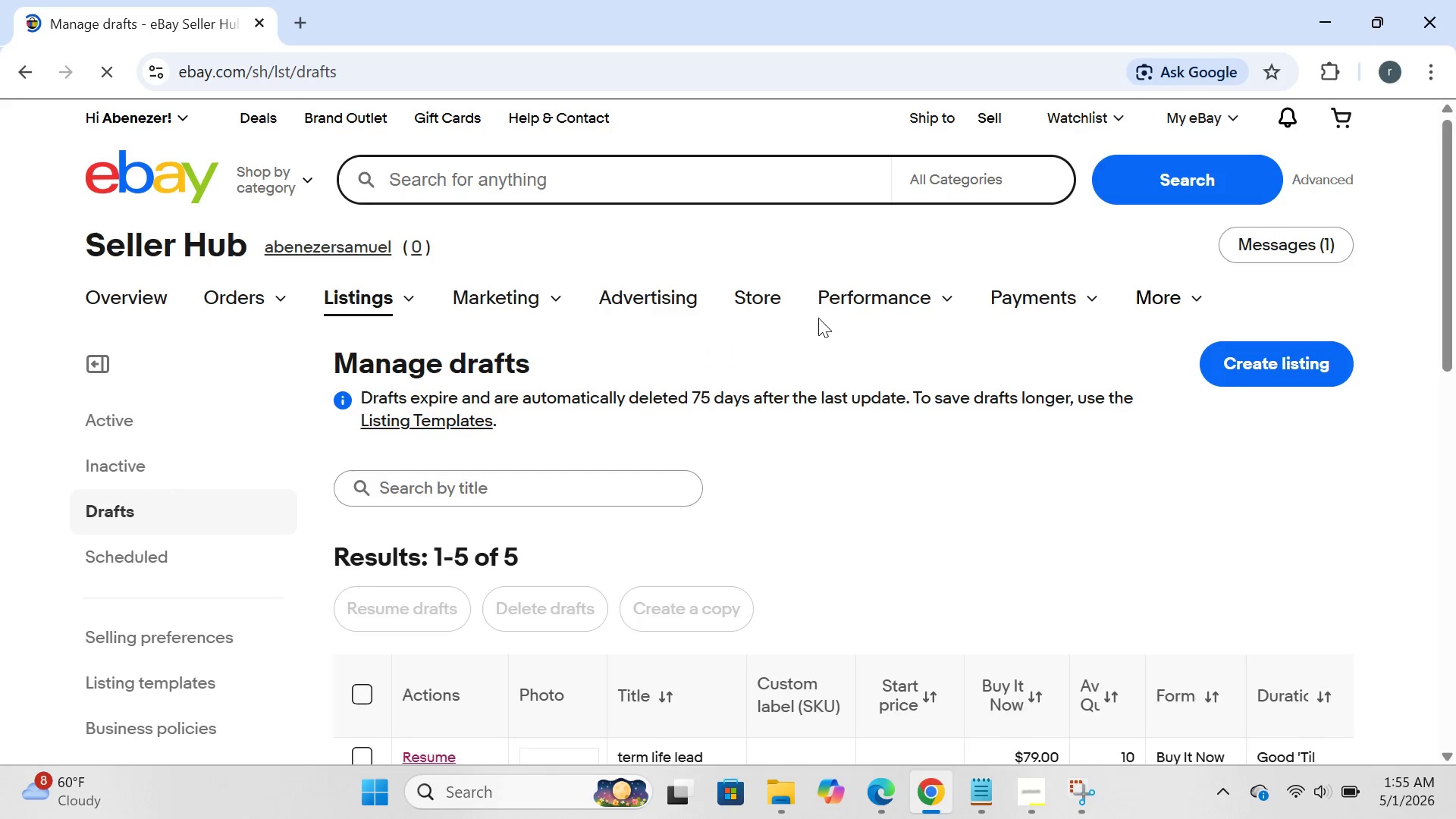 
left_click([407, 613])
 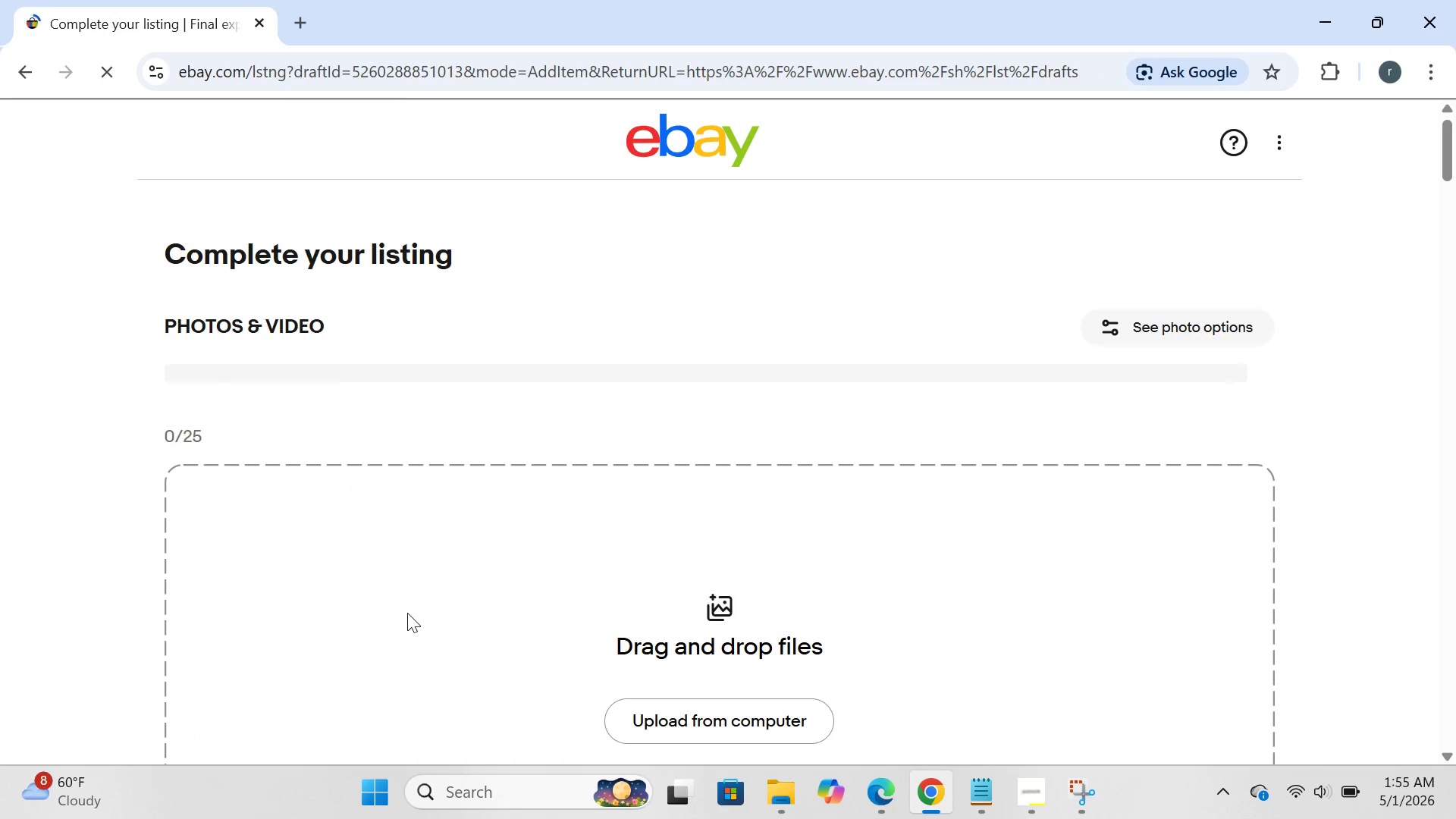 
wait(10.31)
 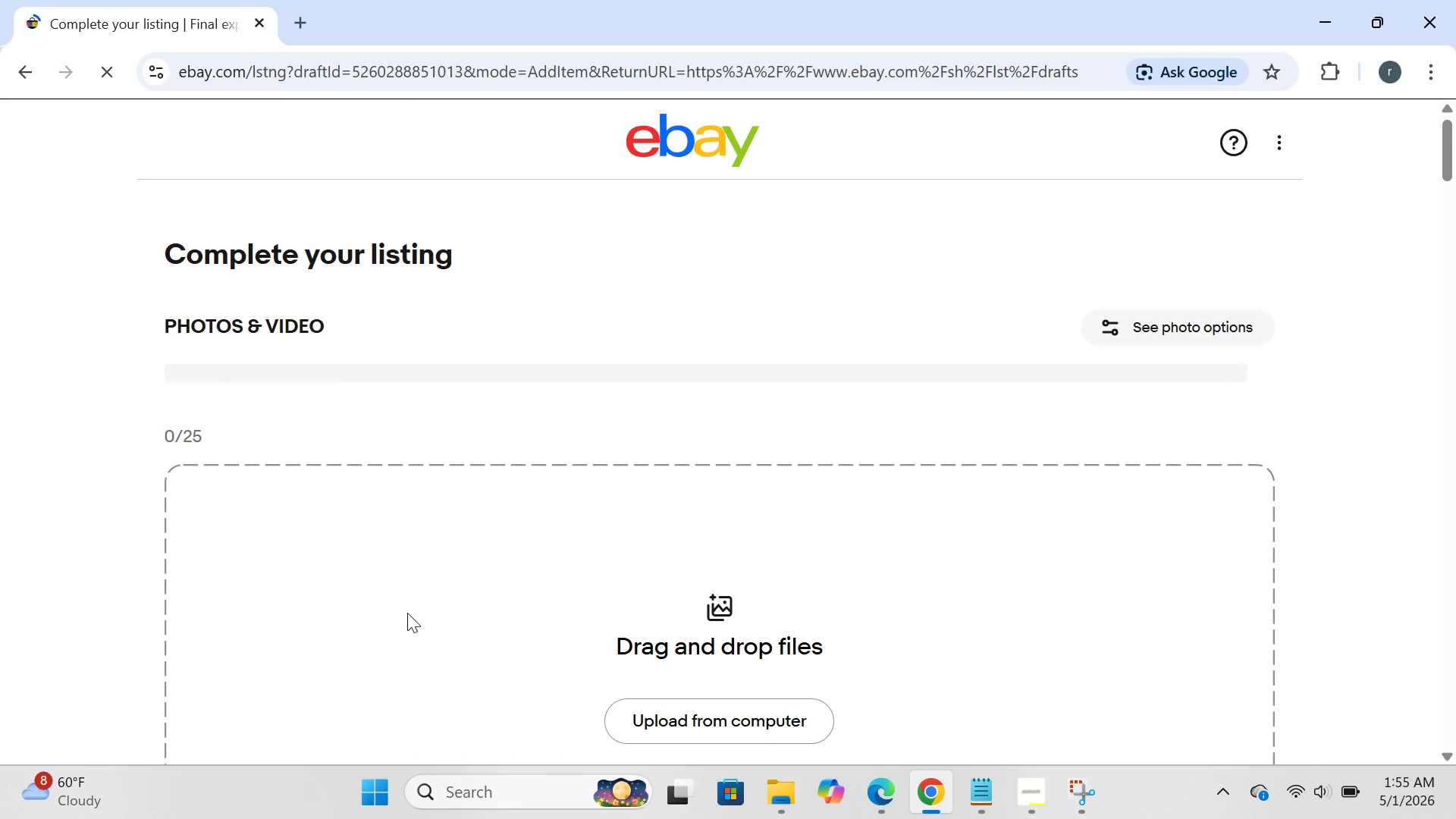 
left_click([714, 393])
 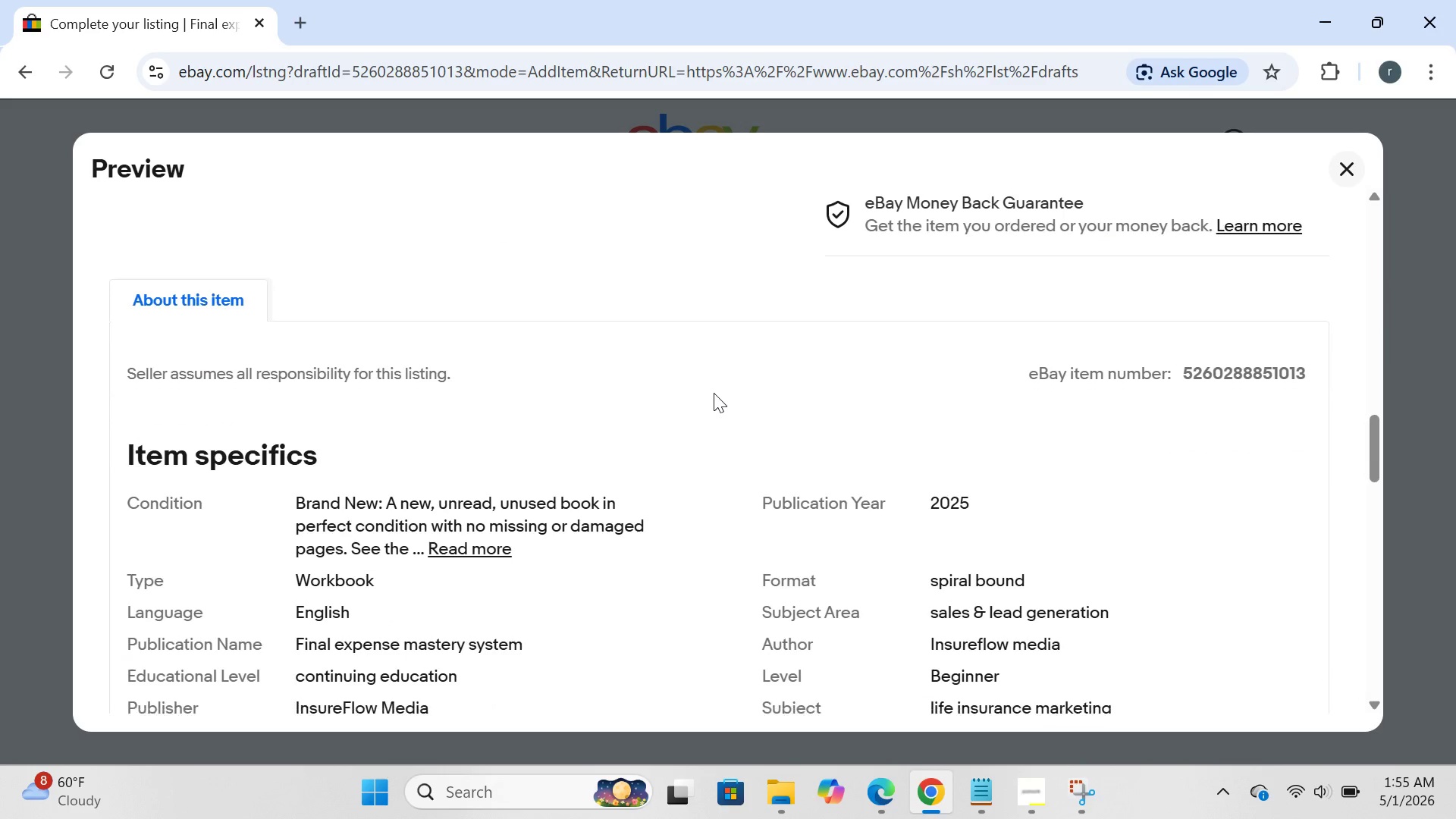 
wait(9.89)
 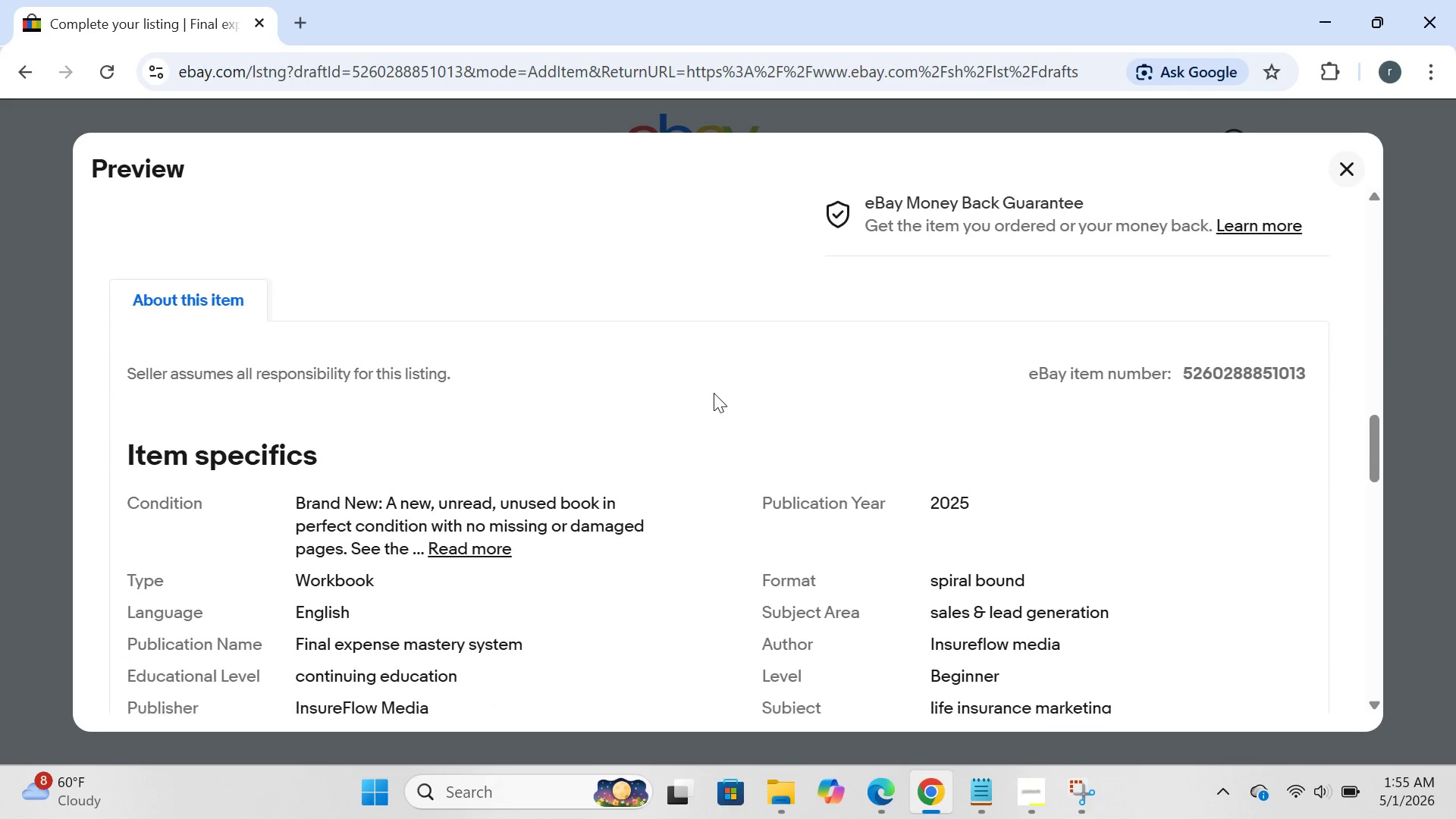 
left_click_drag(start_coordinate=[714, 393], to_coordinate=[463, 723])
 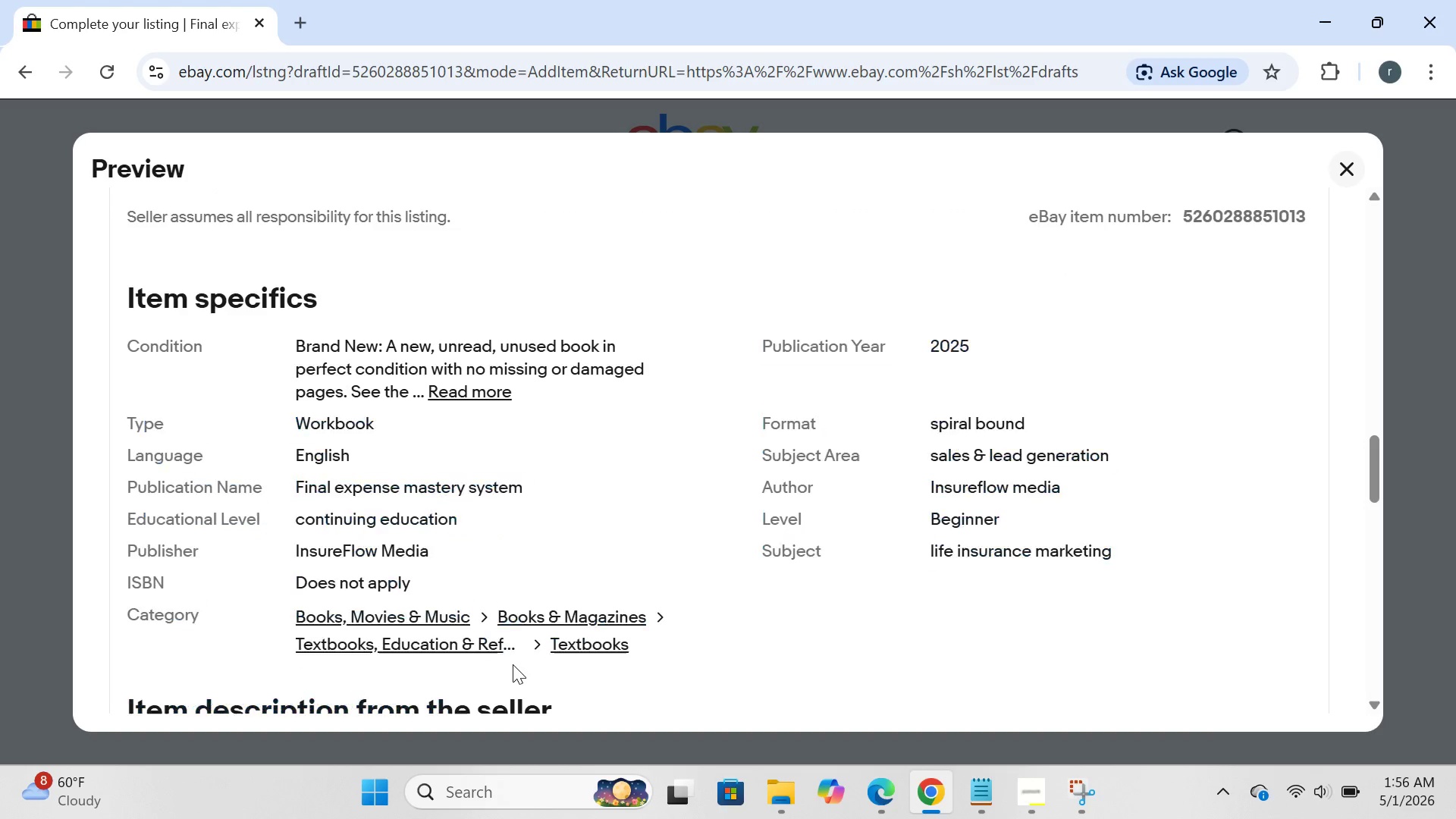 
left_click([513, 664])
 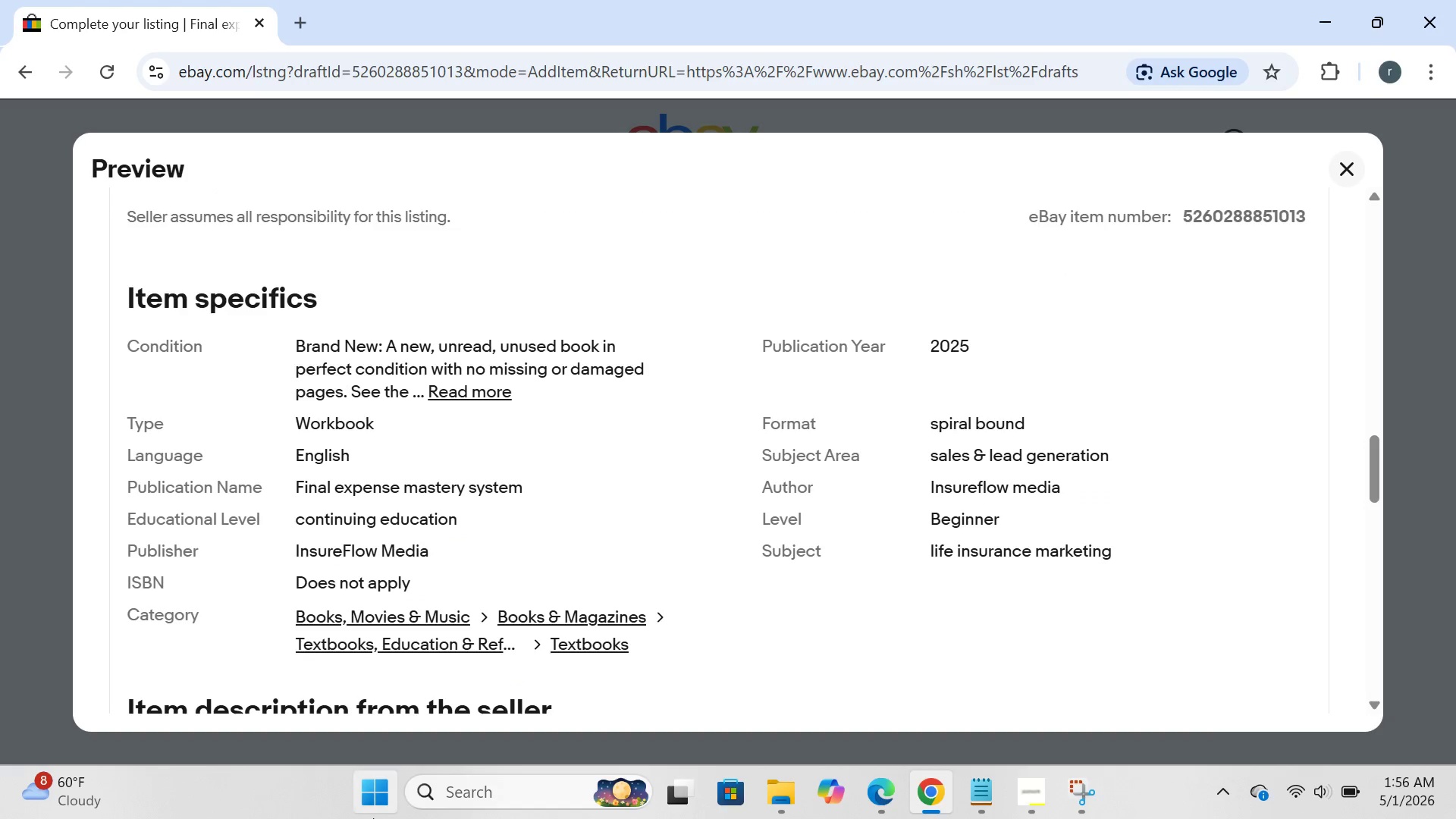 
left_click([373, 797])
 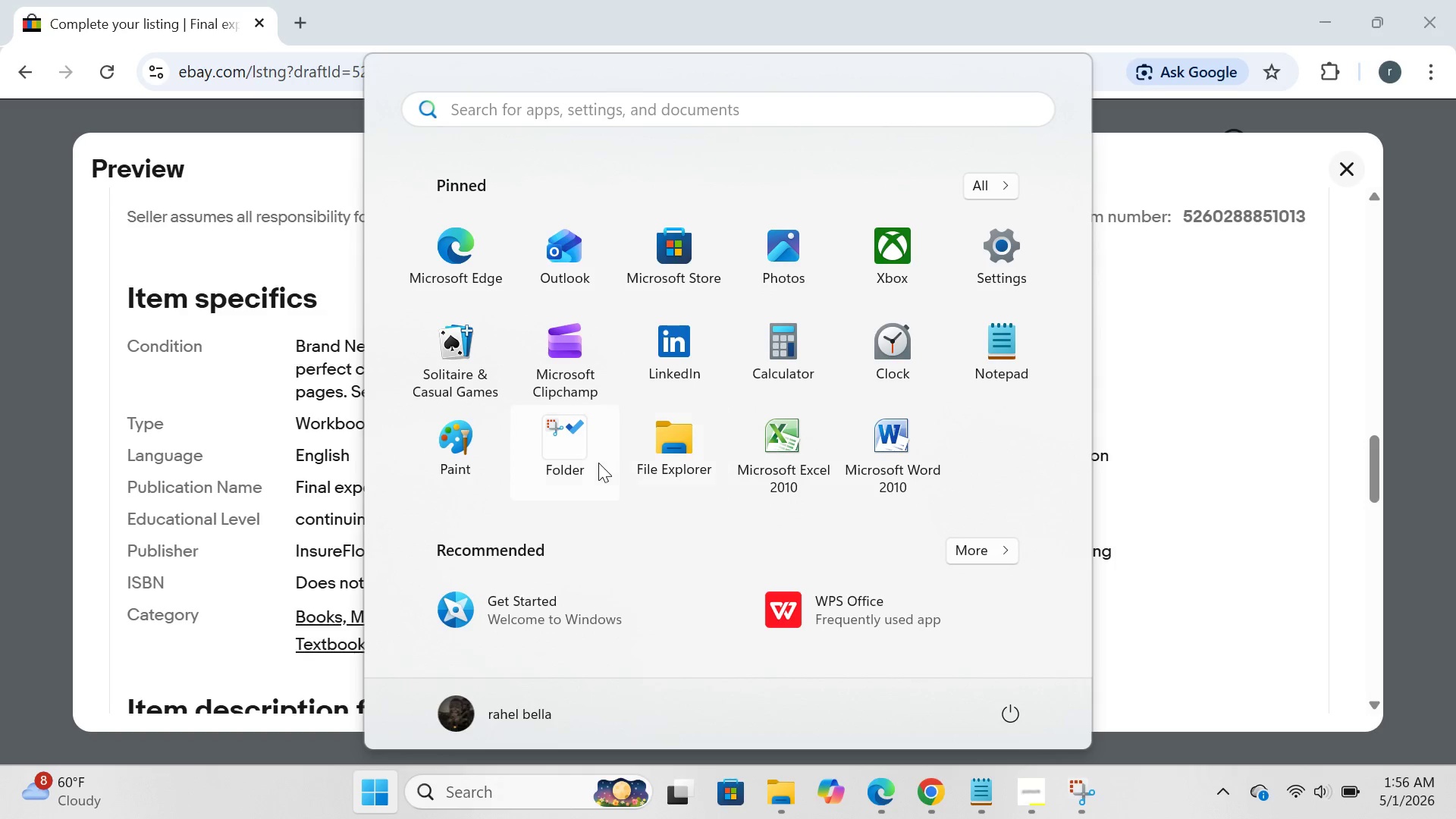 
left_click([597, 463])
 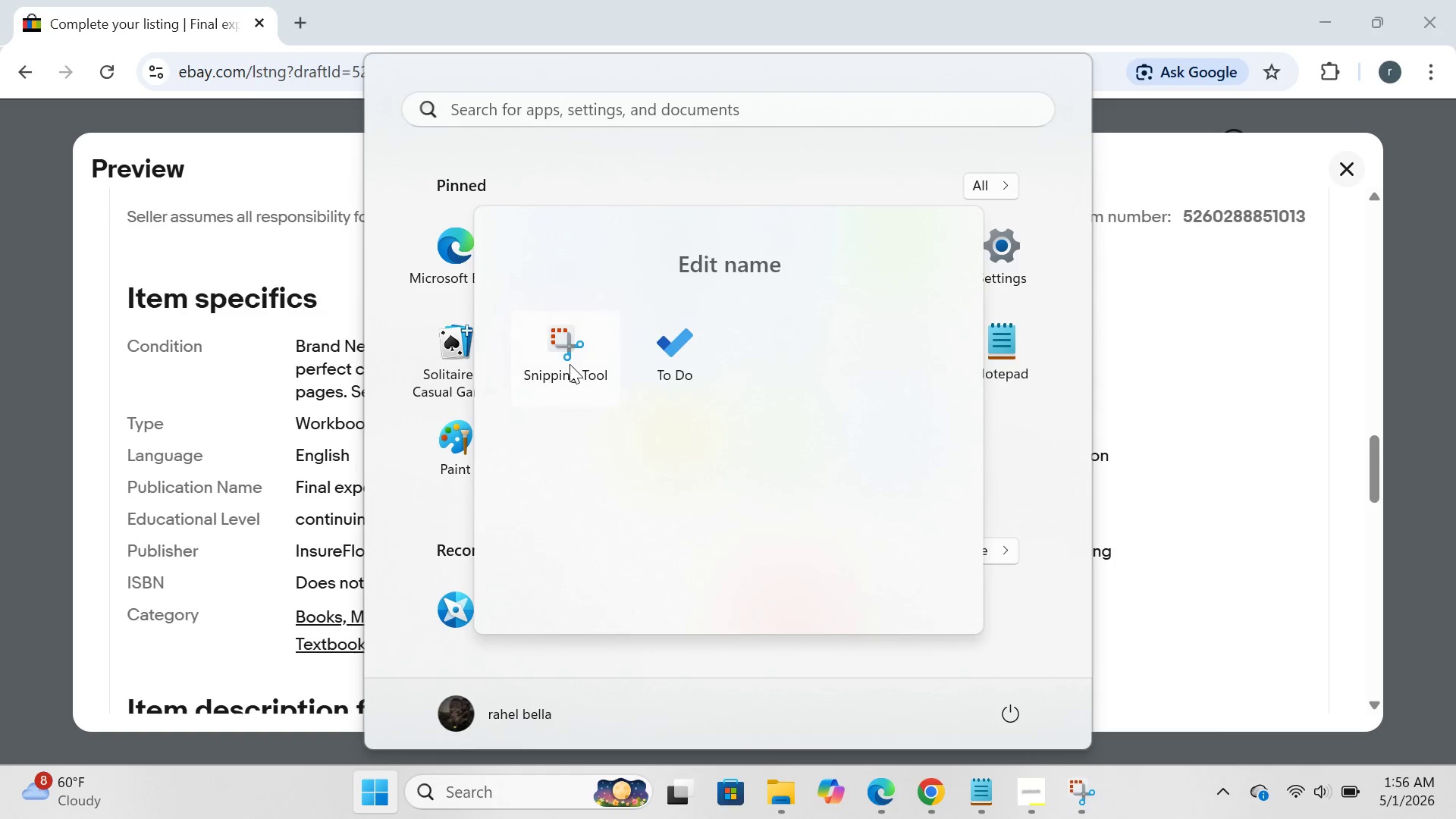 
left_click([570, 364])
 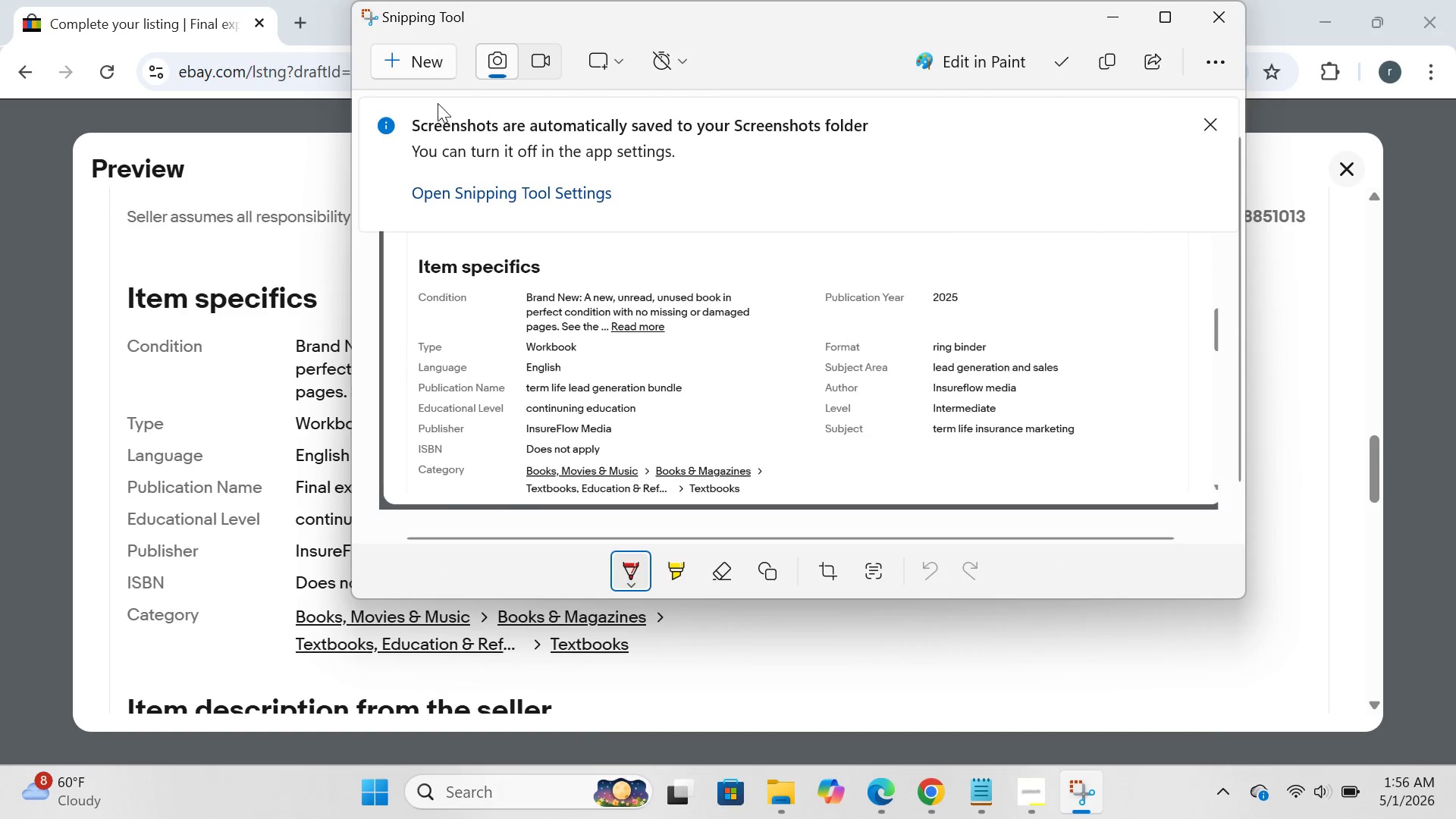 
left_click([438, 62])
 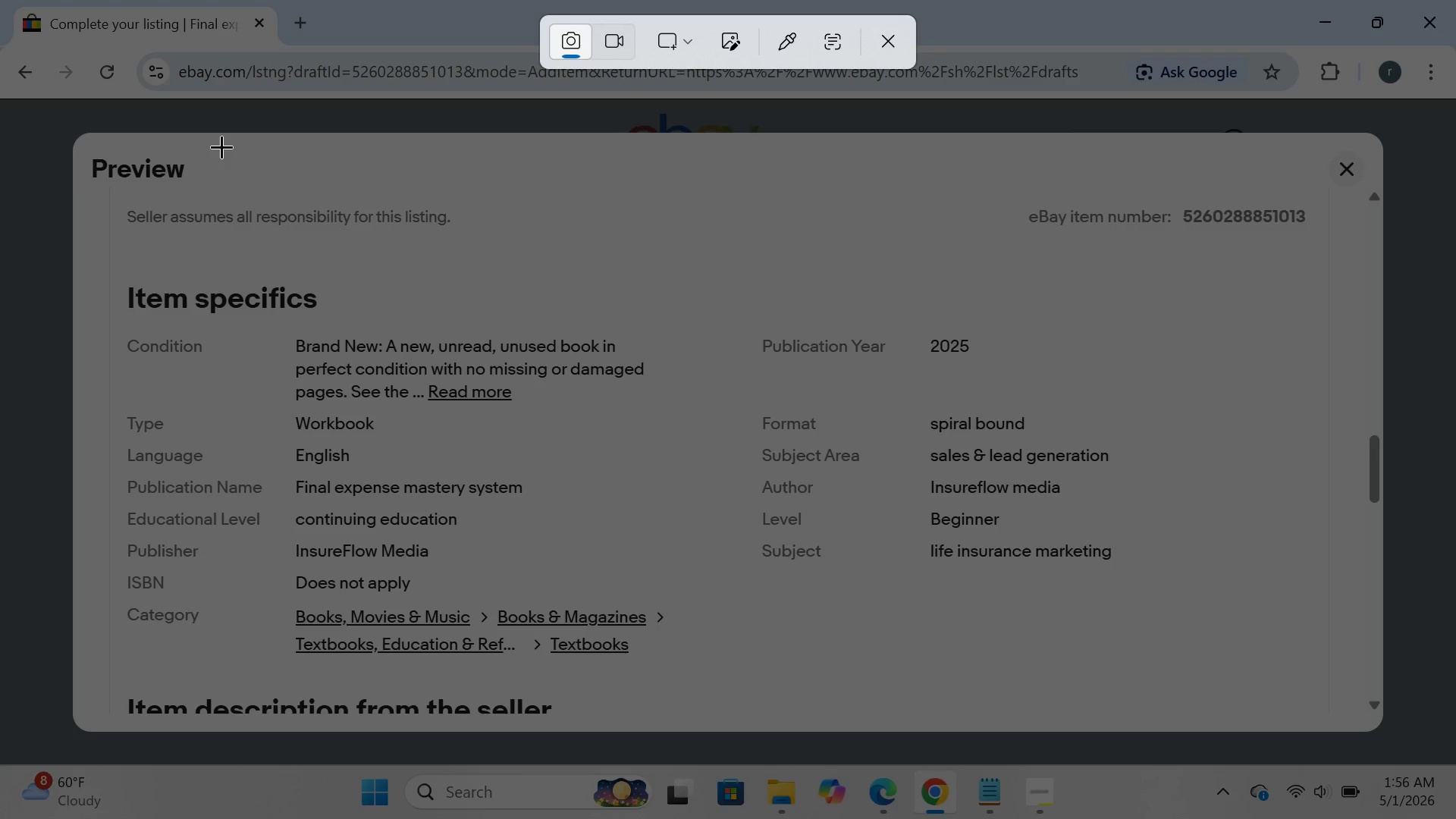 
wait(8.41)
 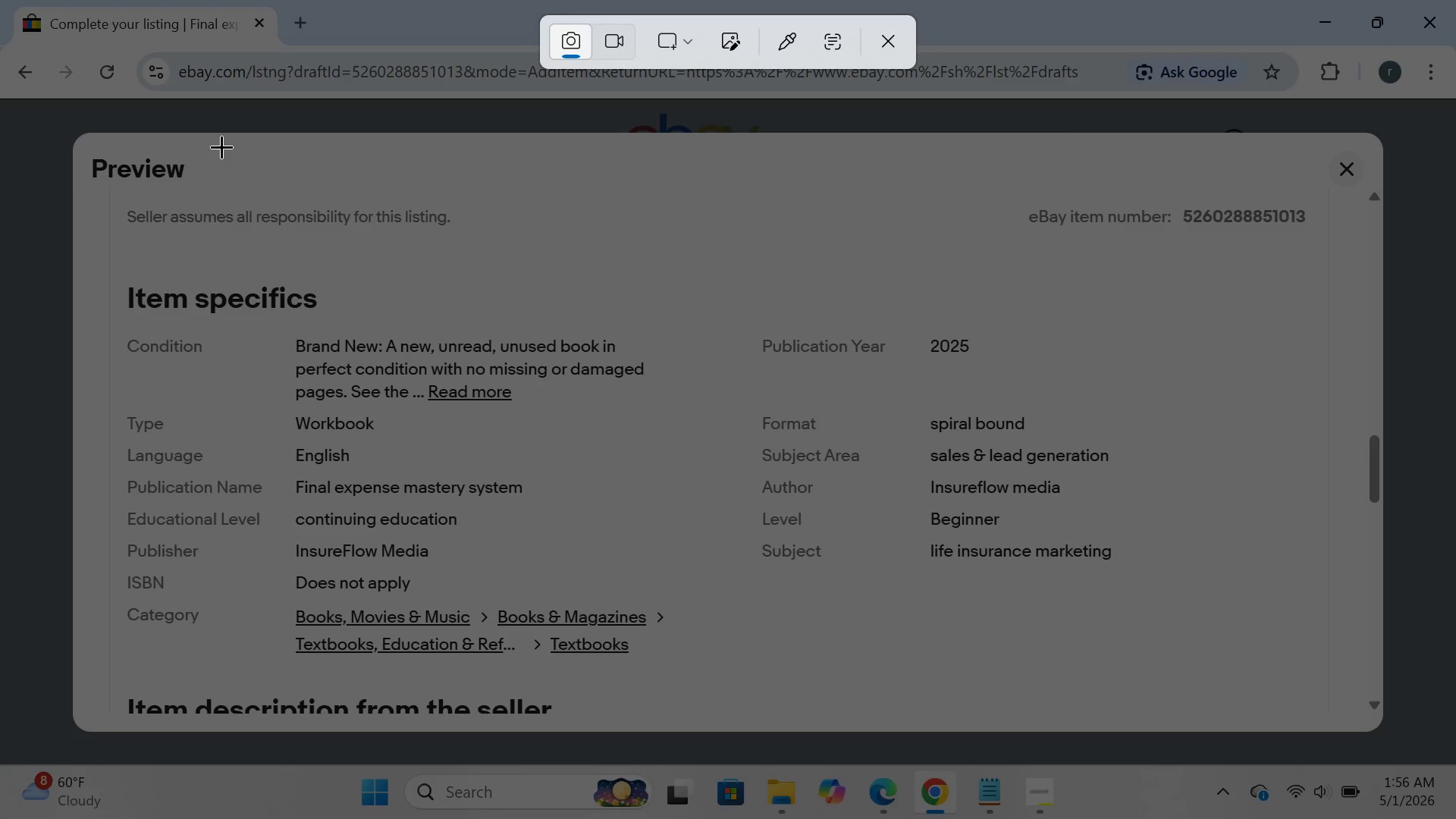 
left_click_drag(start_coordinate=[65, 124], to_coordinate=[1399, 735])
 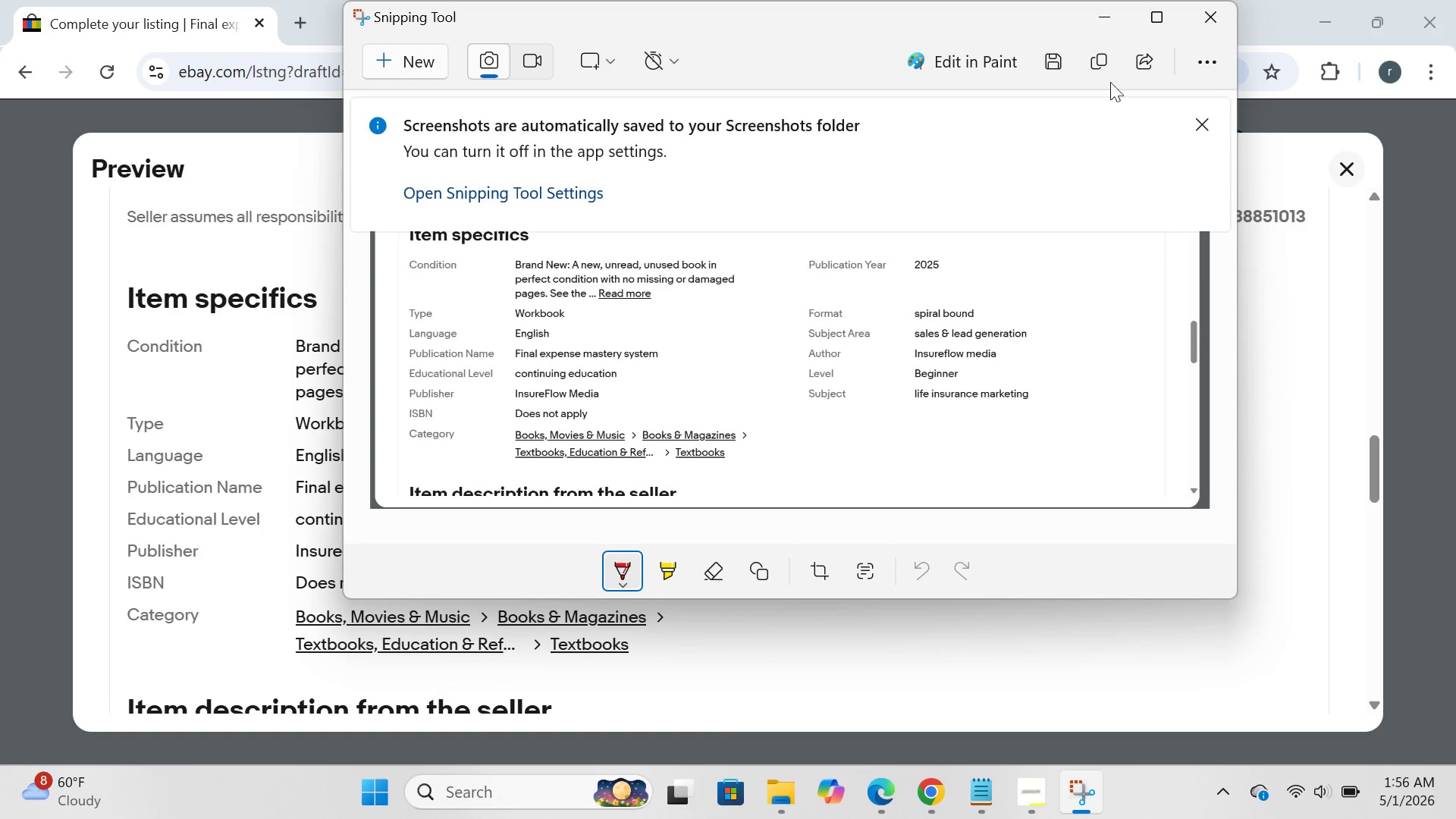 
left_click([1109, 11])
 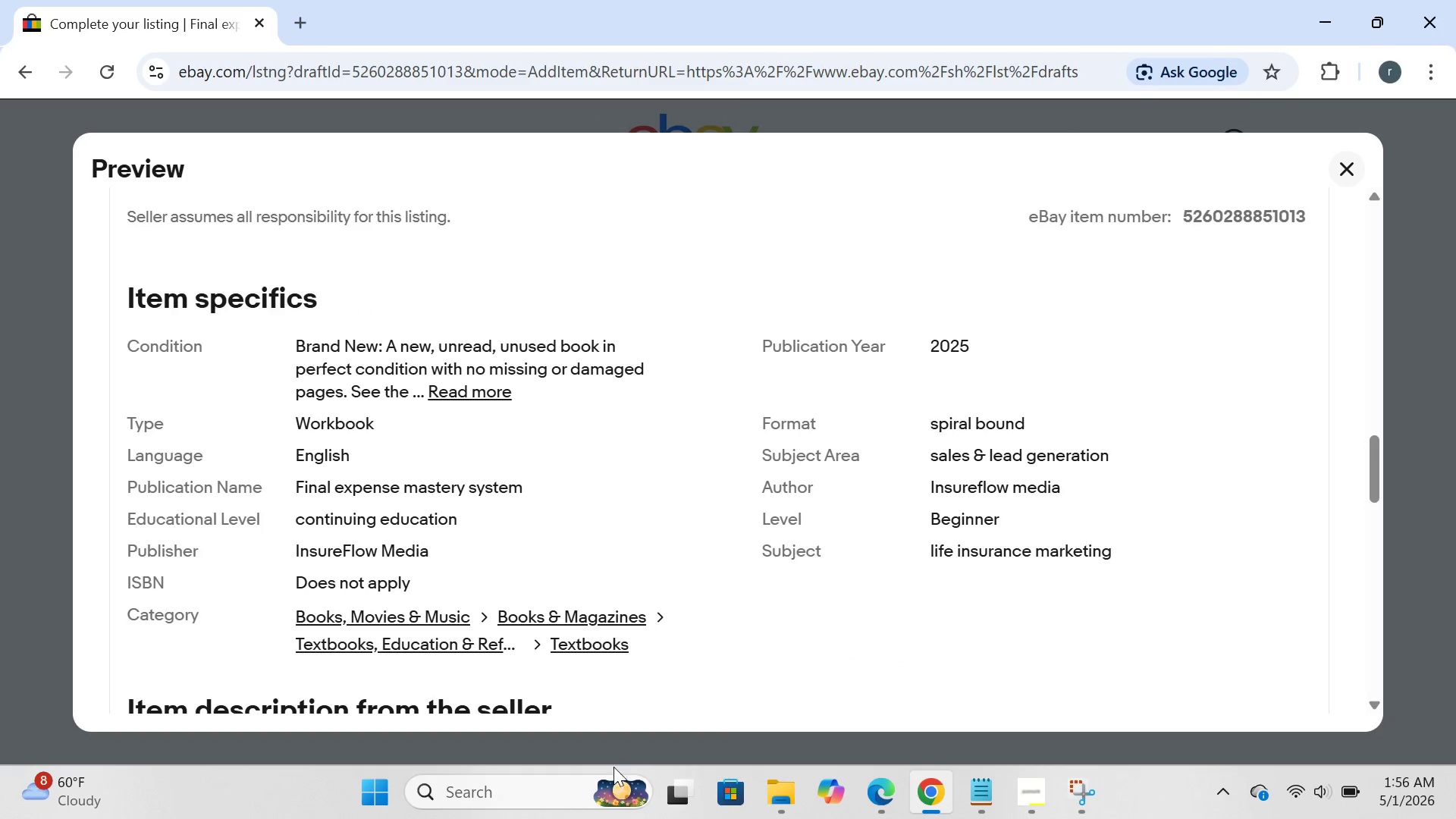 
left_click([585, 782])
 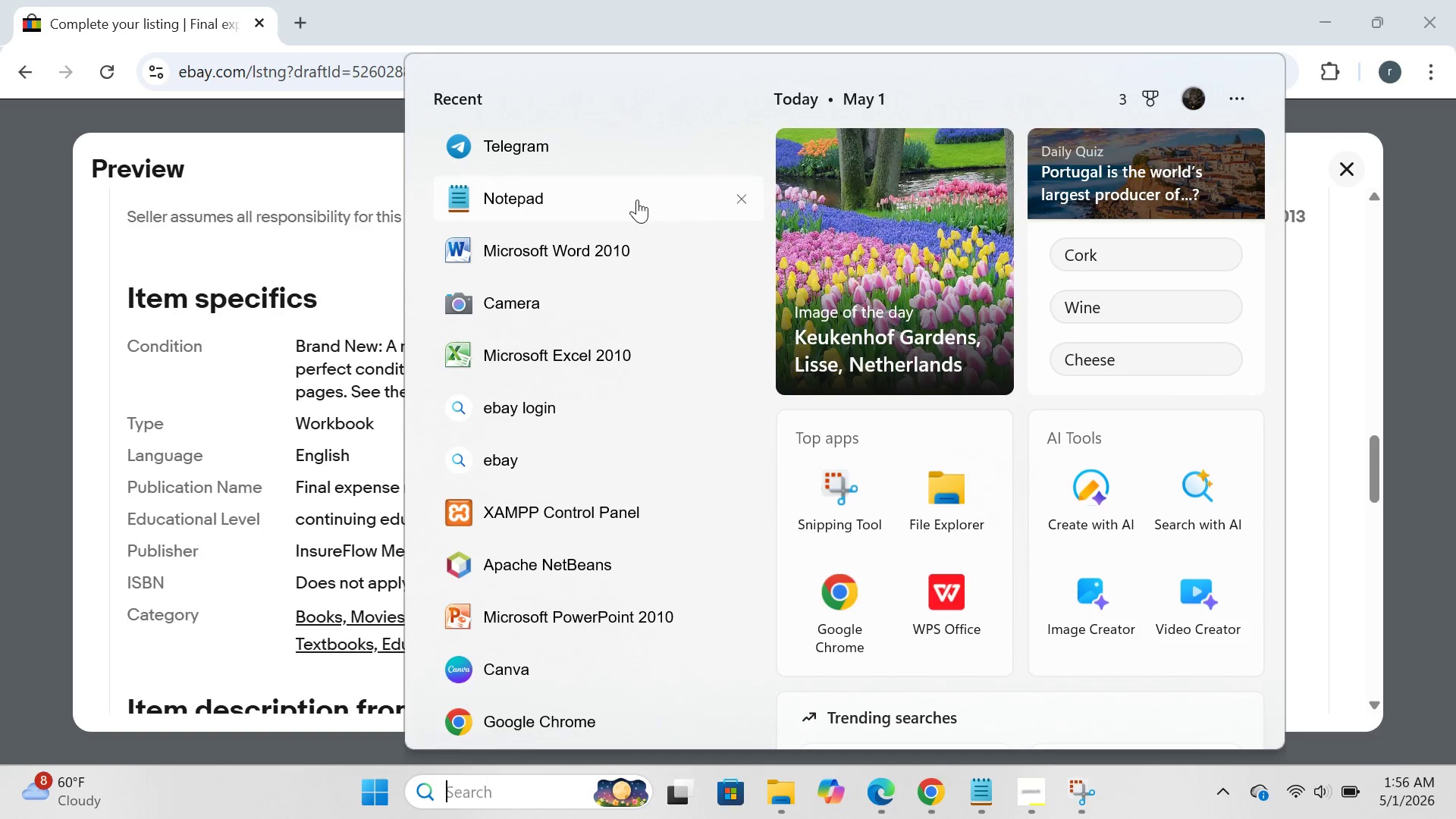 
left_click([631, 266])
 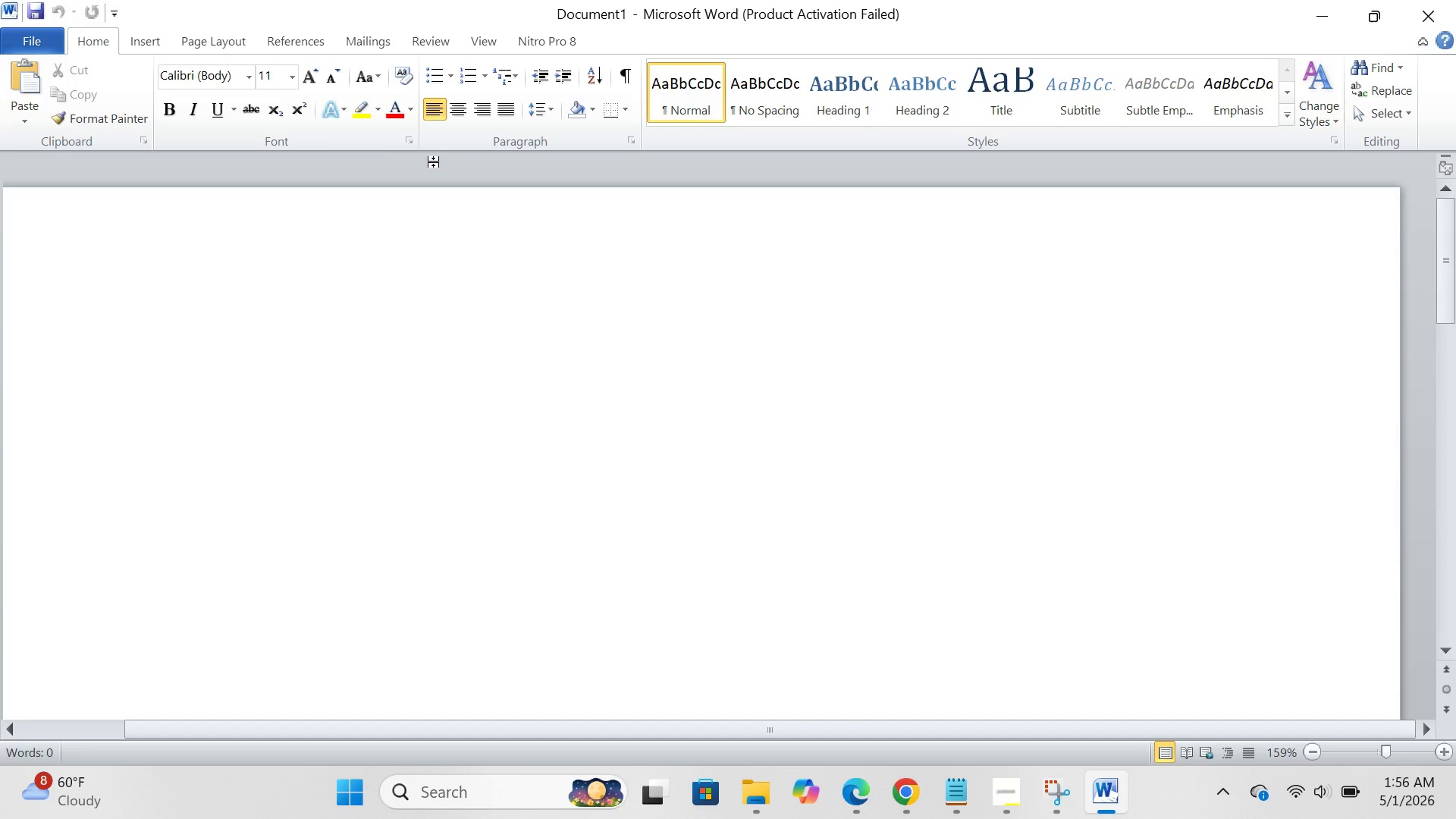 
left_click([141, 27])
 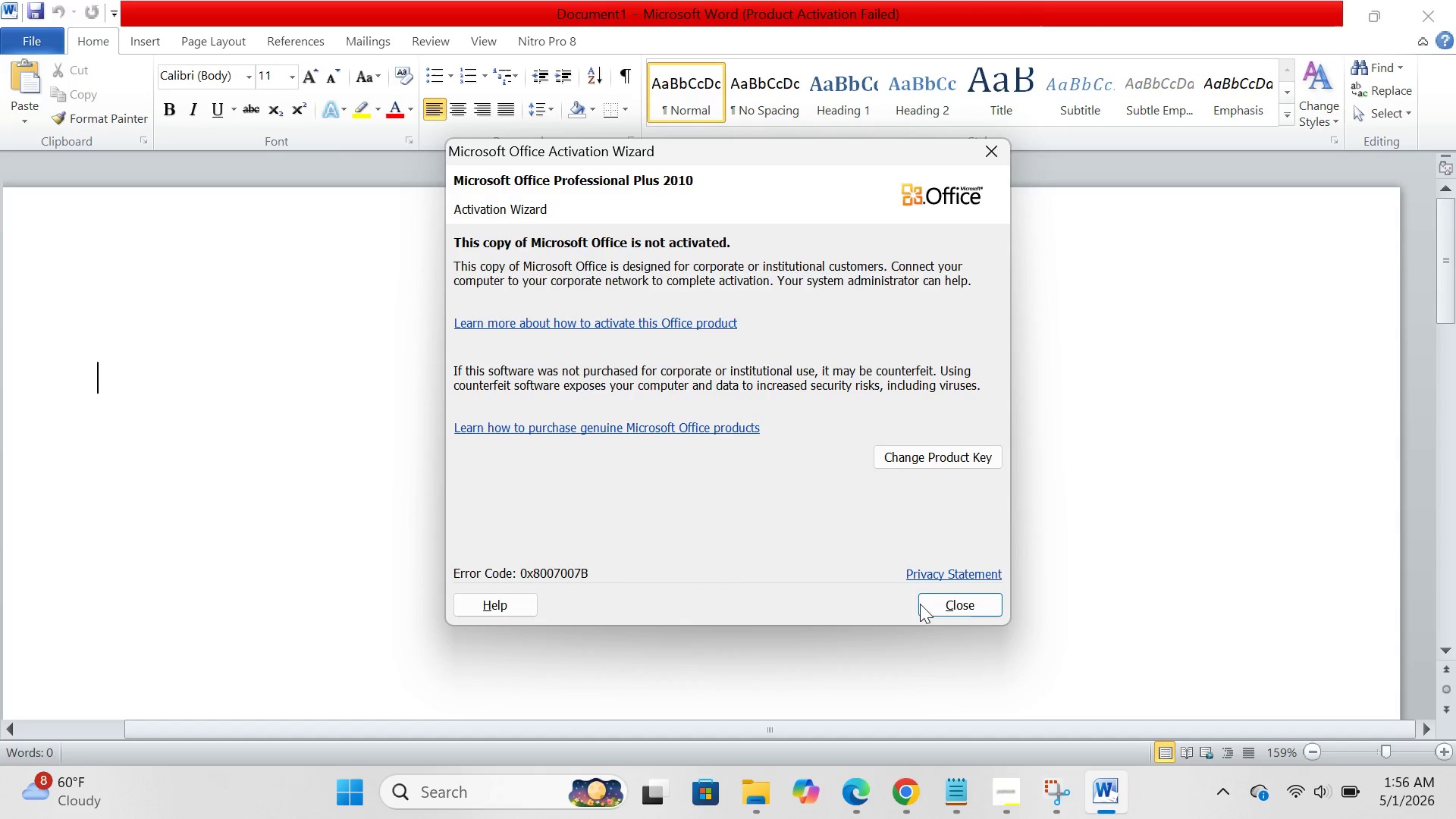 
left_click([952, 605])
 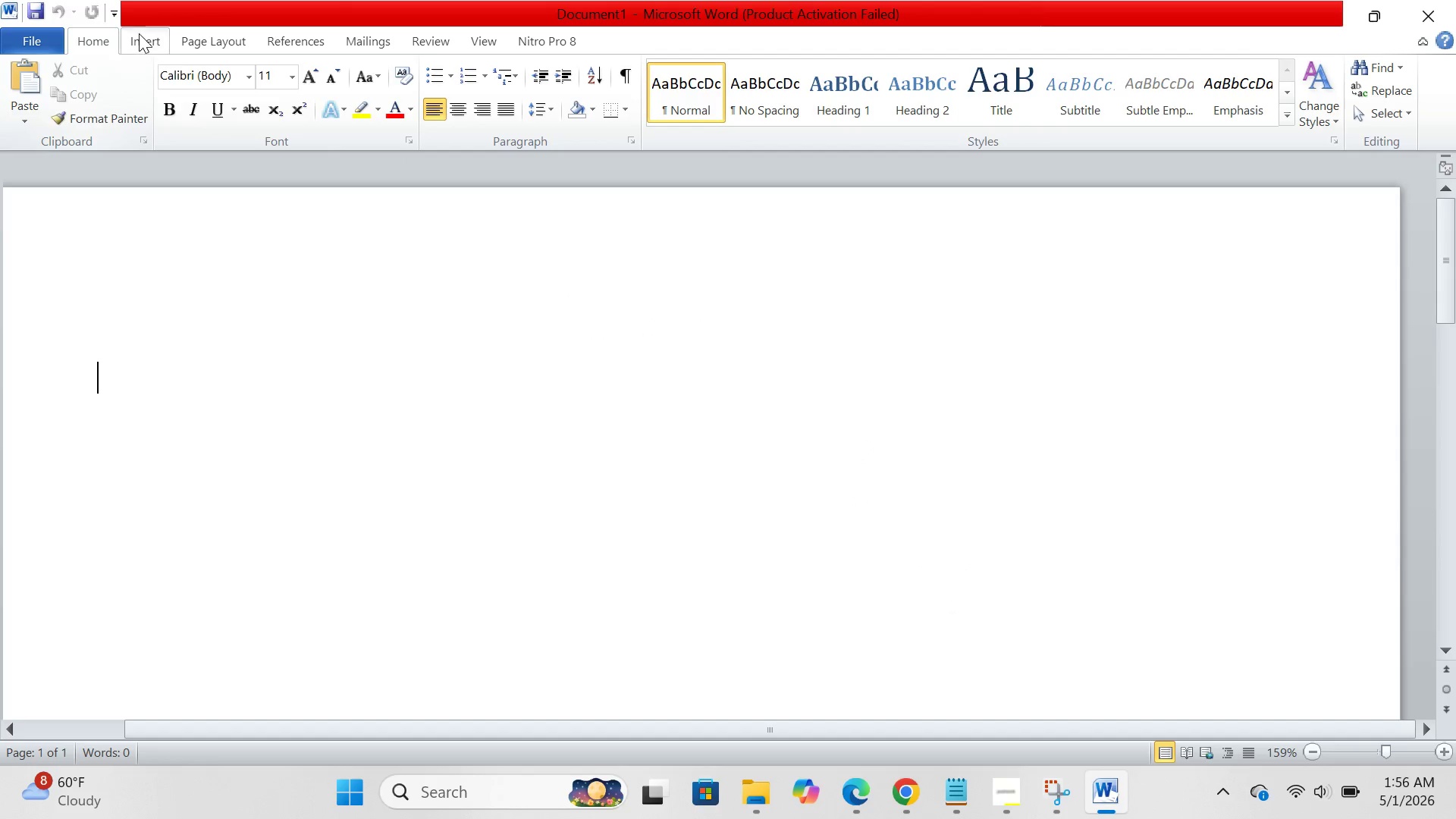 
left_click([144, 33])
 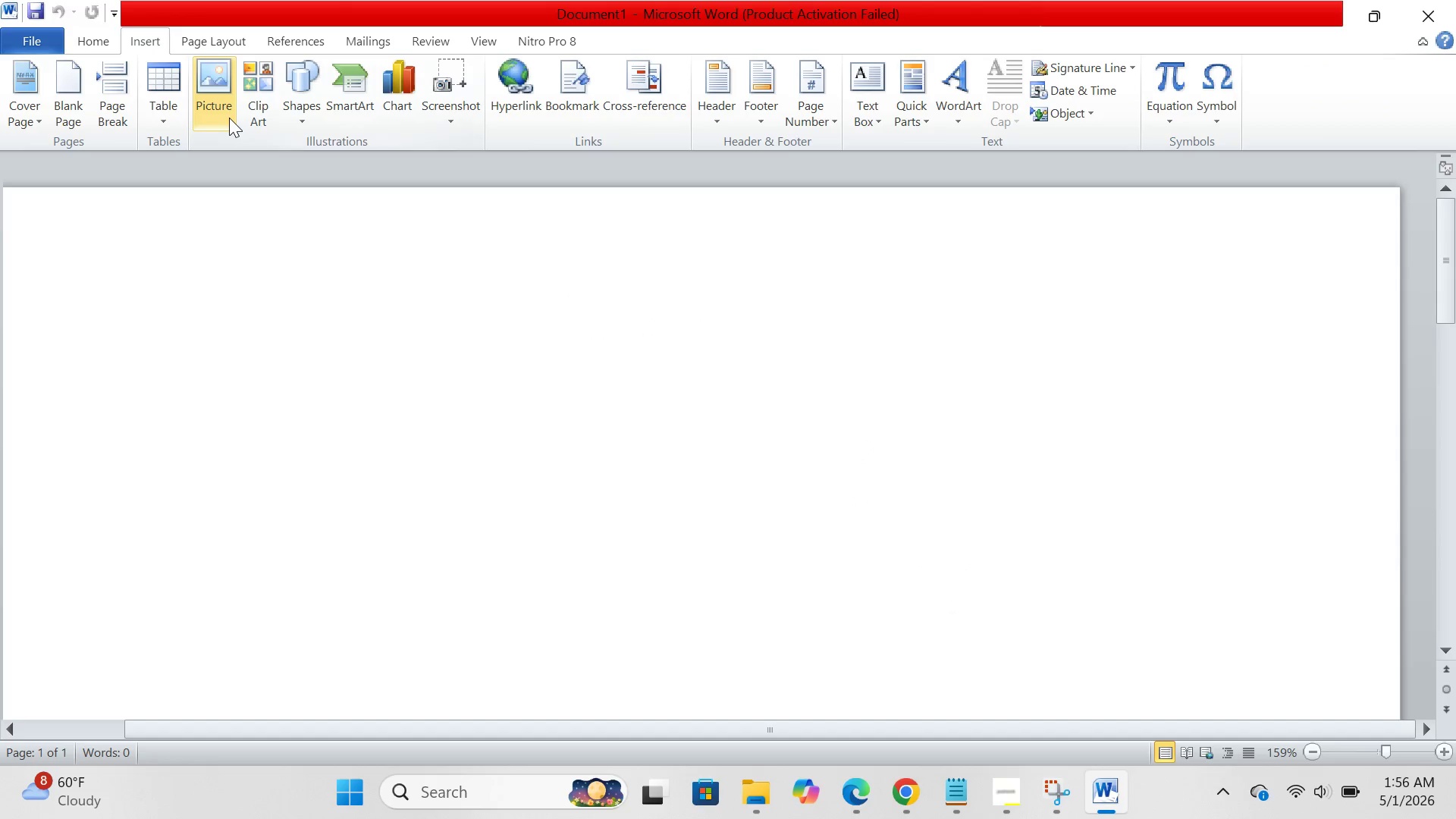 
left_click([229, 118])
 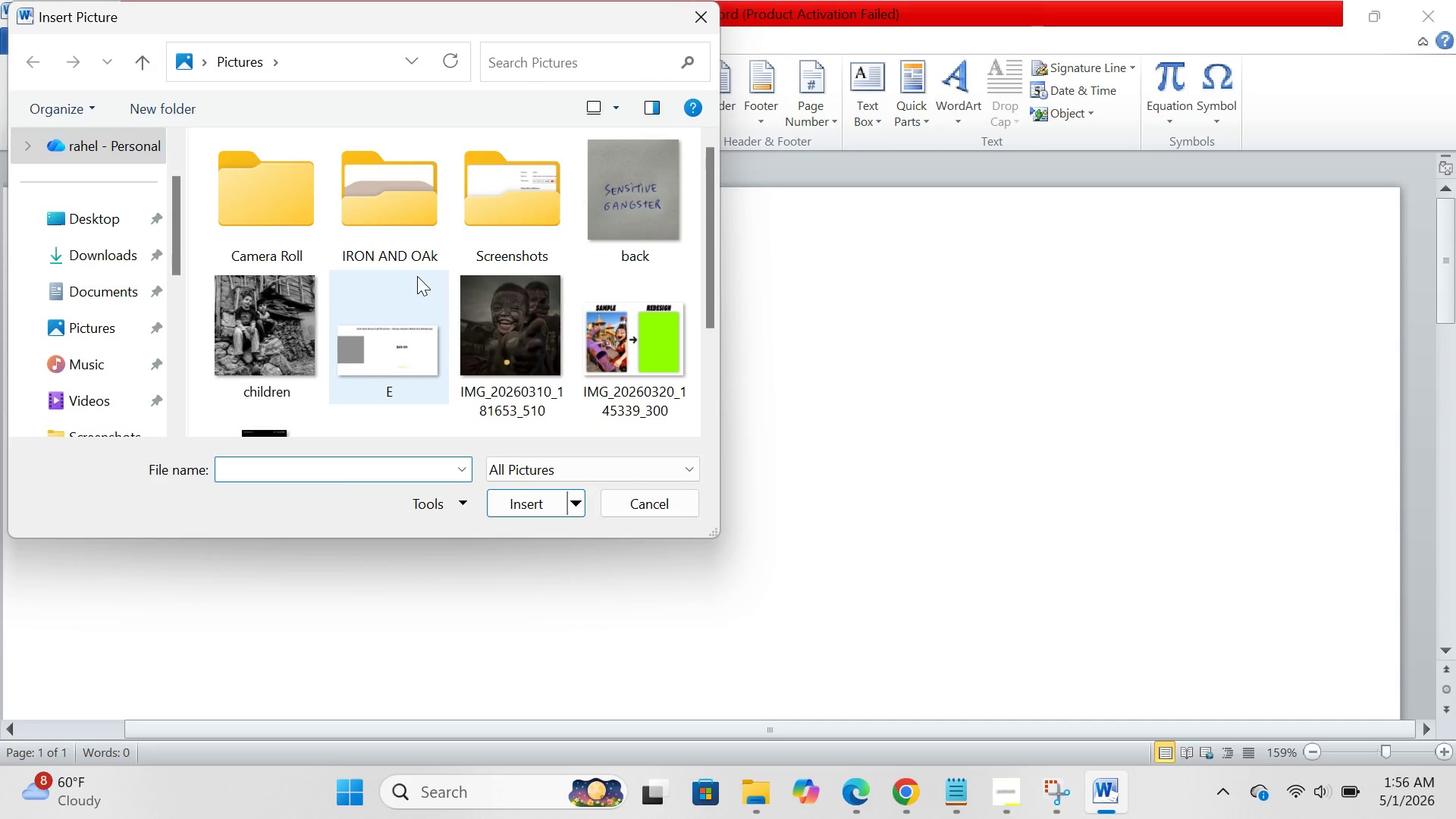 
wait(5.17)
 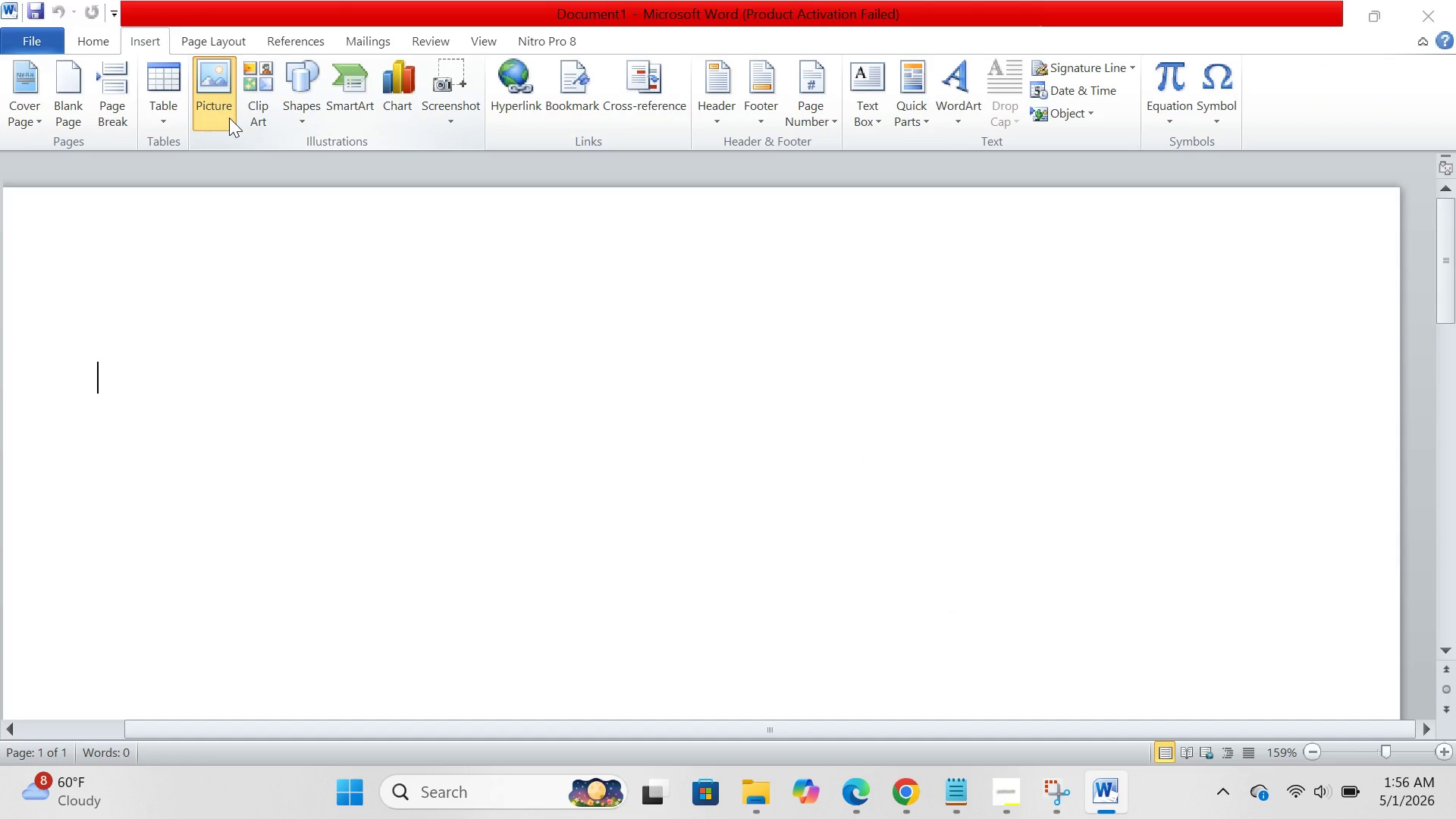 
double_click([101, 423])
 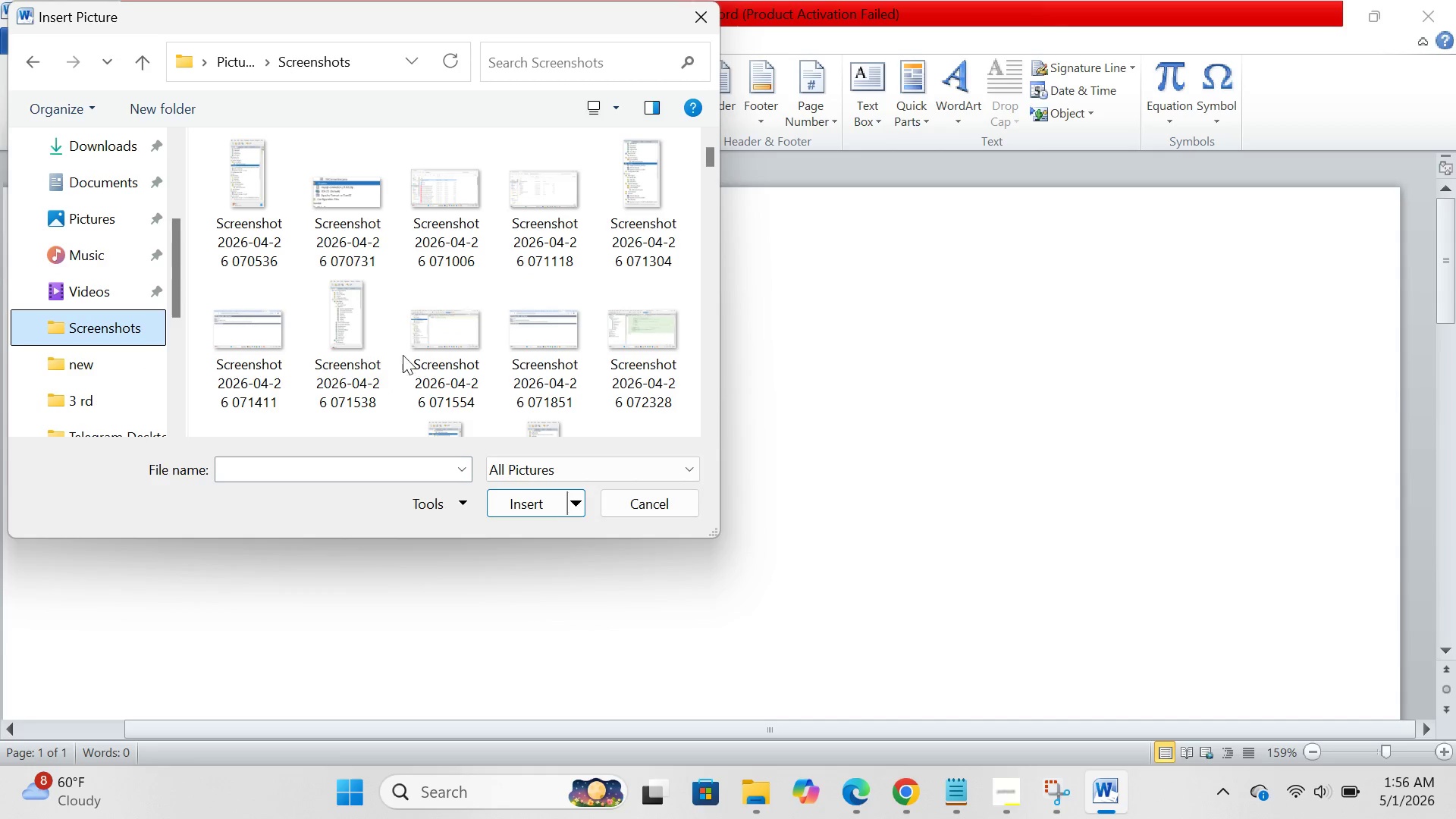 
scroll: coordinate [501, 383], scroll_direction: down, amount: 190.0
 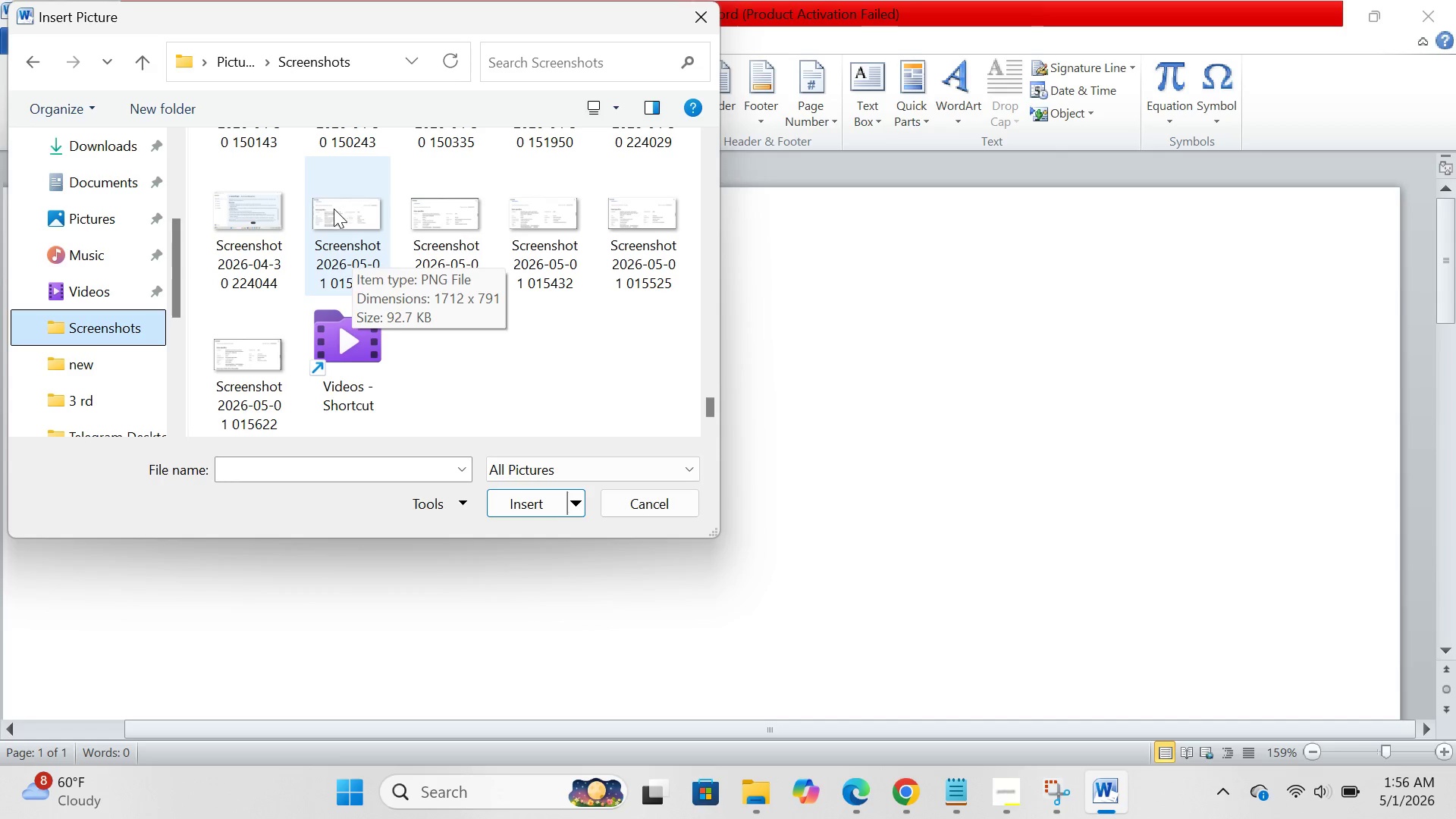 
left_click_drag(start_coordinate=[303, 184], to_coordinate=[696, 278])
 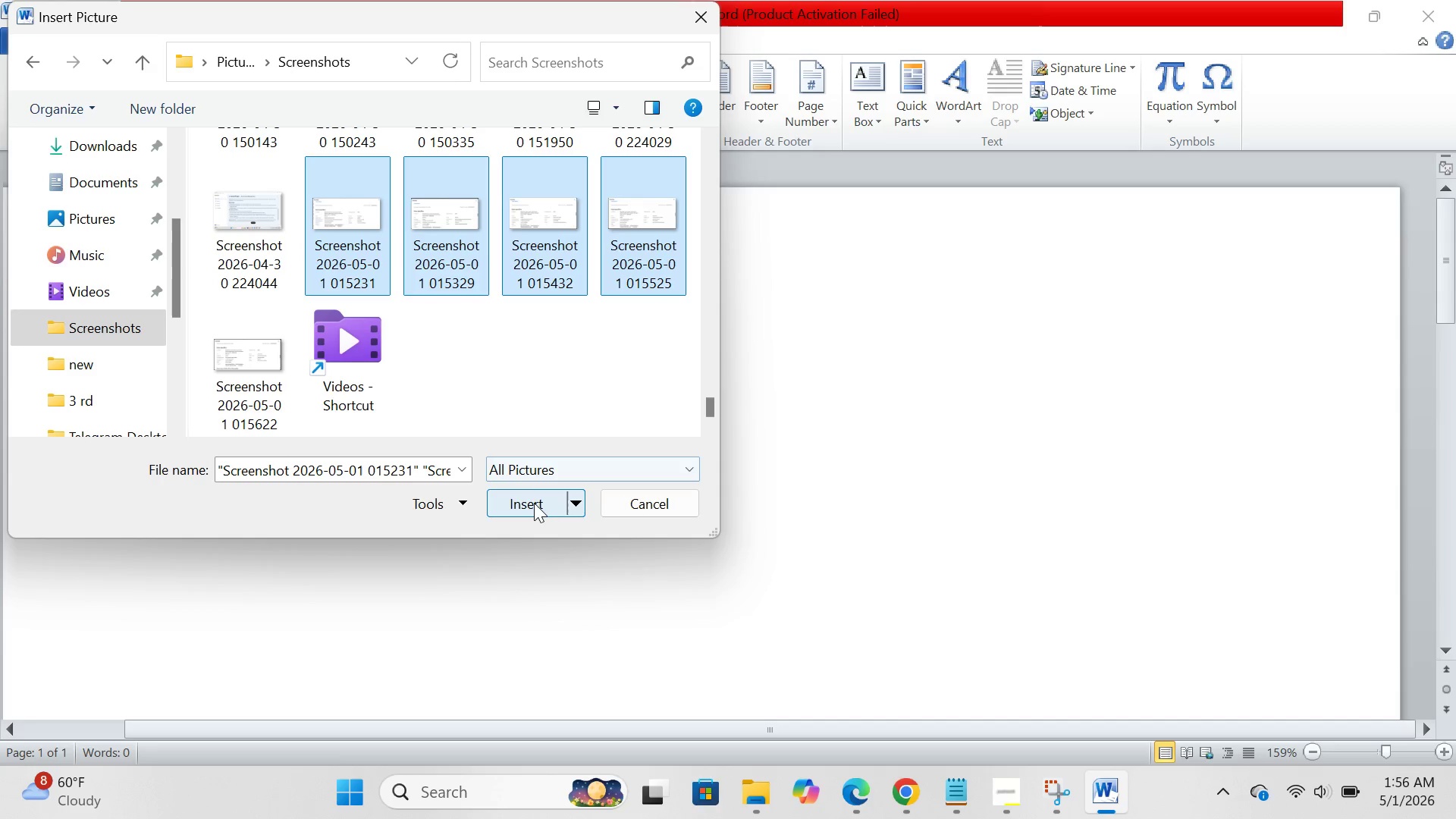 
left_click([534, 503])
 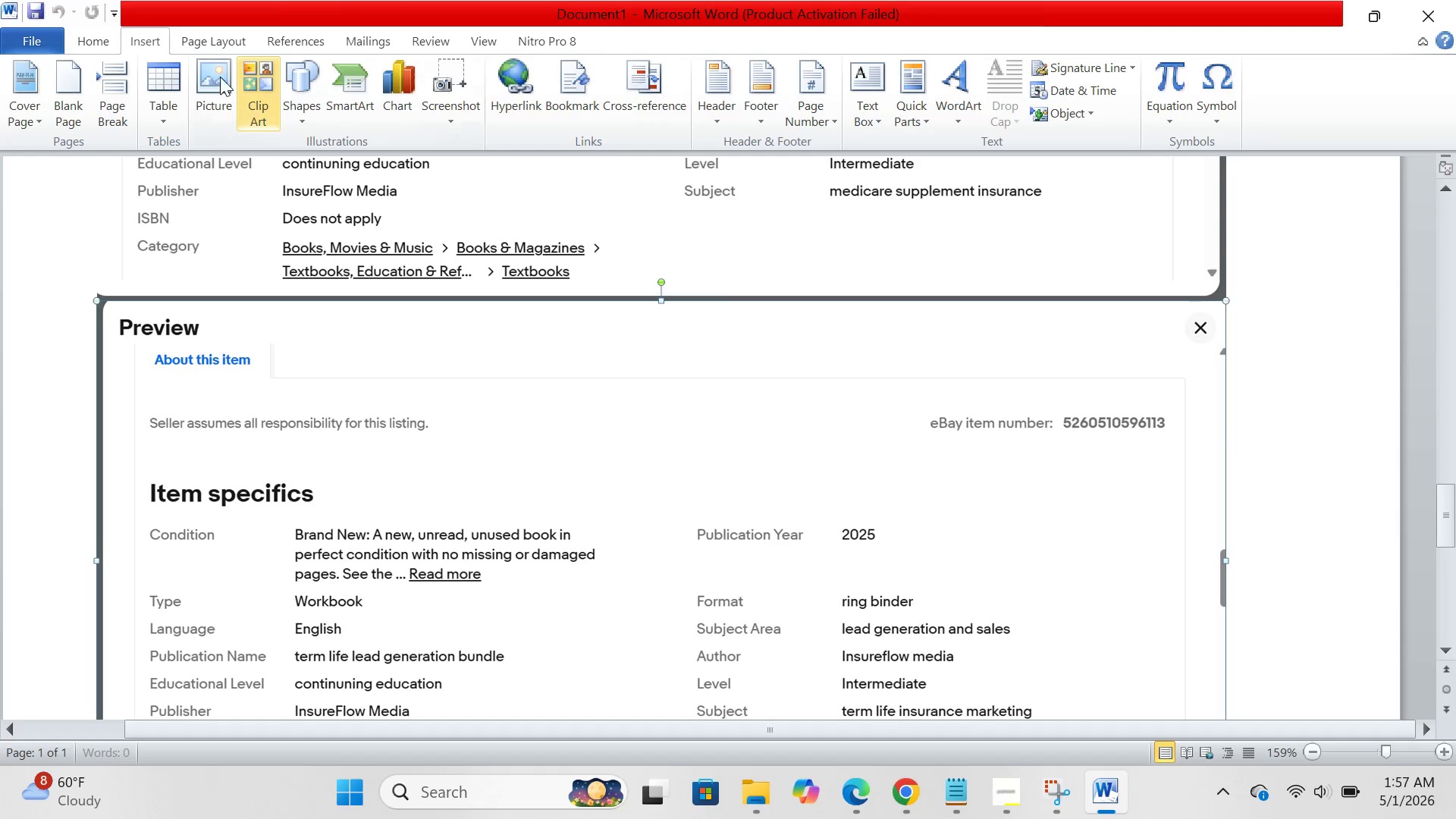 
left_click([212, 74])
 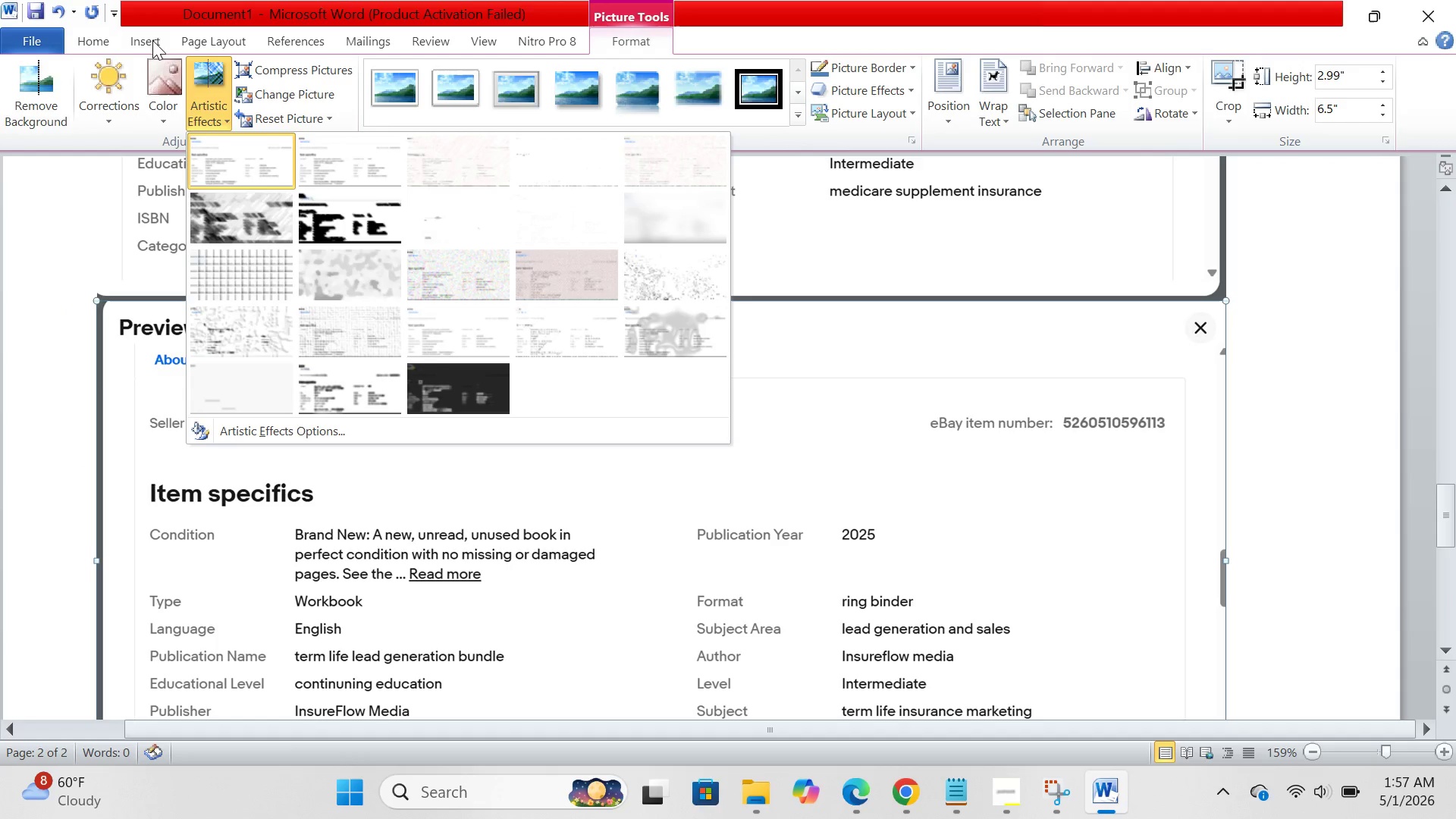 
left_click([141, 39])
 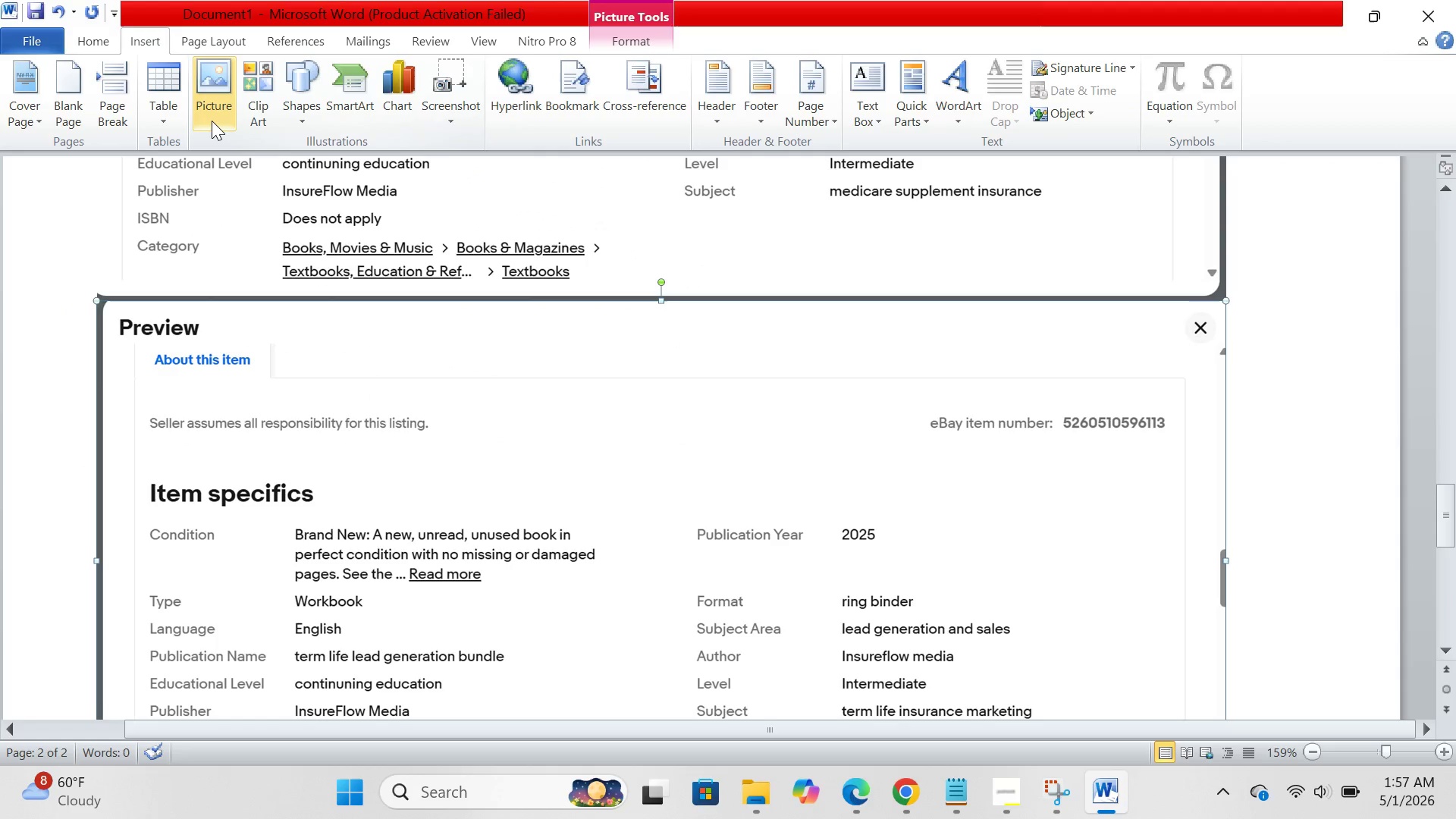 
left_click([212, 121])
 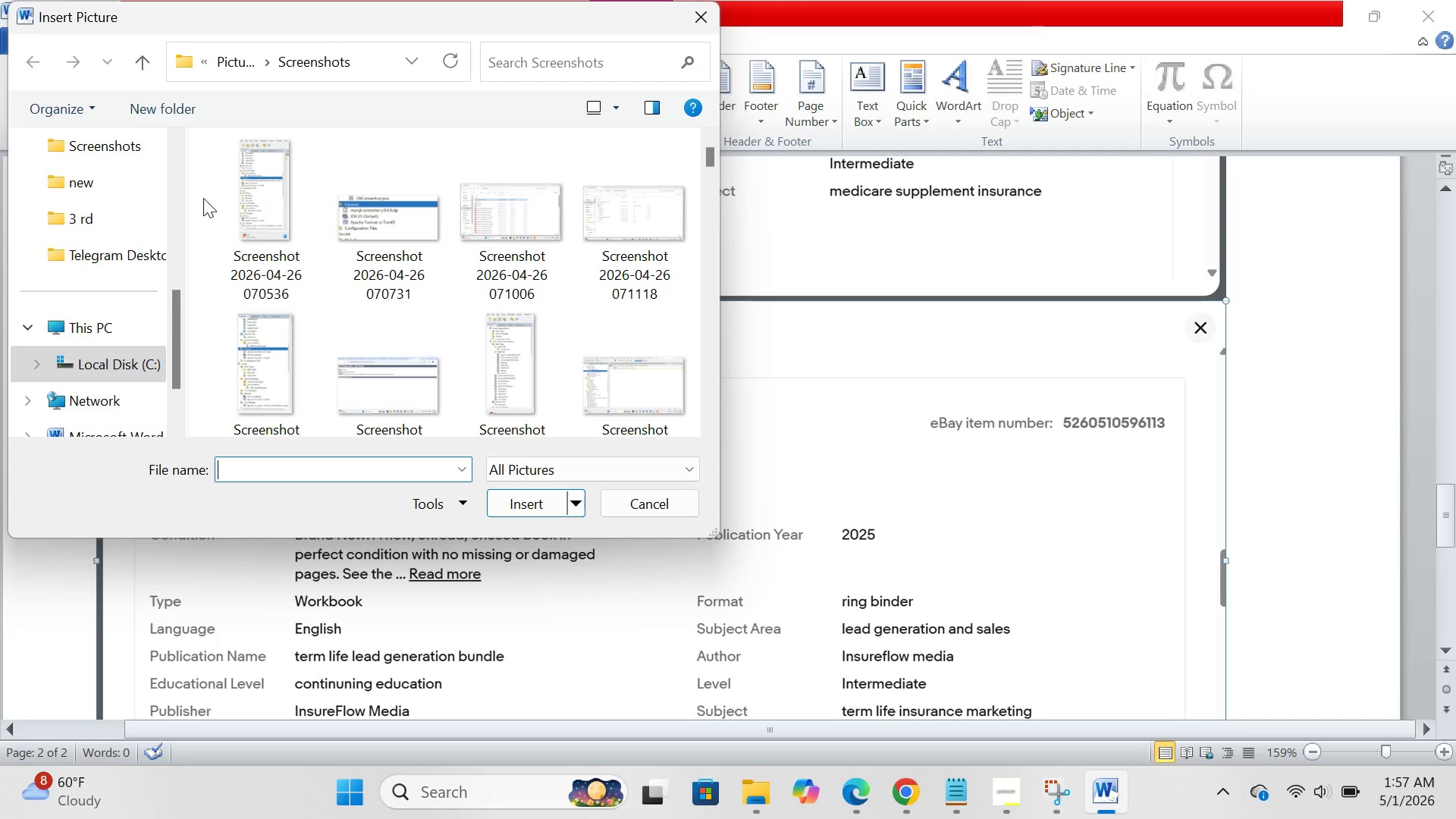 
scroll: coordinate [369, 236], scroll_direction: none, amount: 0.0
 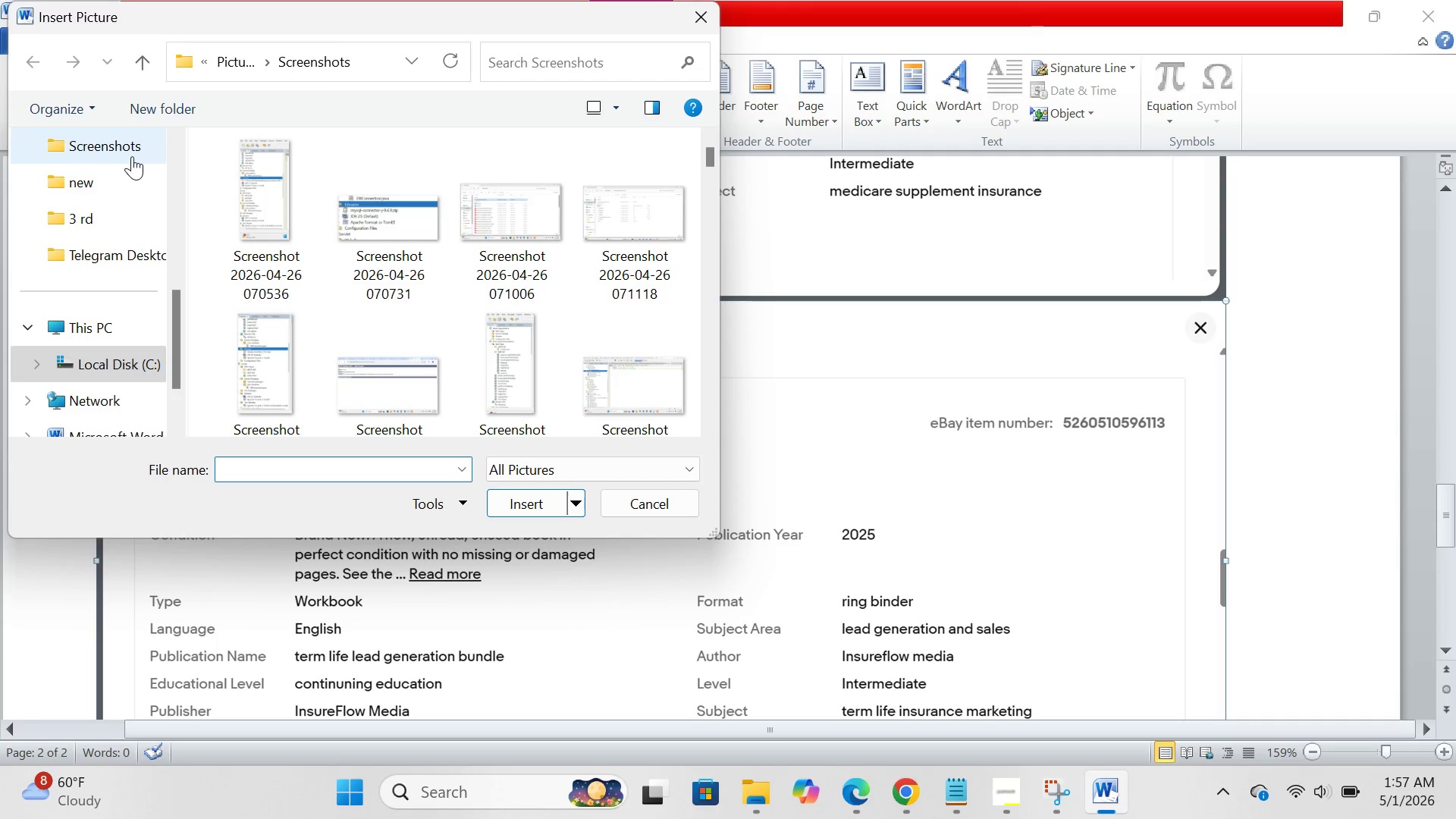 
double_click([132, 156])
 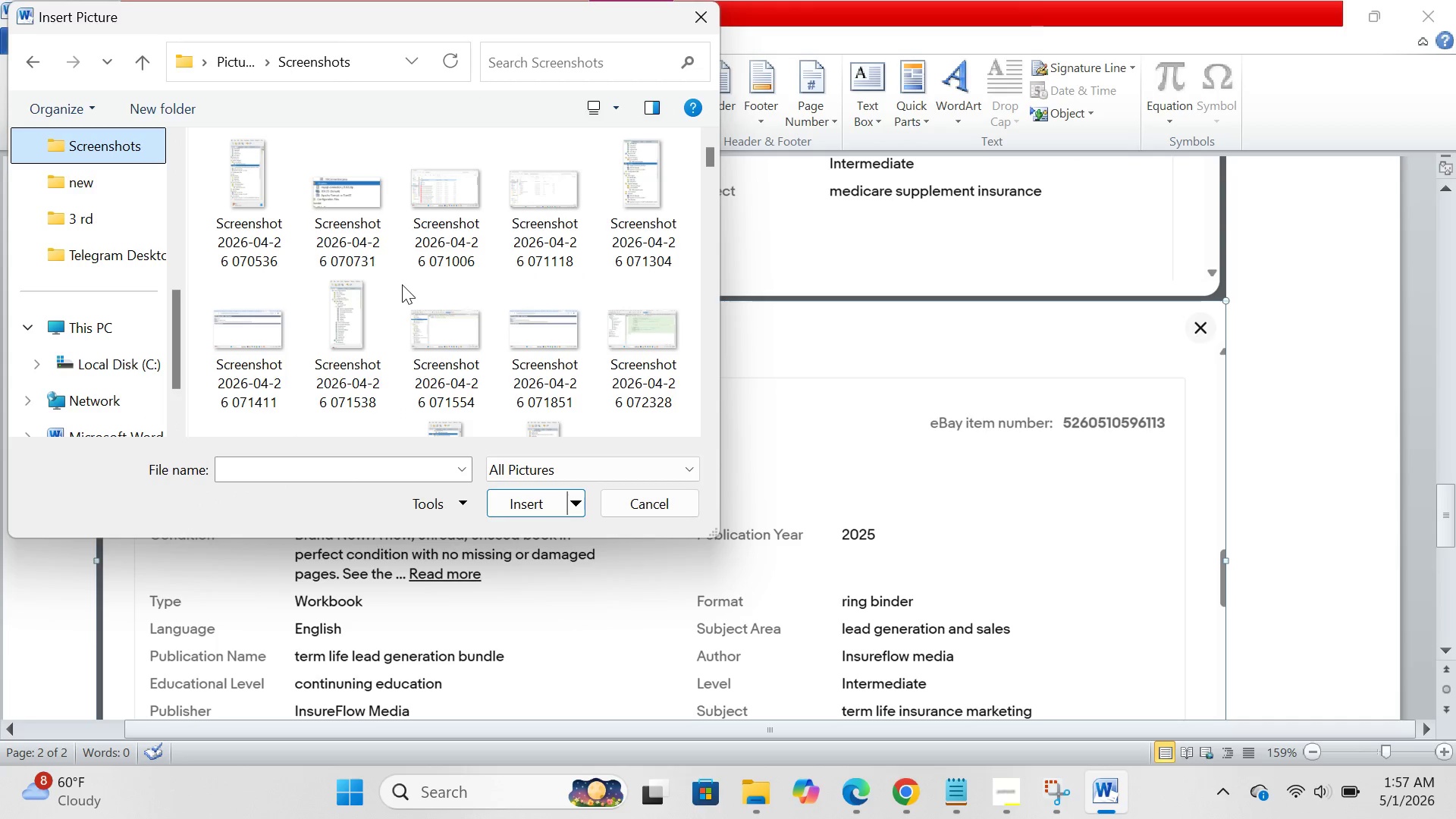 
wait(5.94)
 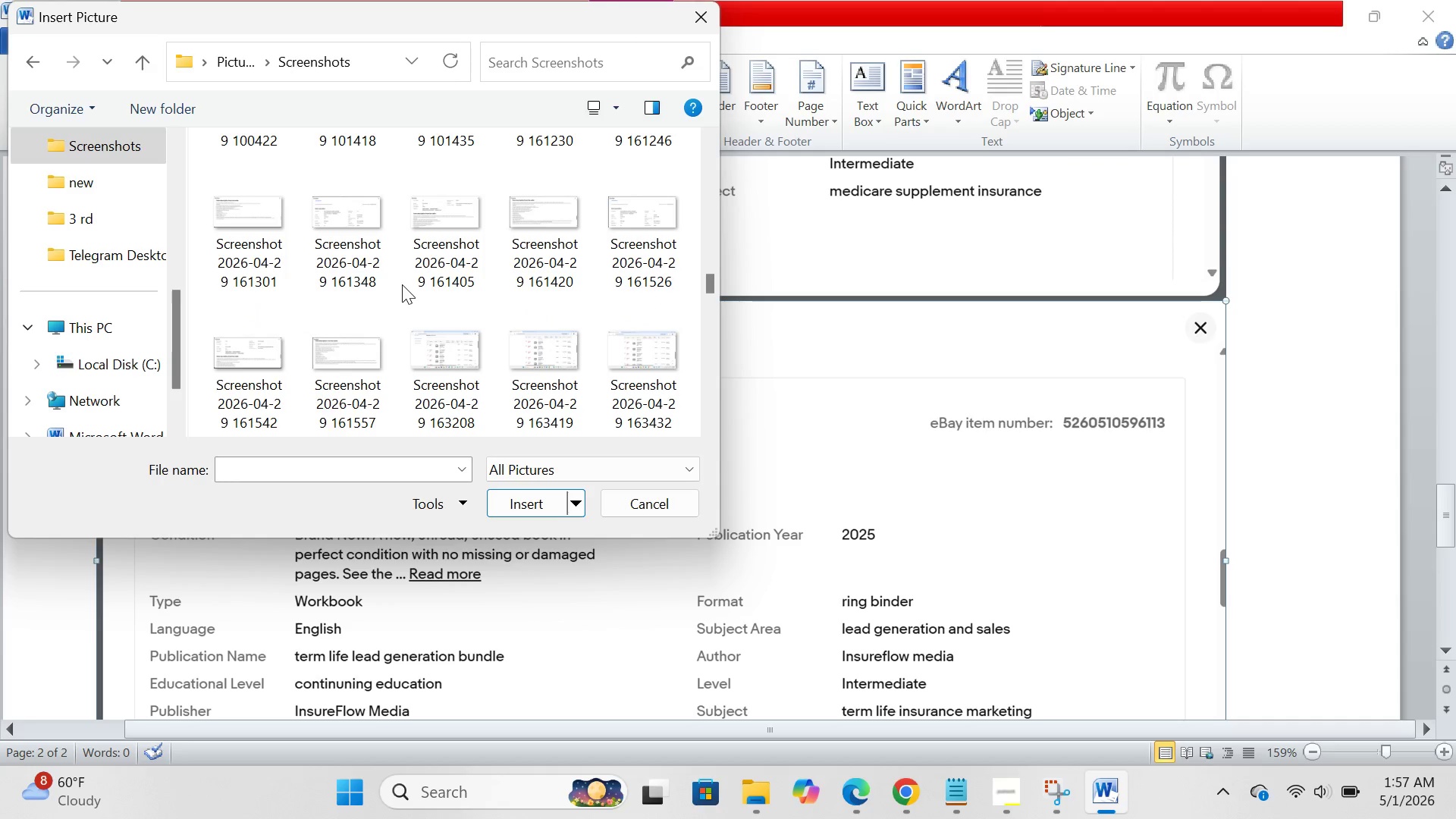 
right_click([402, 284])
 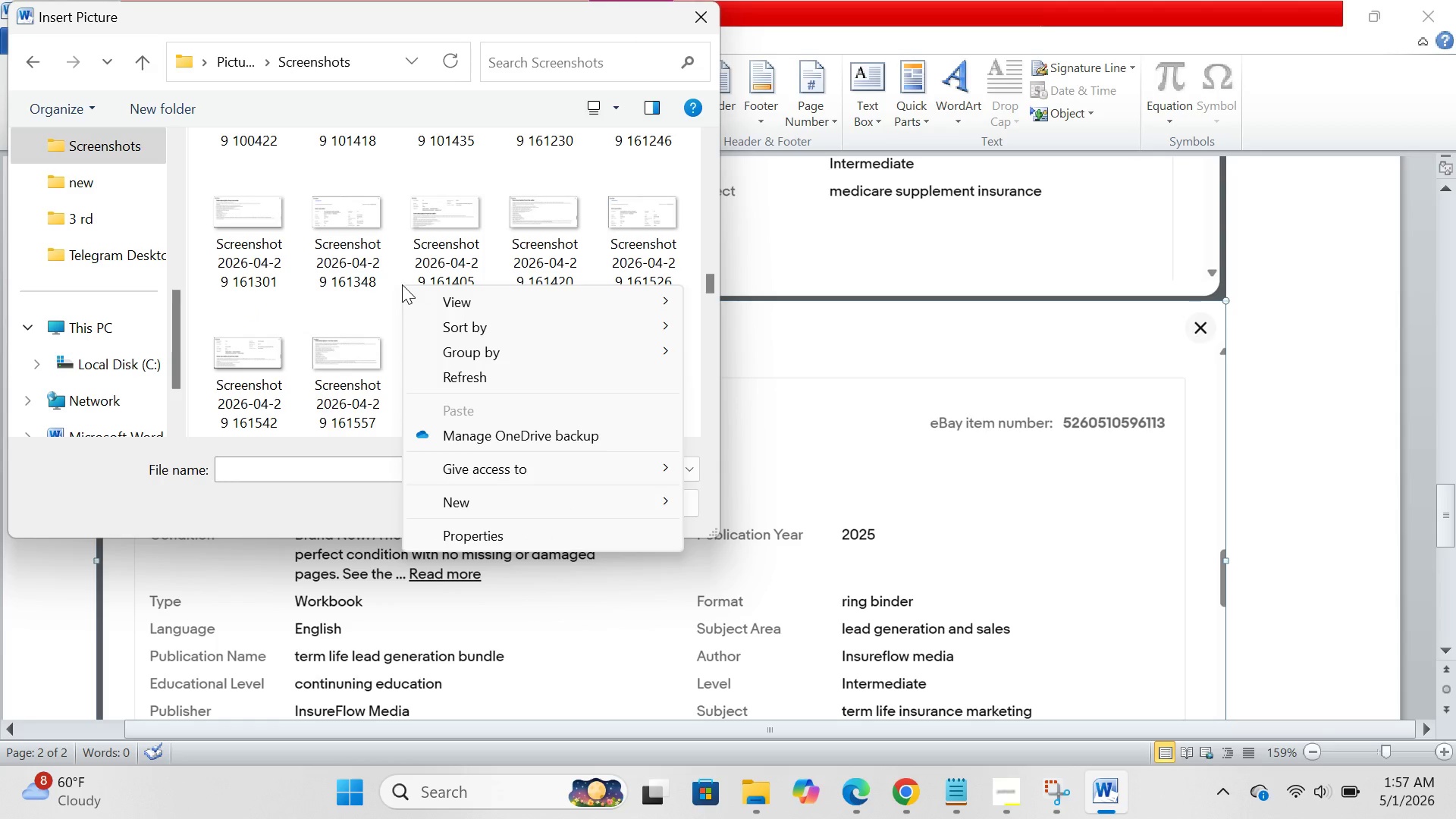 
scroll: coordinate [304, 213], scroll_direction: down, amount: 56.0
 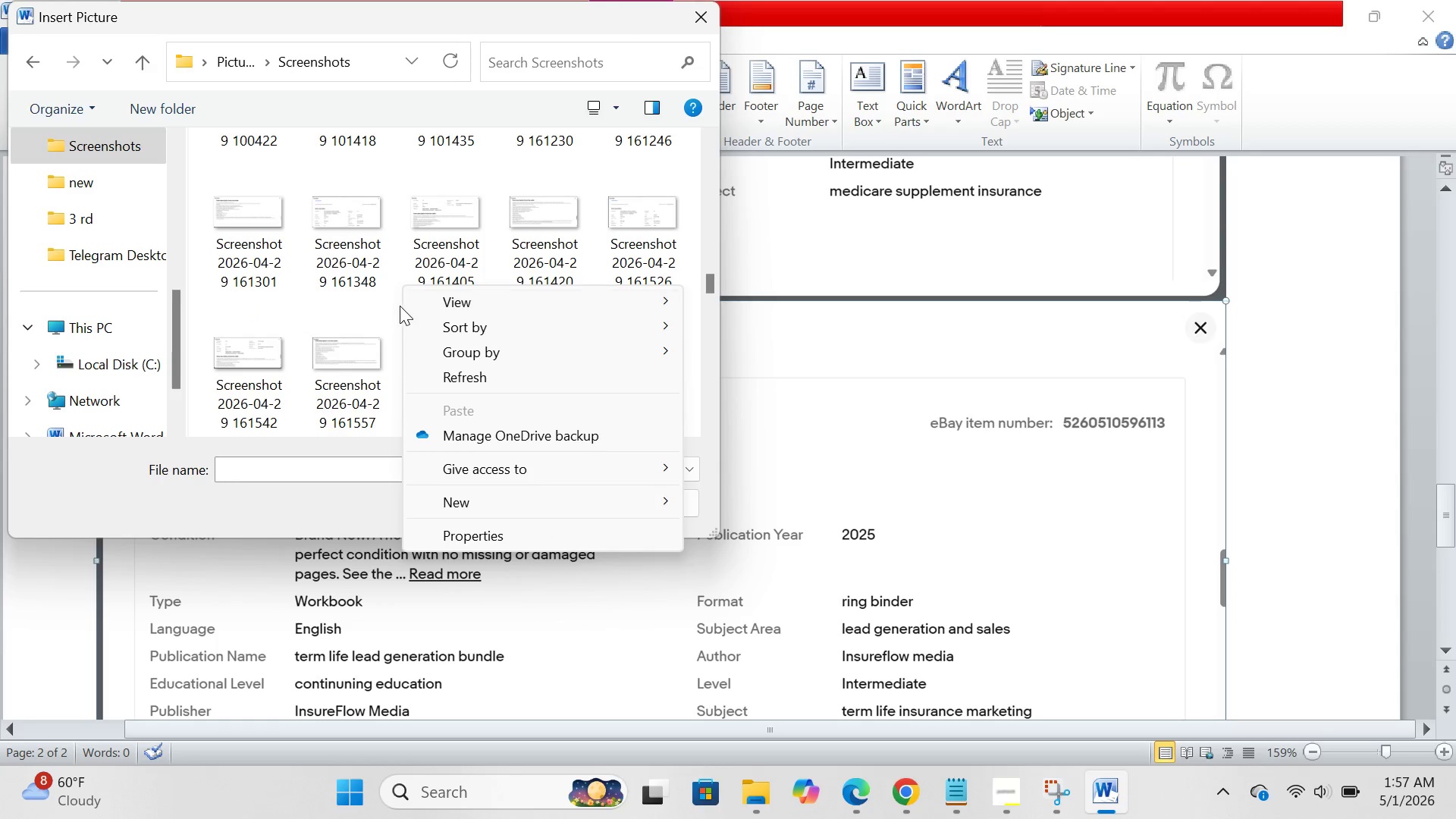 
left_click([358, 312])
 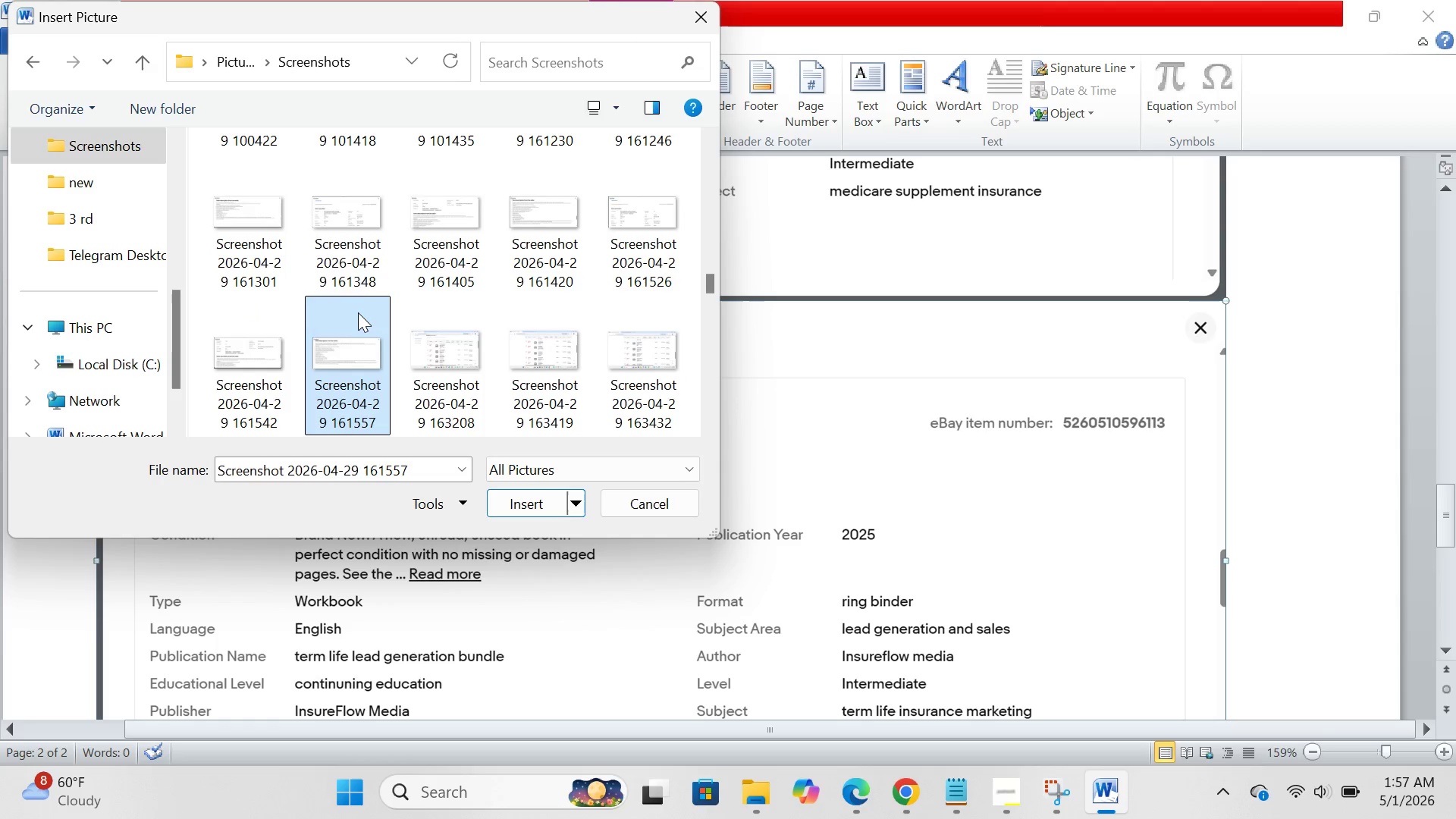 
scroll: coordinate [358, 312], scroll_direction: down, amount: 1.0
 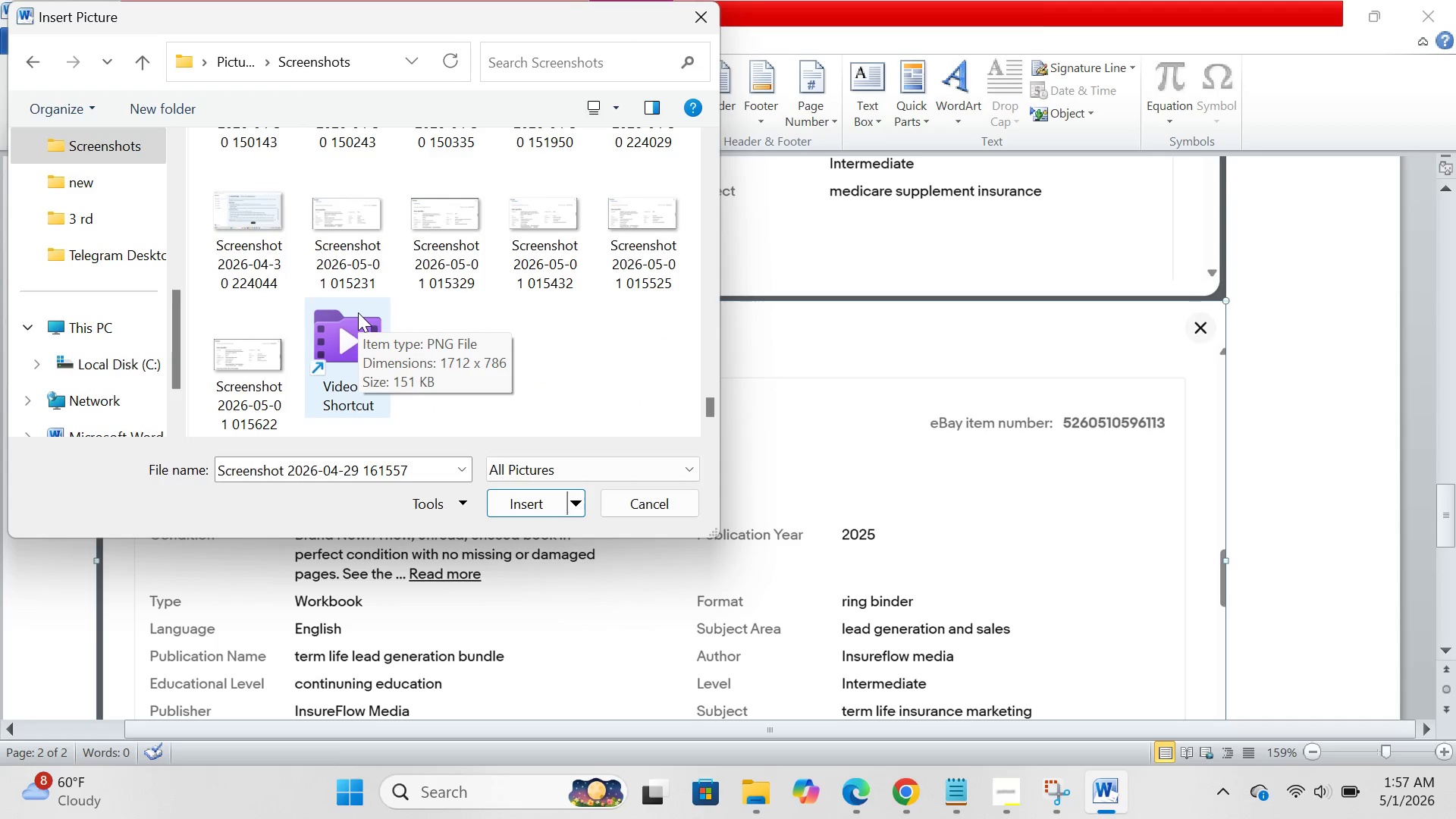 
left_click([208, 383])
 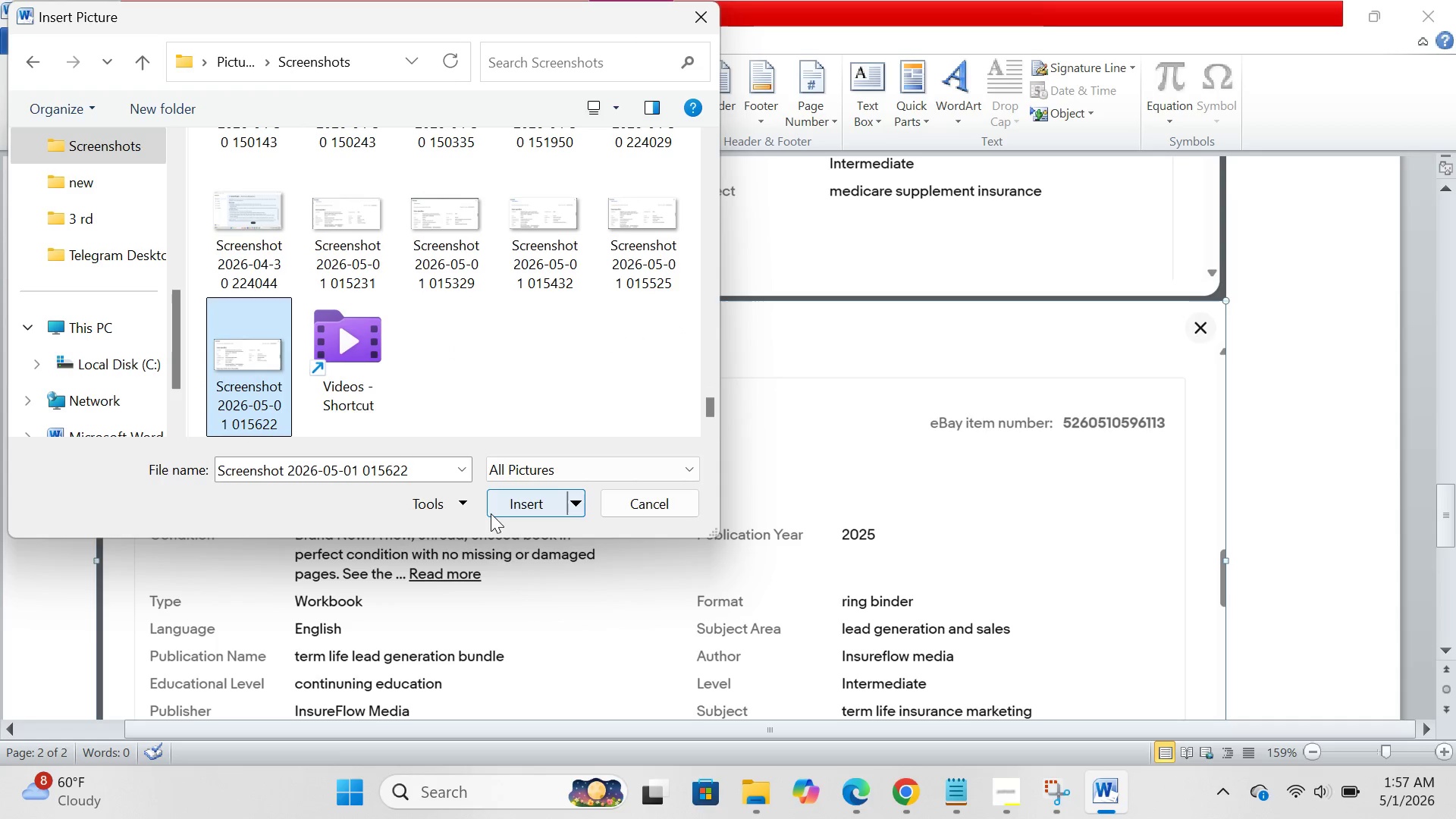 
left_click([491, 513])
 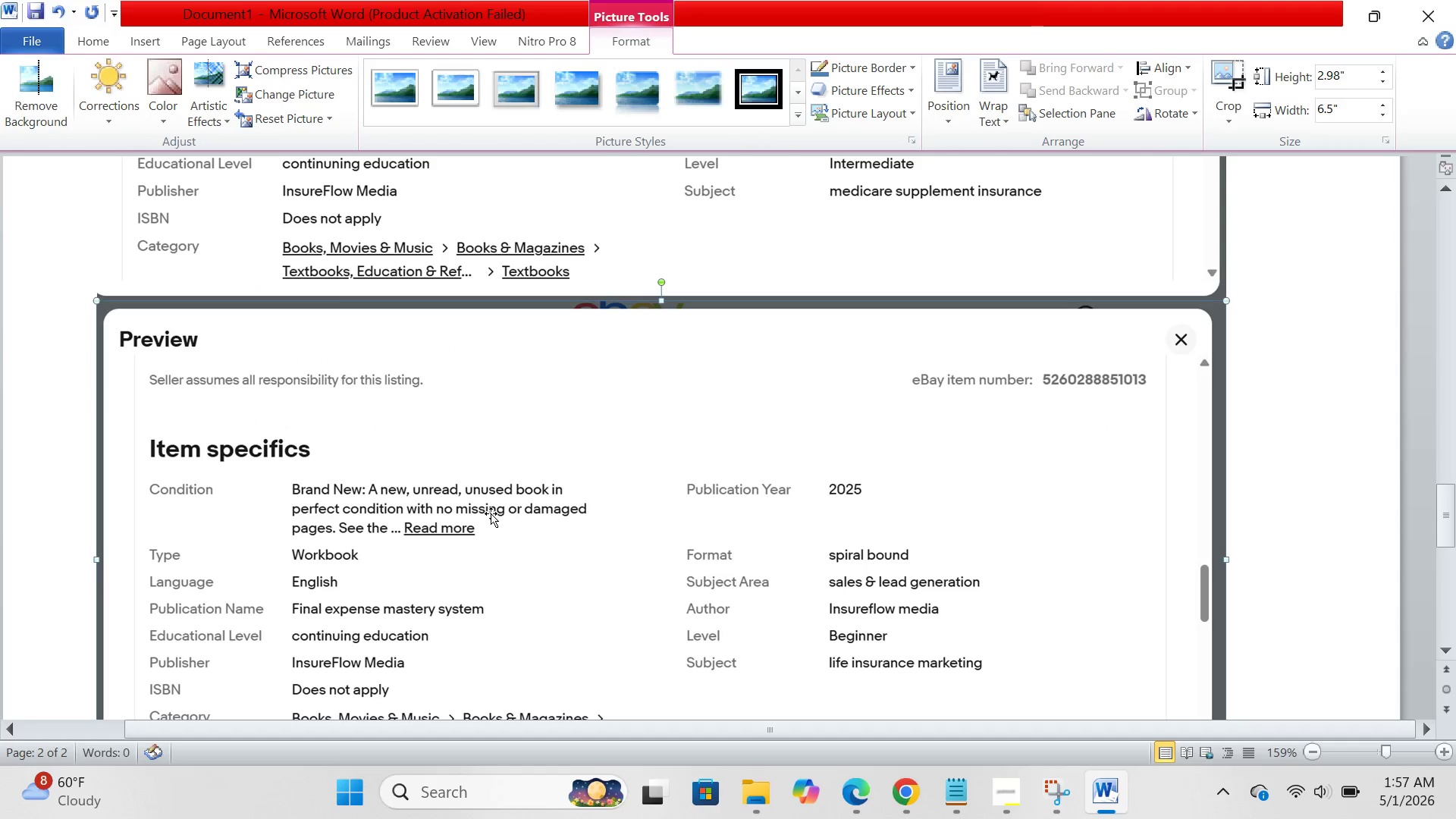 
scroll: coordinate [491, 513], scroll_direction: up, amount: 35.0
 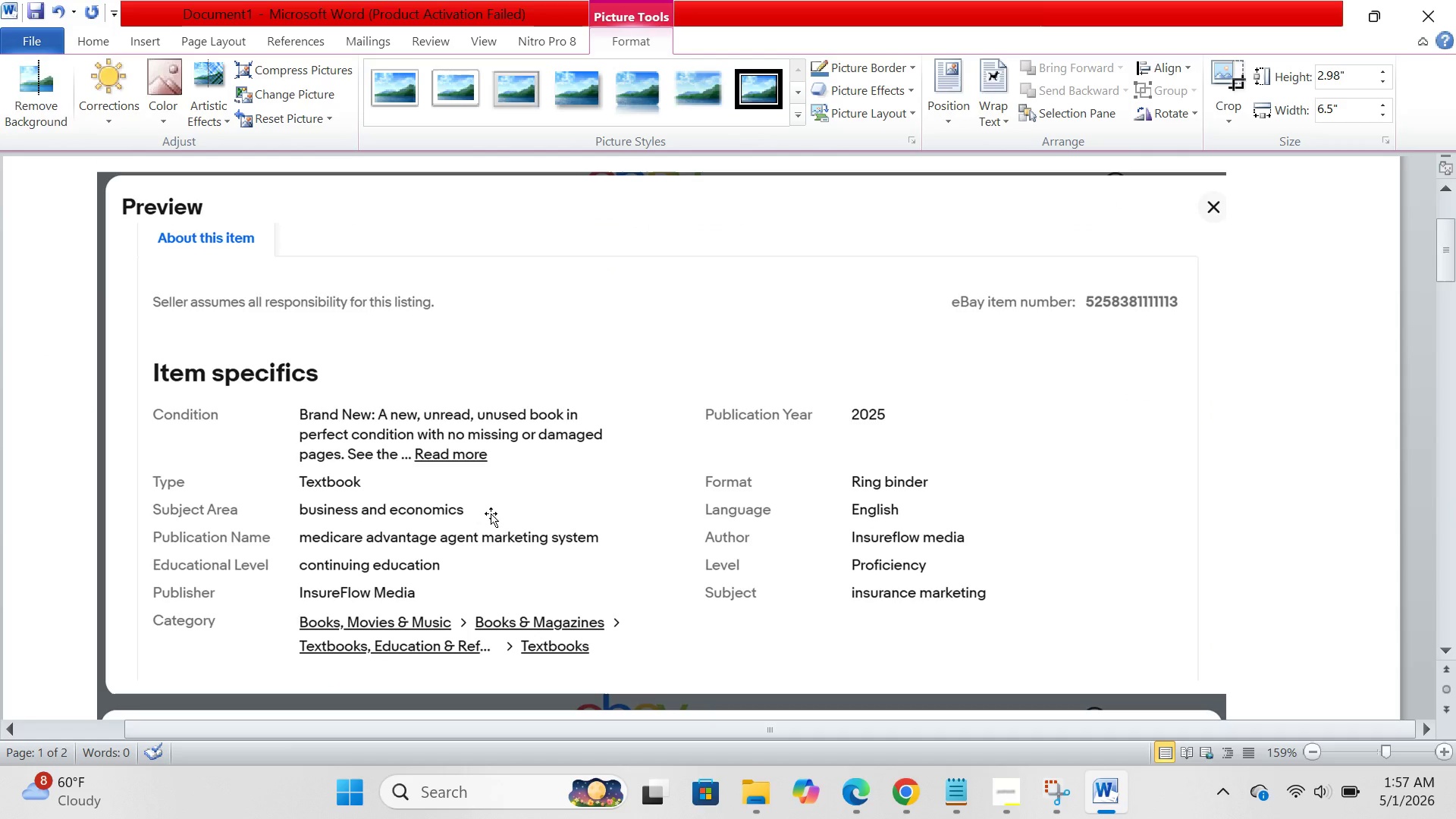 
scroll: coordinate [491, 513], scroll_direction: down, amount: 1.0
 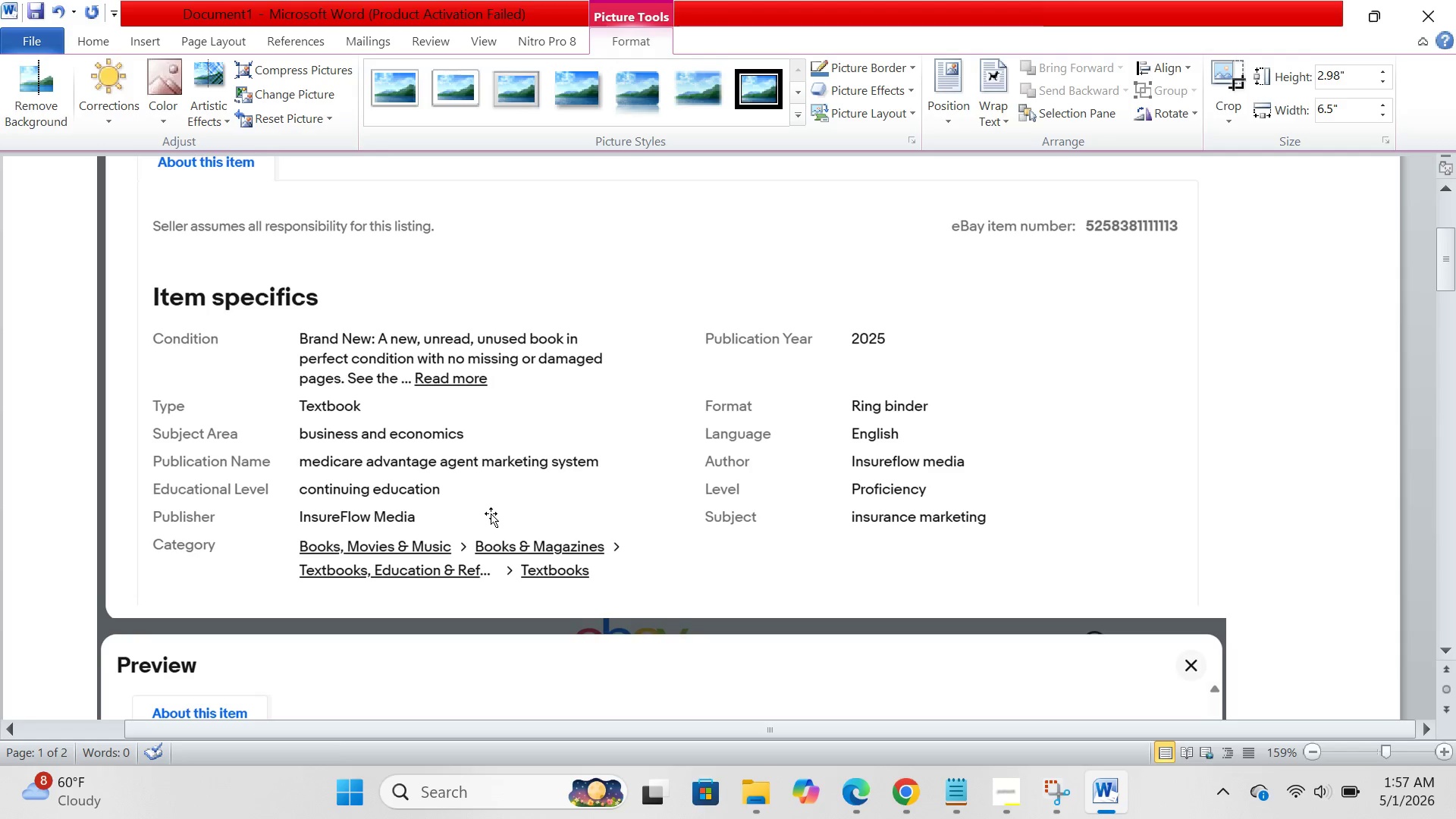 
scroll: coordinate [491, 513], scroll_direction: none, amount: 0.0
 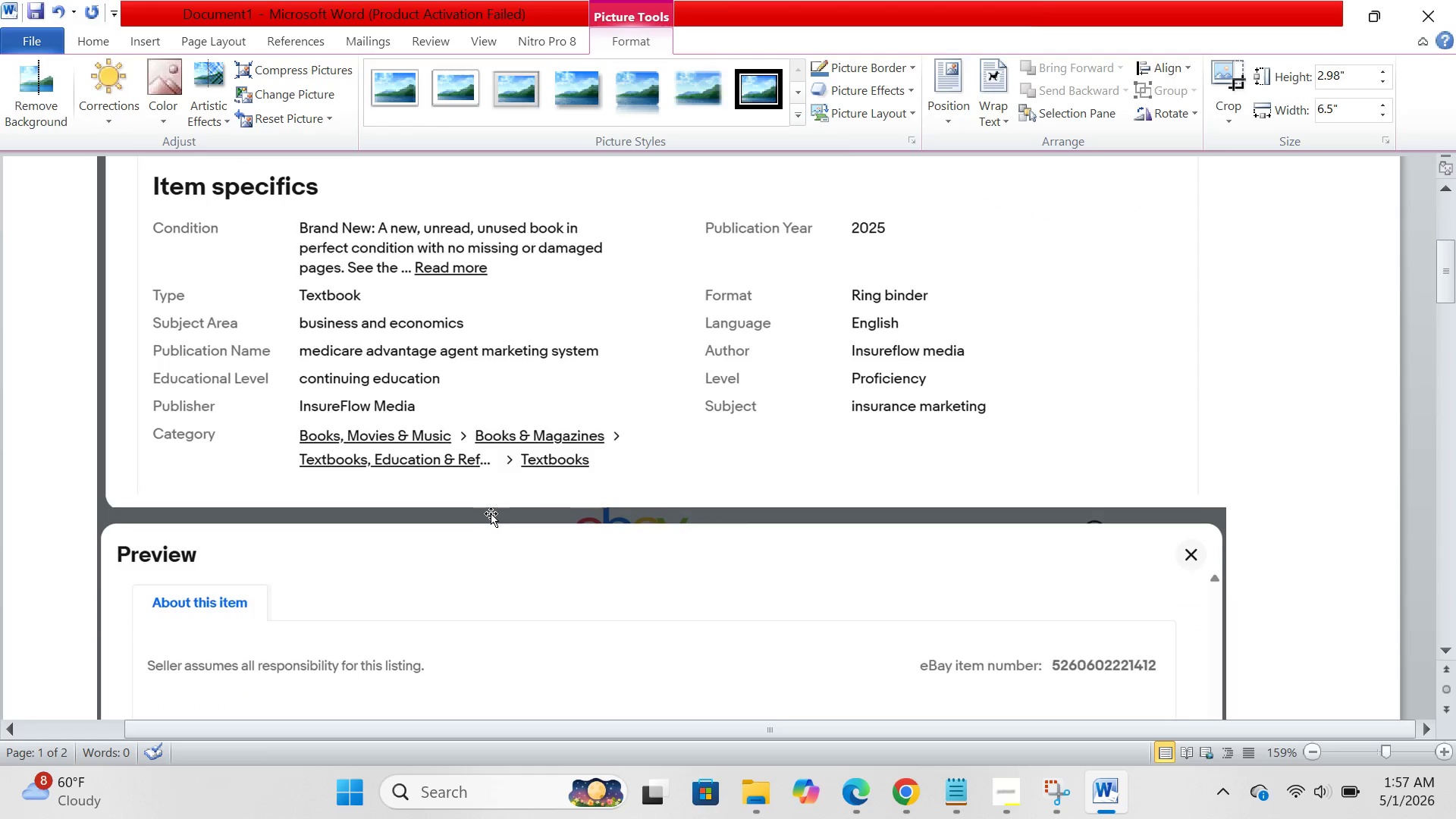 
scroll: coordinate [491, 513], scroll_direction: down, amount: 20.0
 